 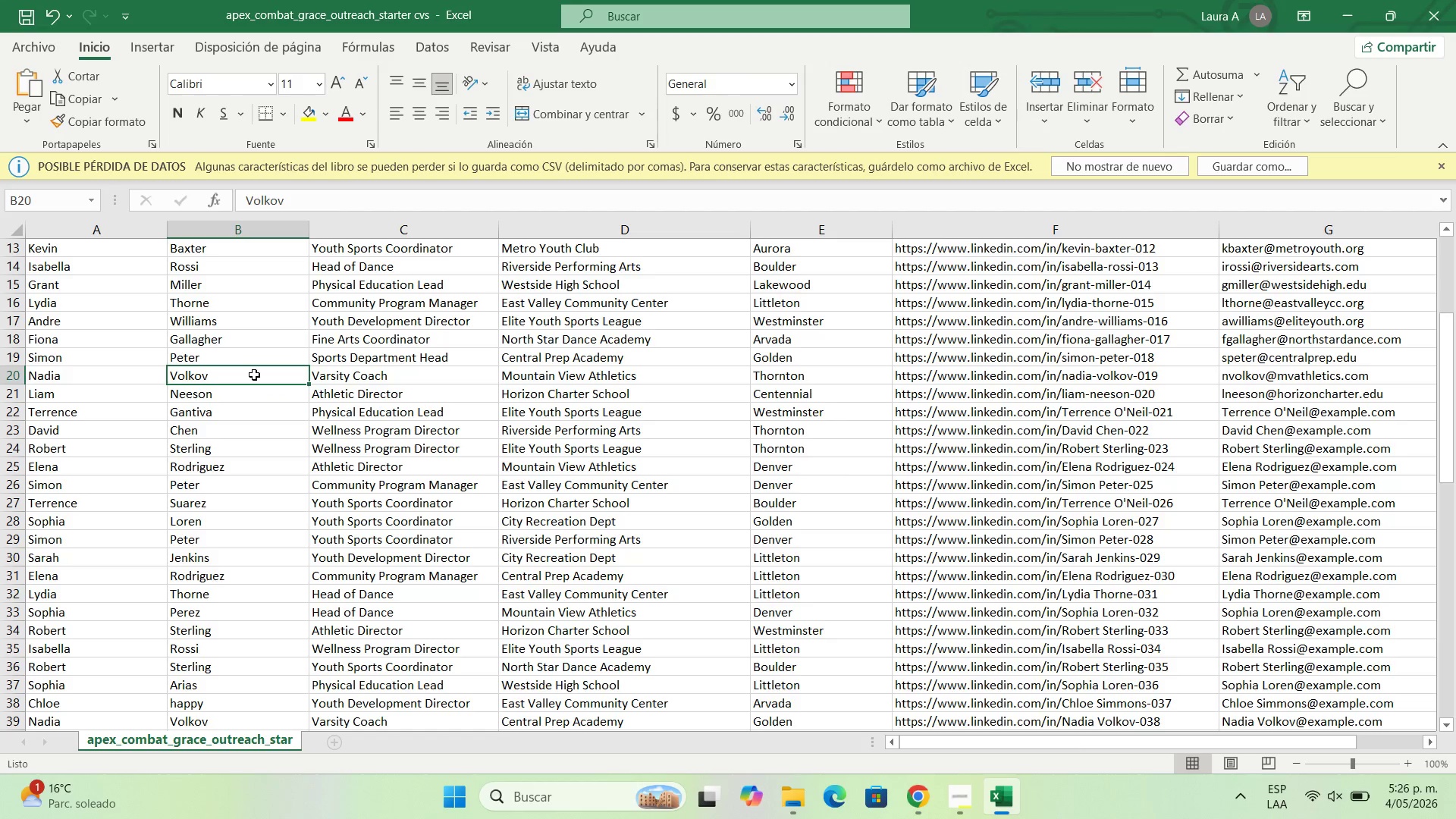 
scroll: coordinate [254, 375], scroll_direction: up, amount: 2.0
 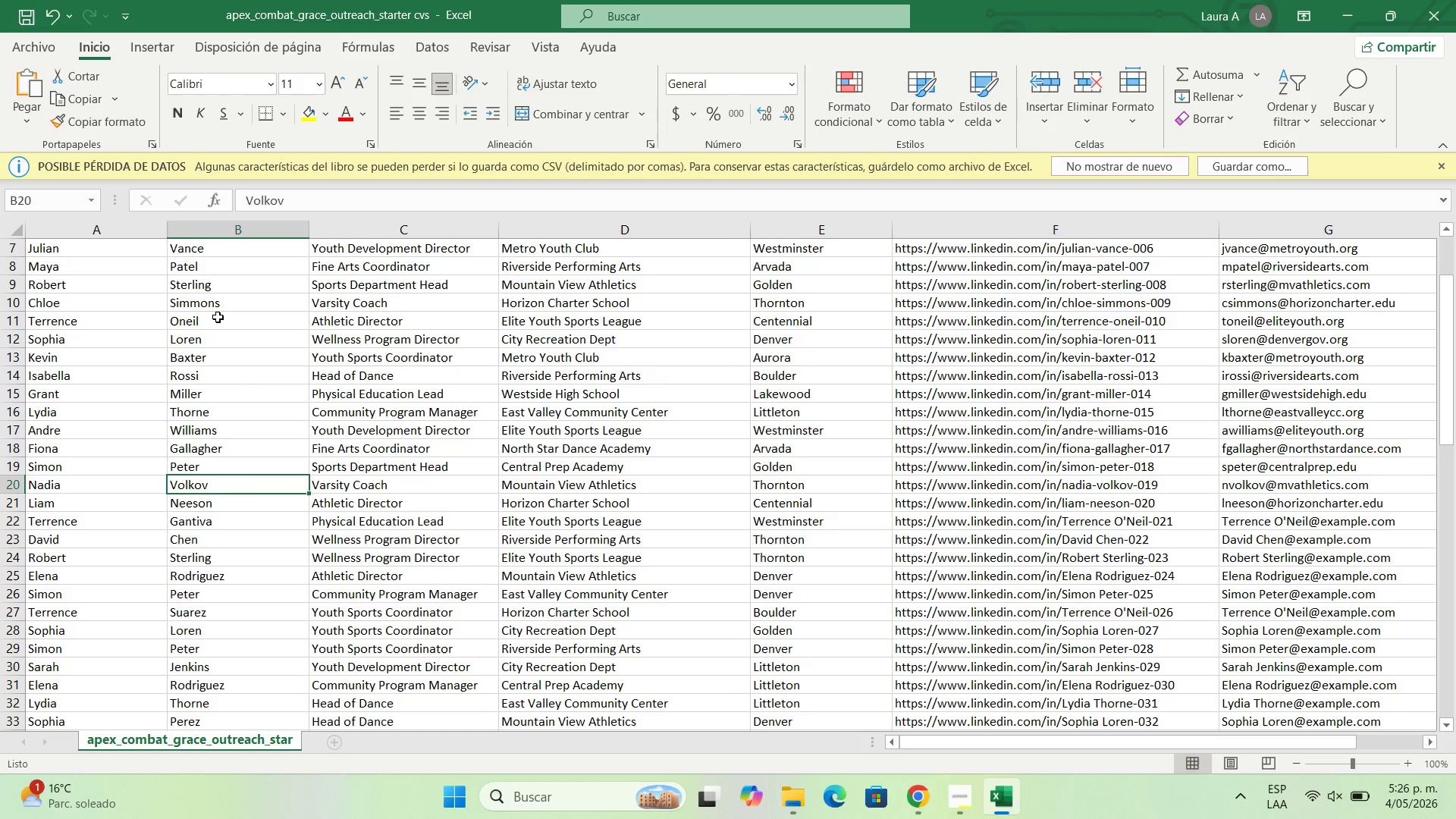 
double_click([218, 317])
 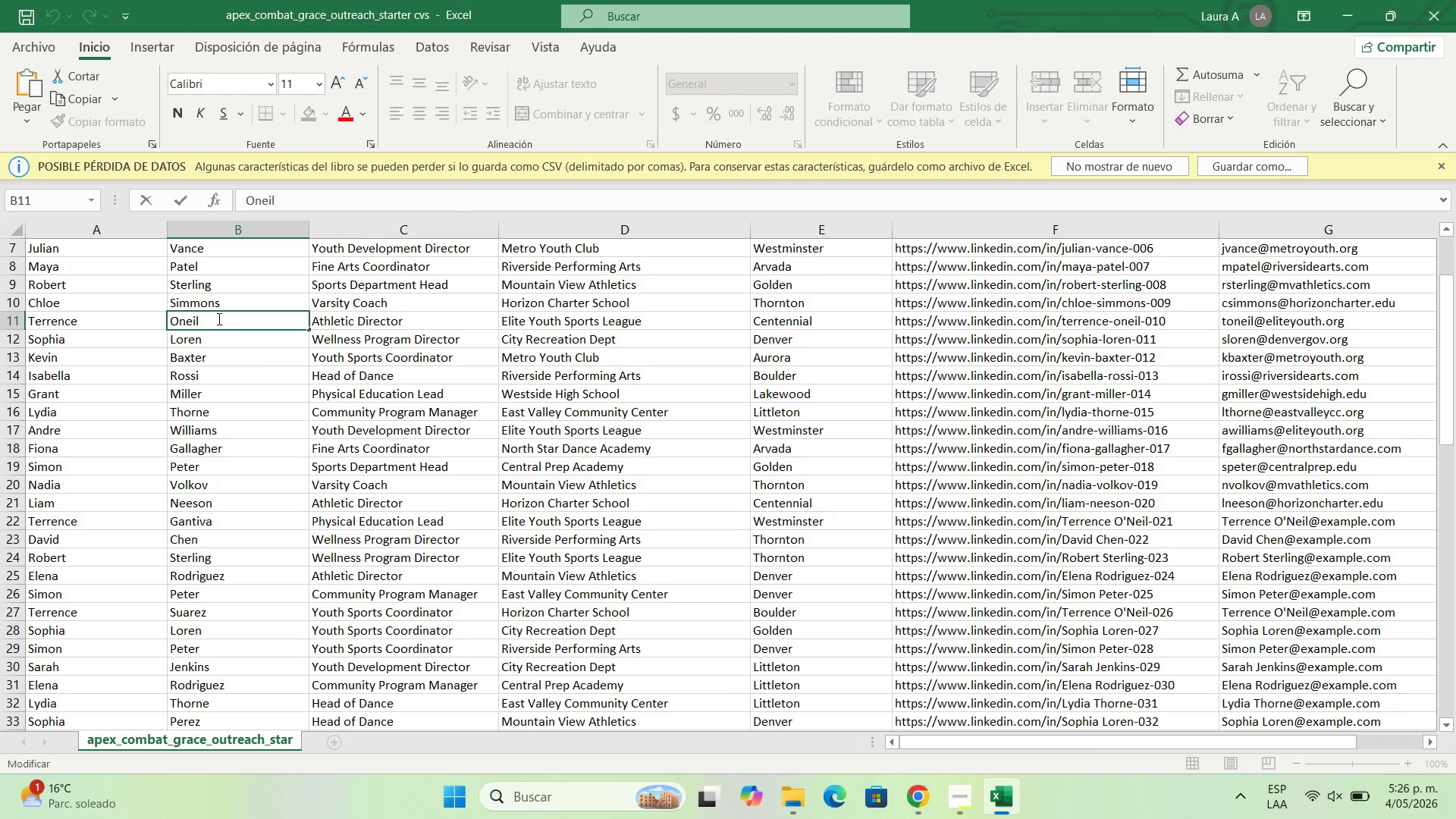 
key(Backspace)
 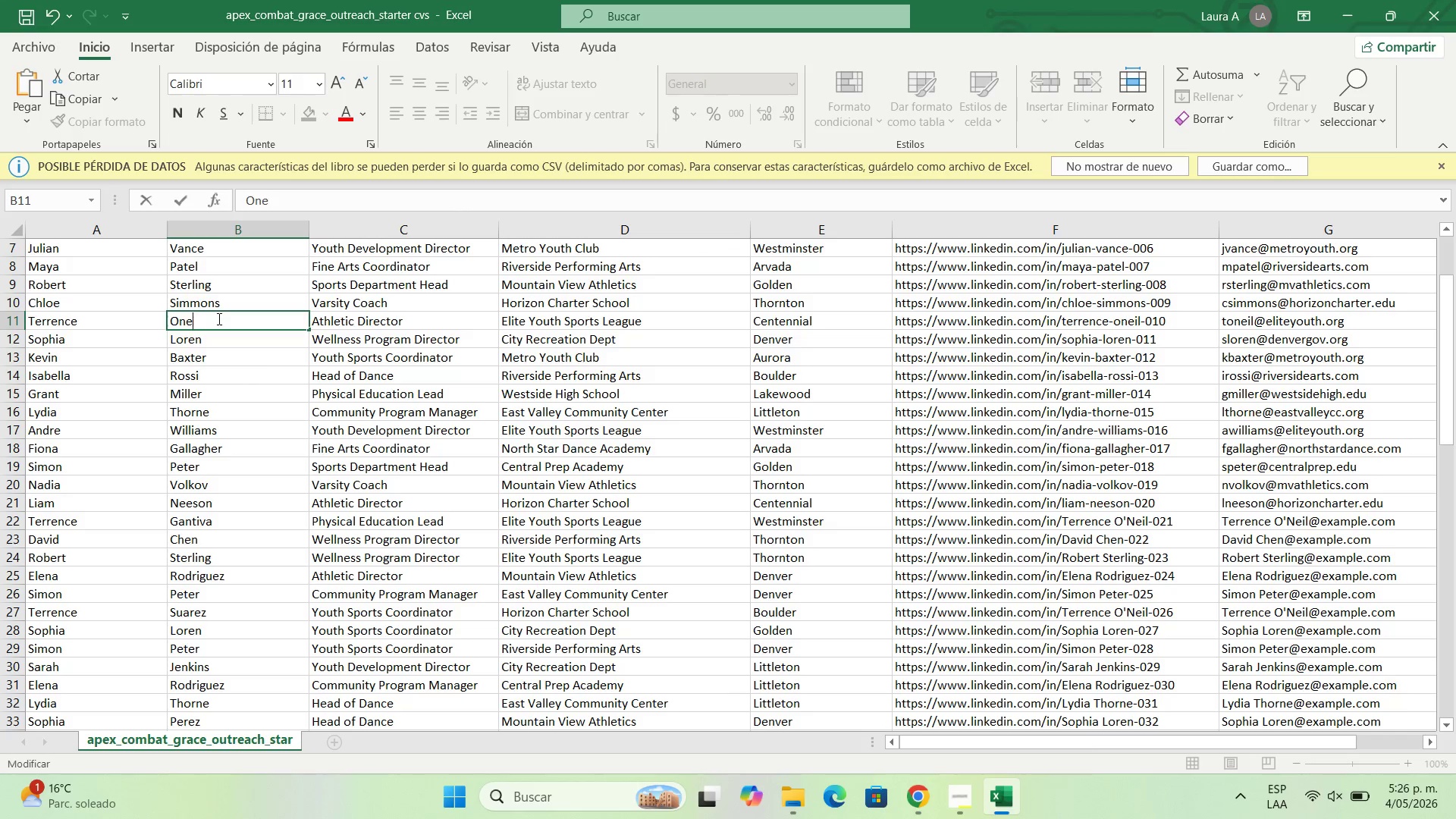 
key(Backspace)
 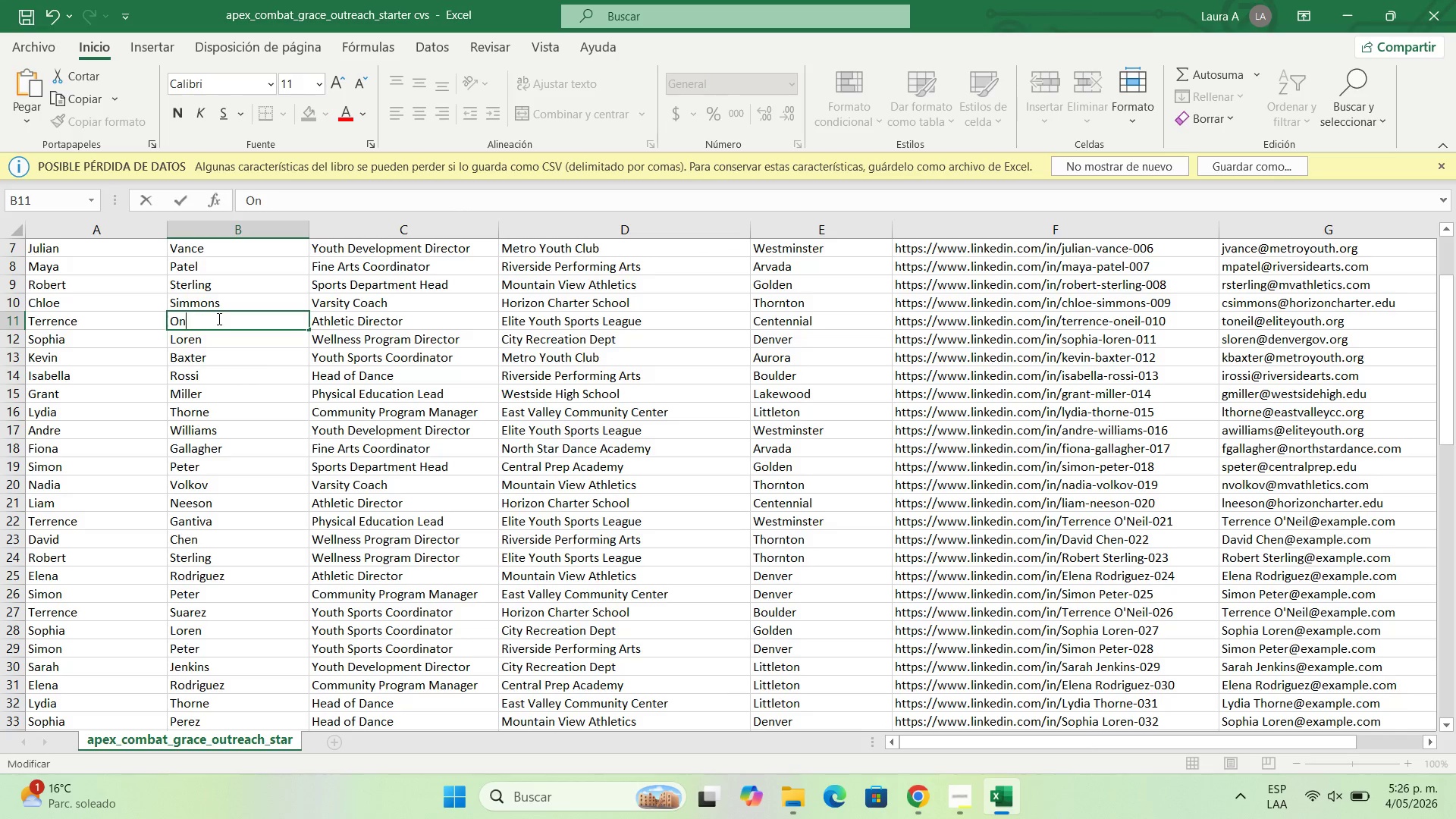 
key(Backspace)
 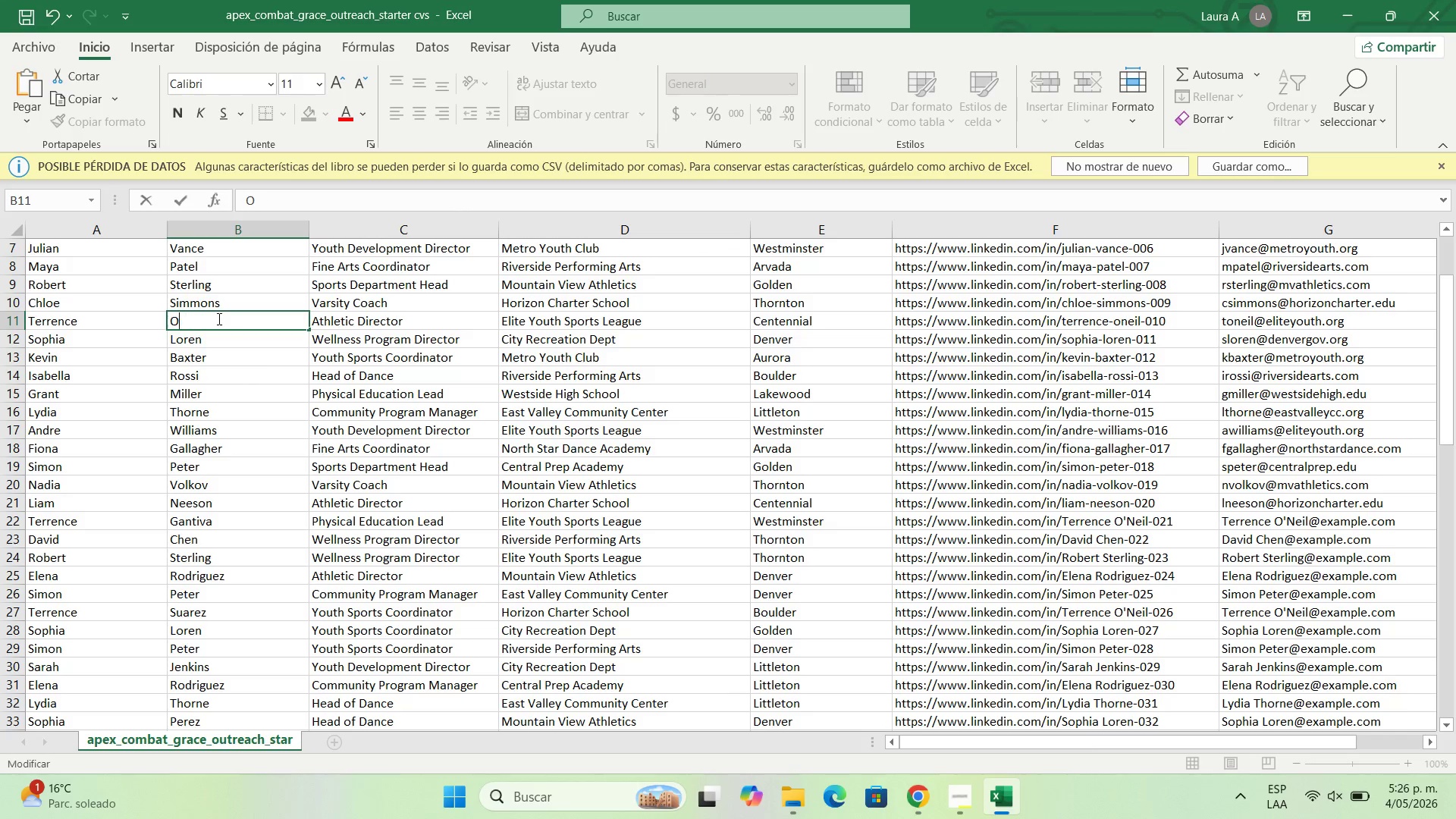 
key(Backspace)
 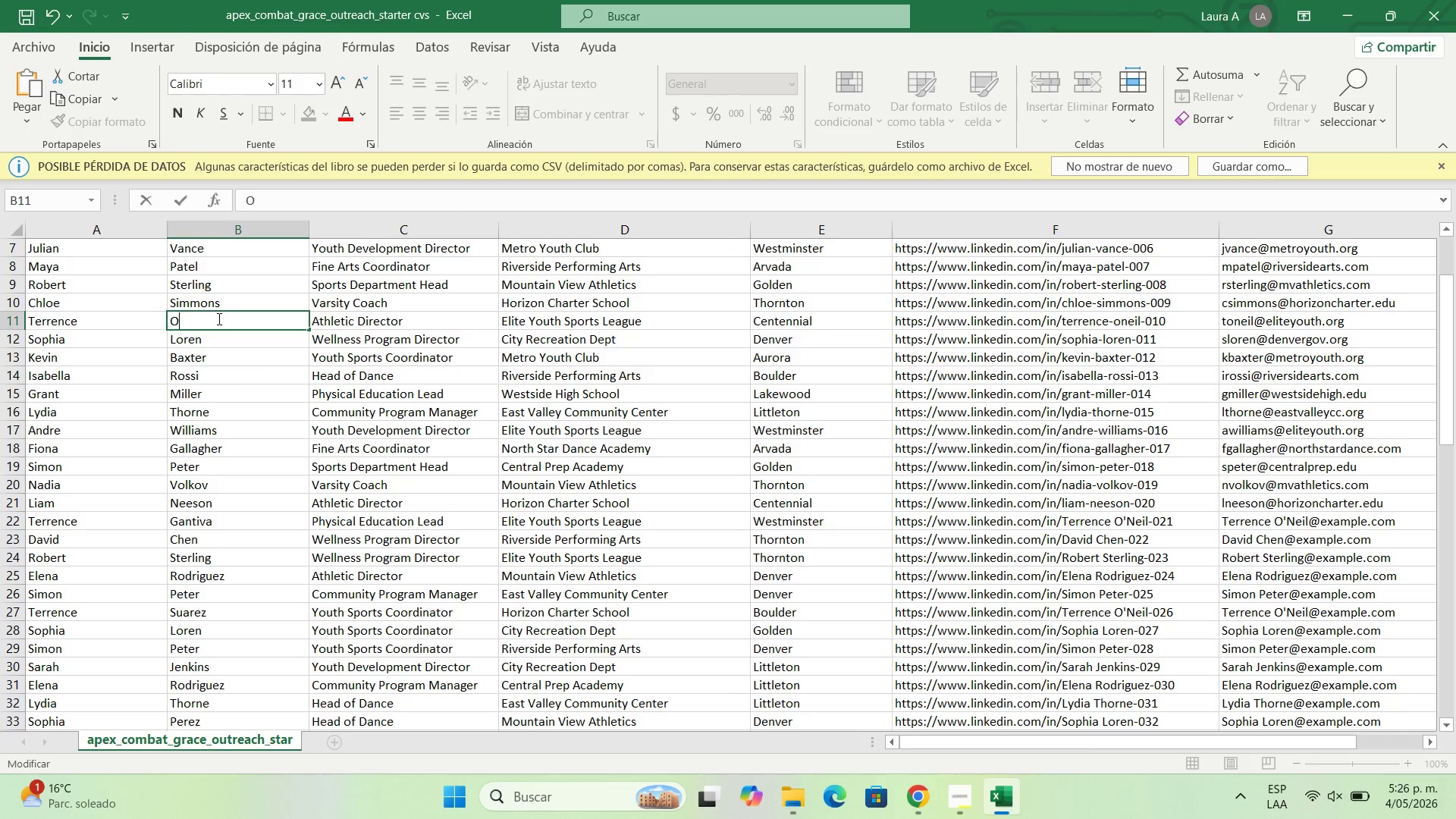 
key(Backspace)
 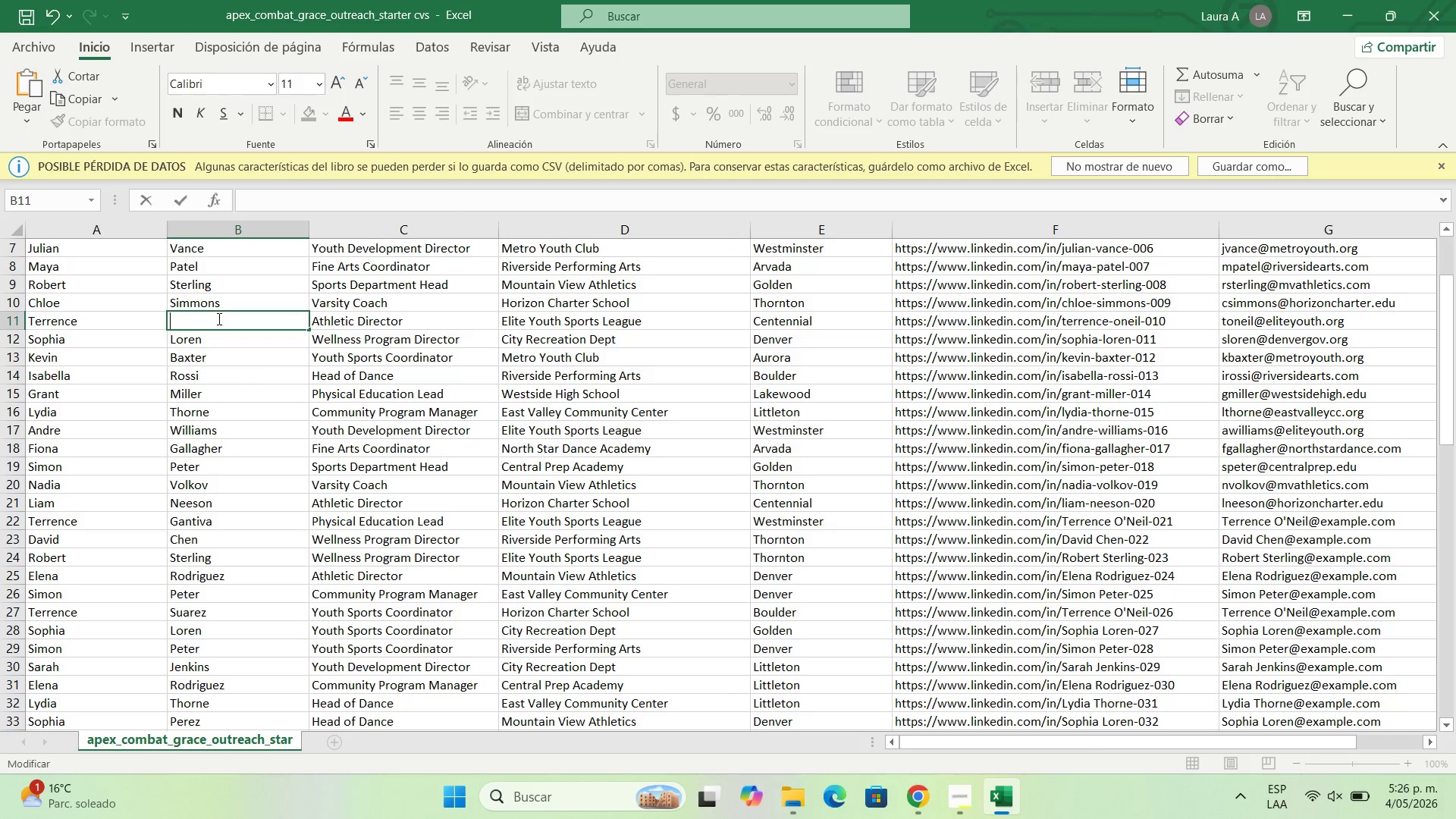 
key(Backspace)
 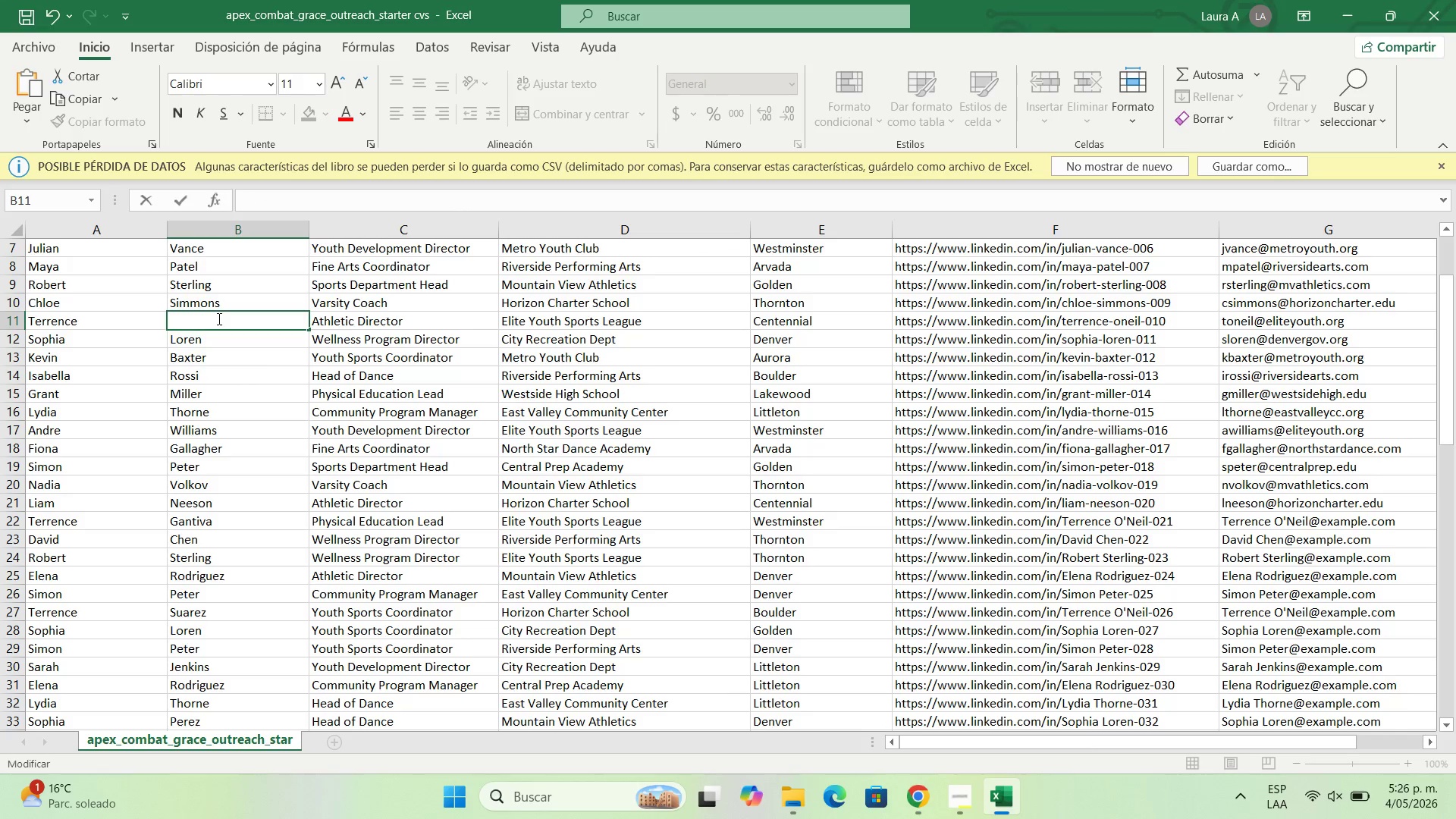 
key(Shift+P)
 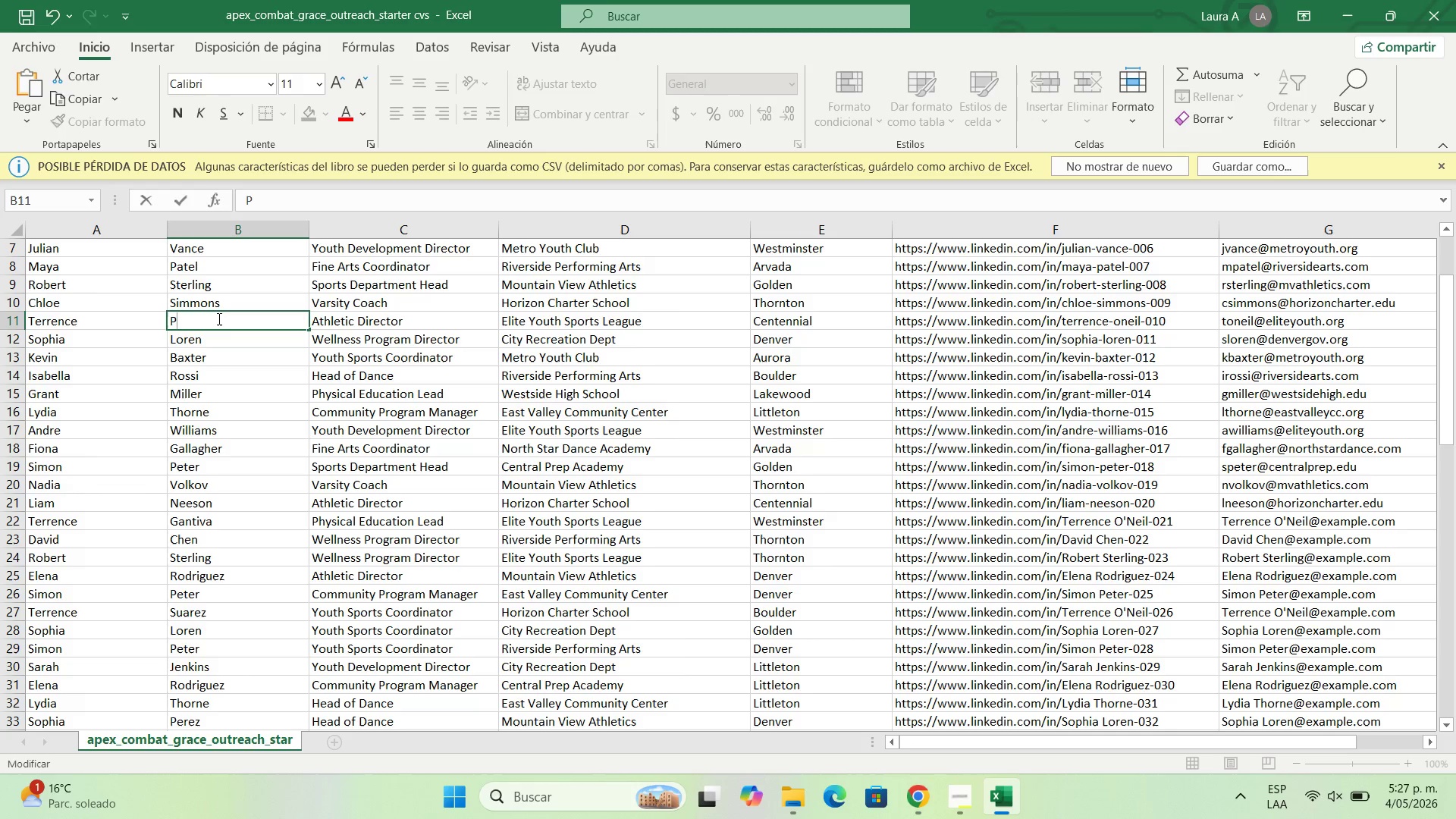 
wait(12.28)
 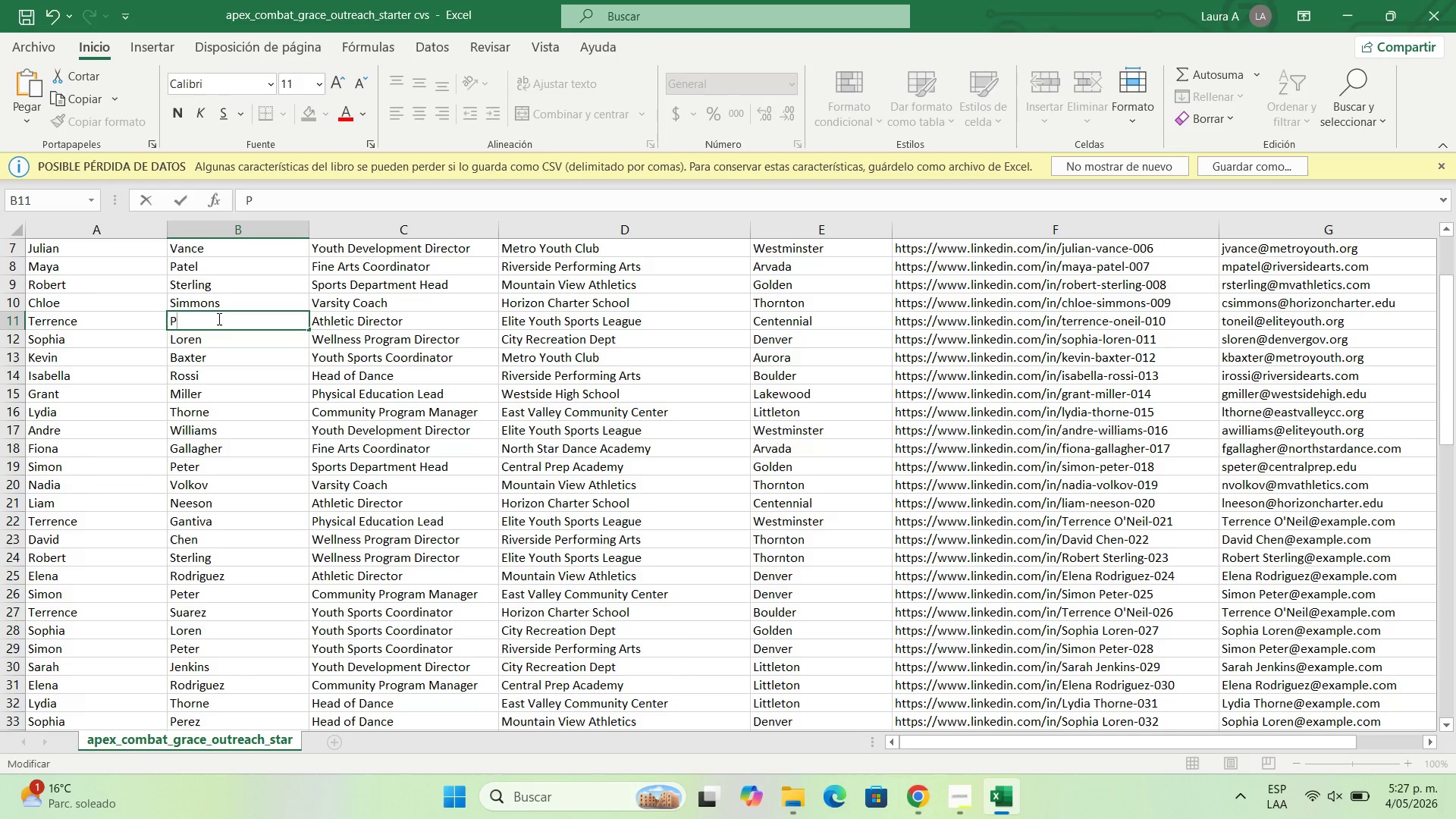 
key(Backspace)
 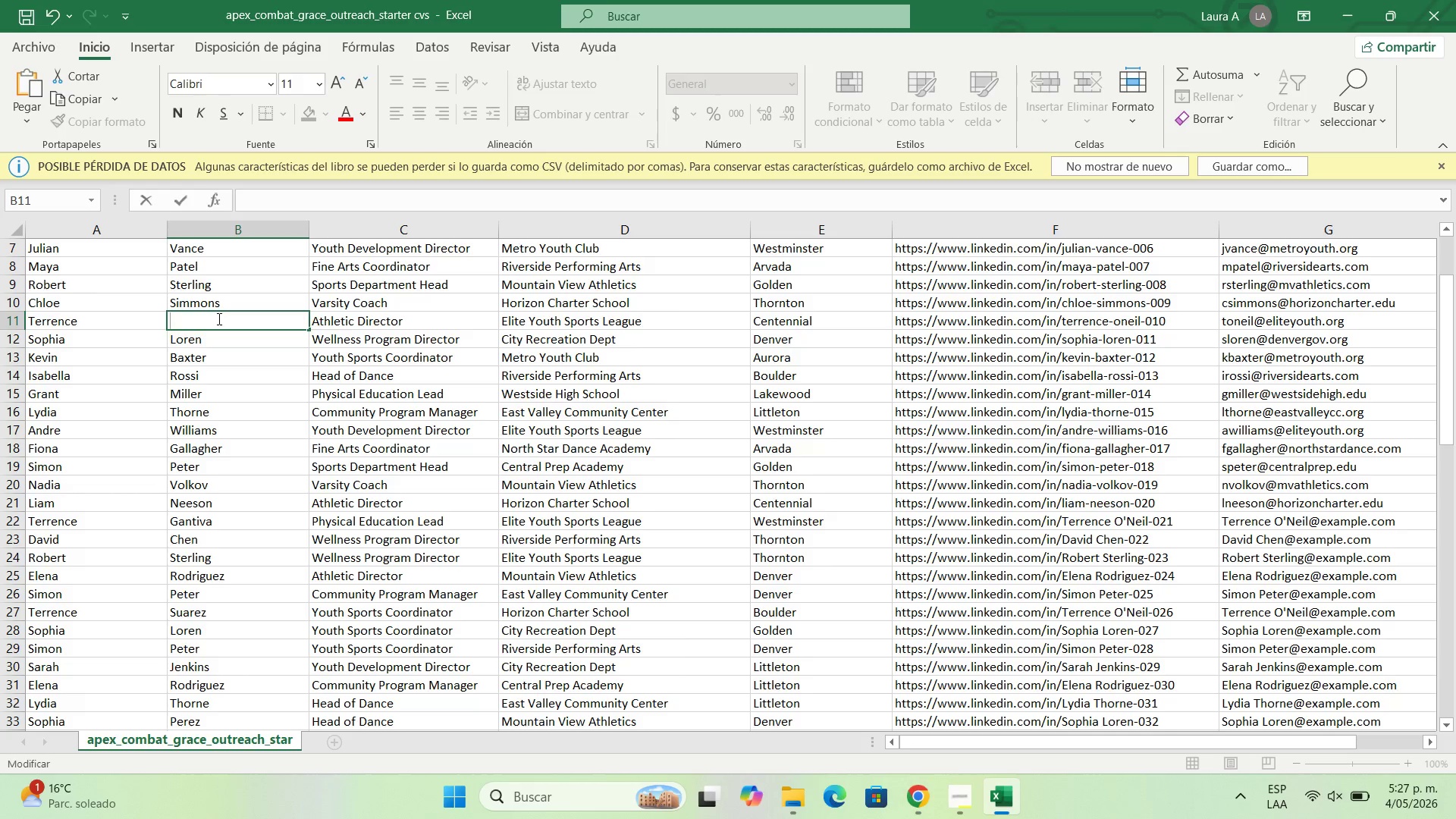 
wait(24.09)
 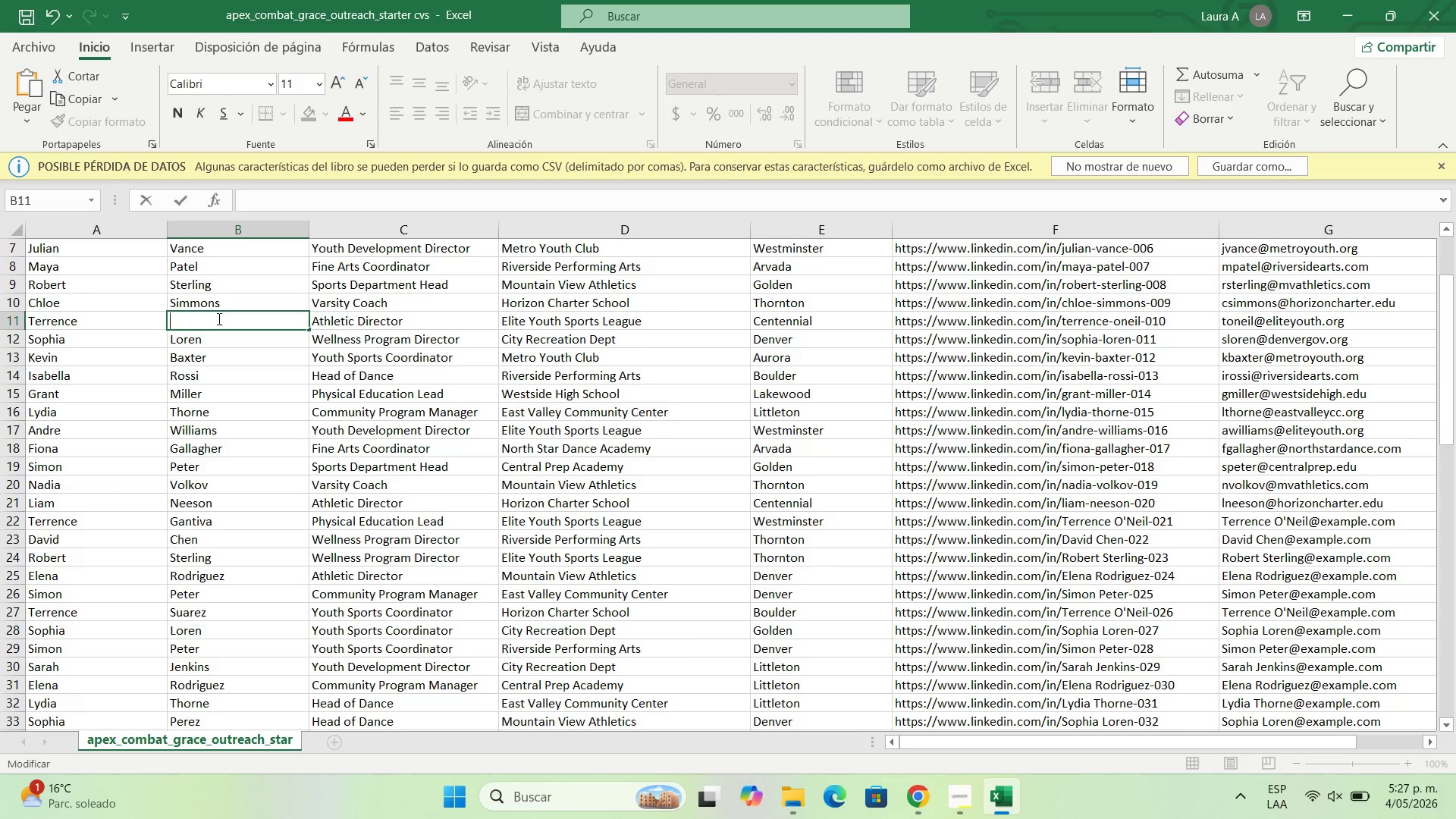 
type(Moon)
 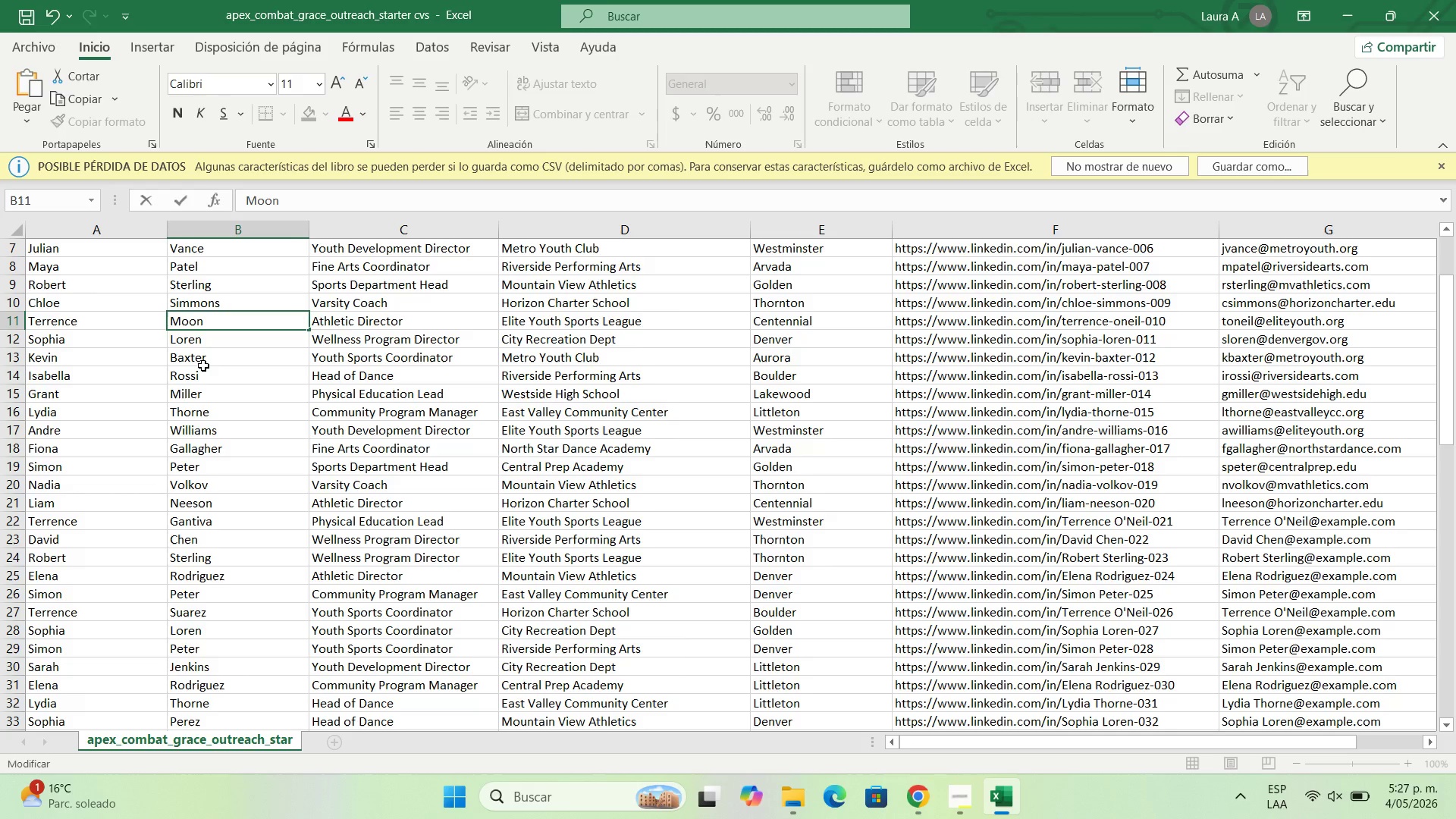 
left_click([231, 375])
 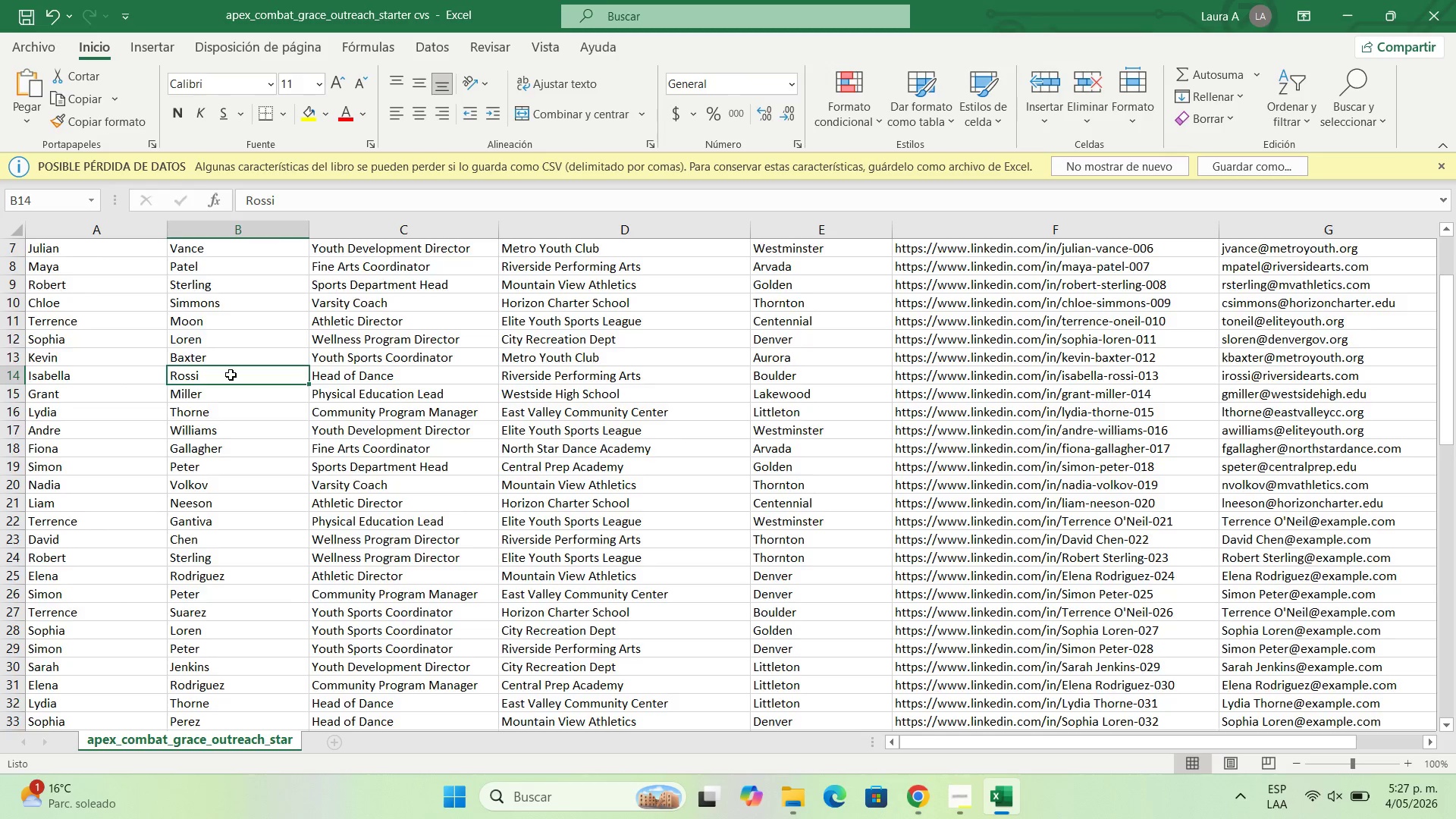 
scroll: coordinate [215, 368], scroll_direction: up, amount: 10.0
 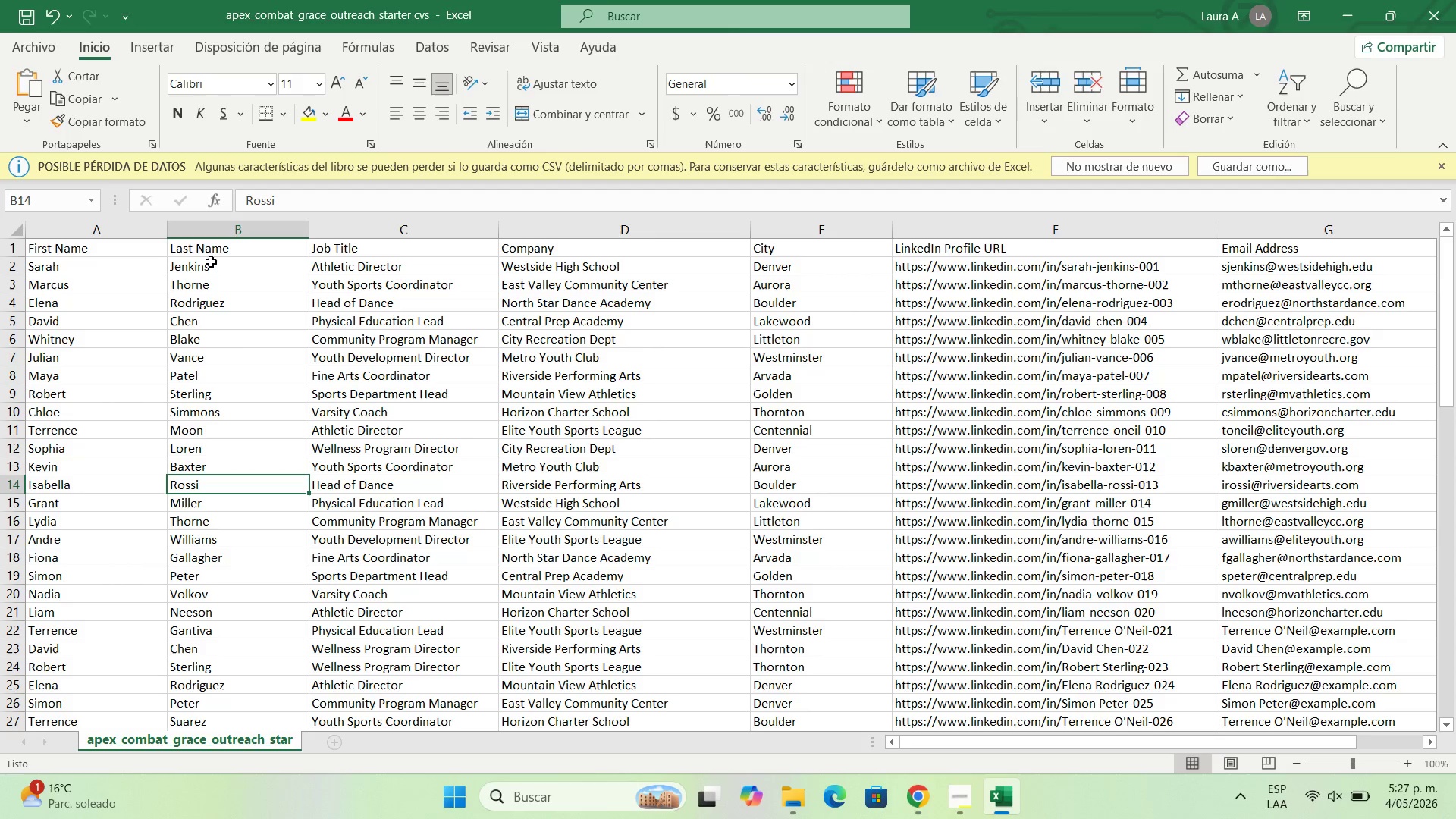 
scroll: coordinate [239, 346], scroll_direction: down, amount: 3.0
 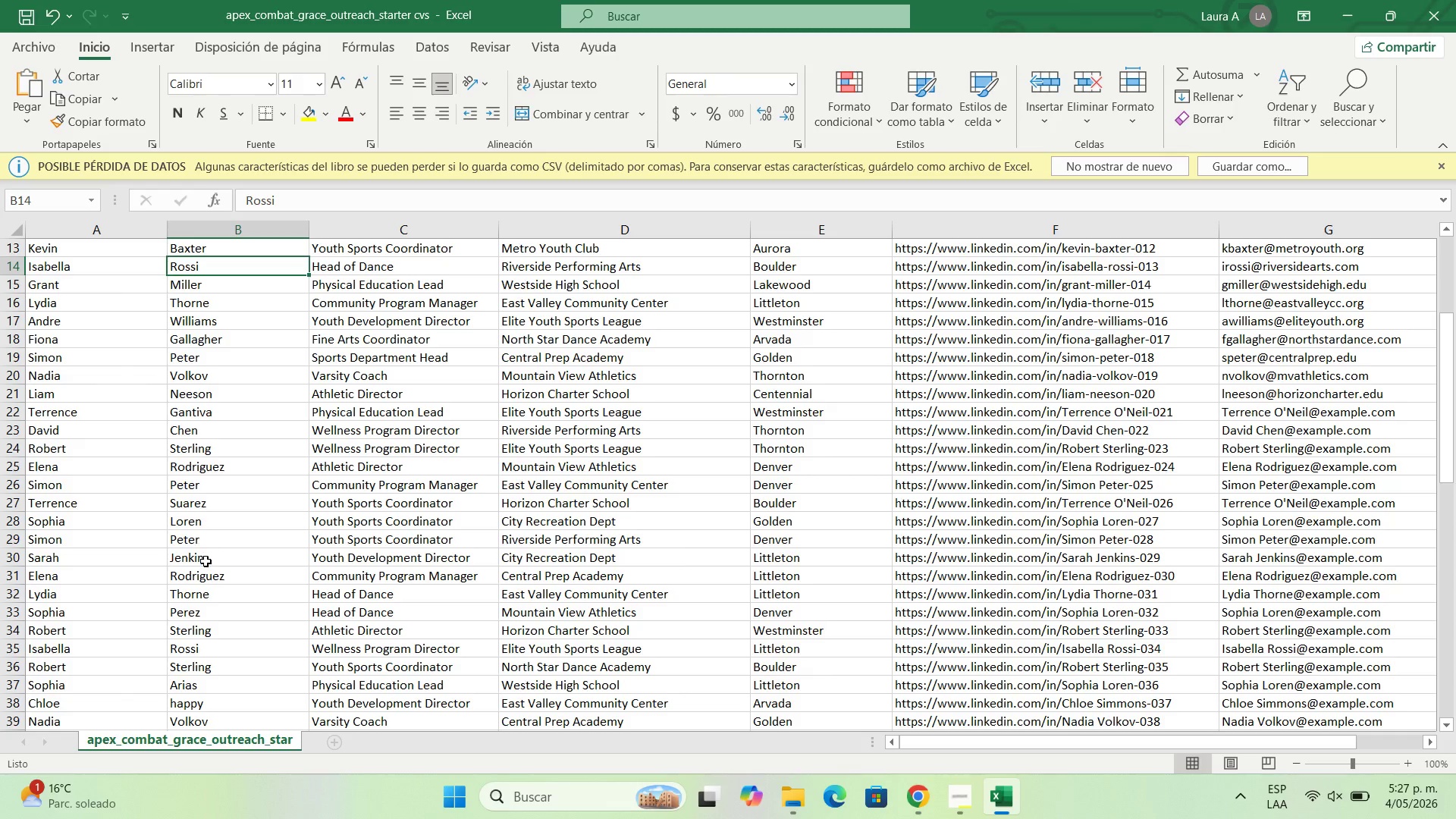 
double_click([206, 561])
 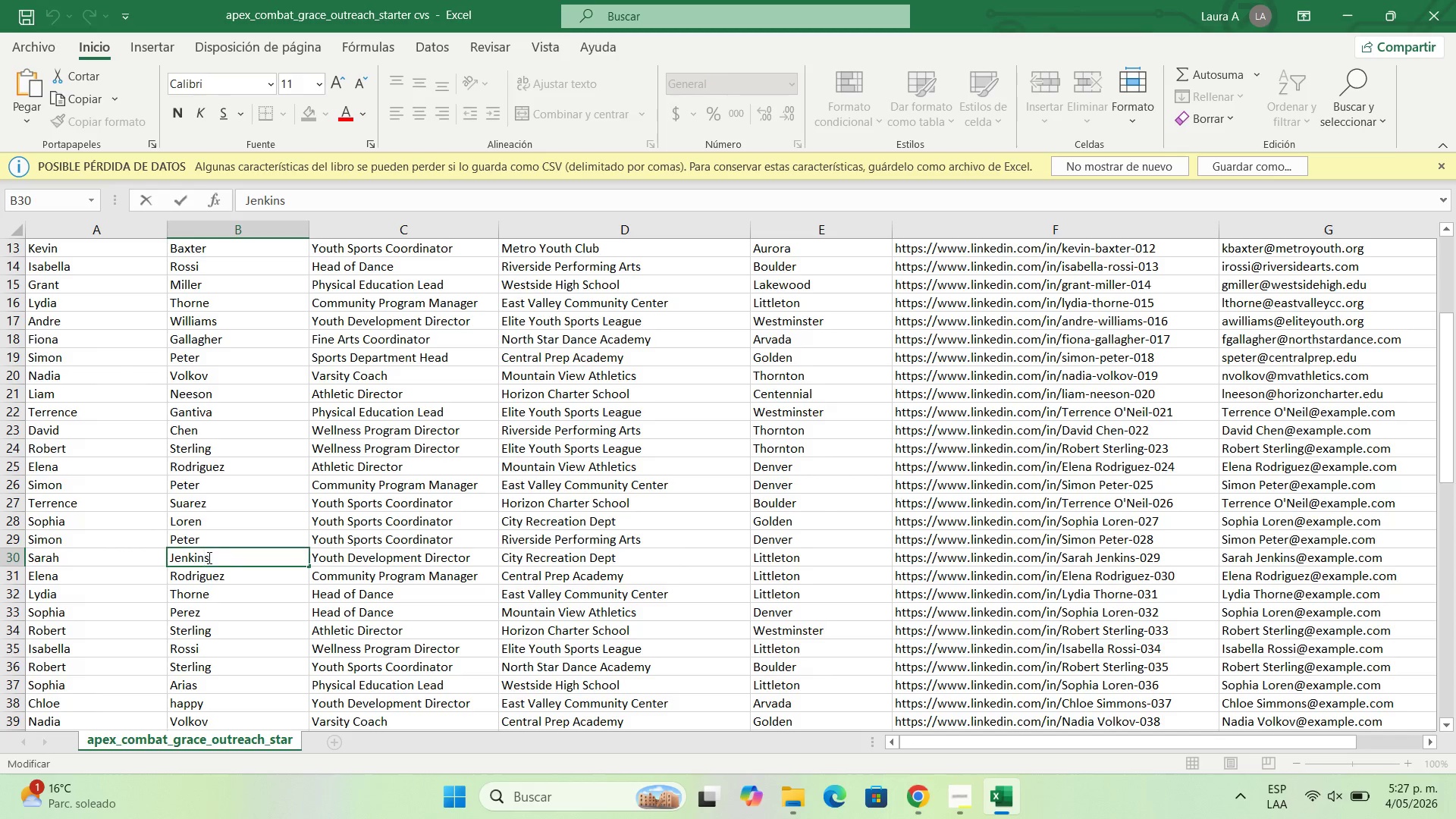 
left_click_drag(start_coordinate=[224, 559], to_coordinate=[172, 557])
 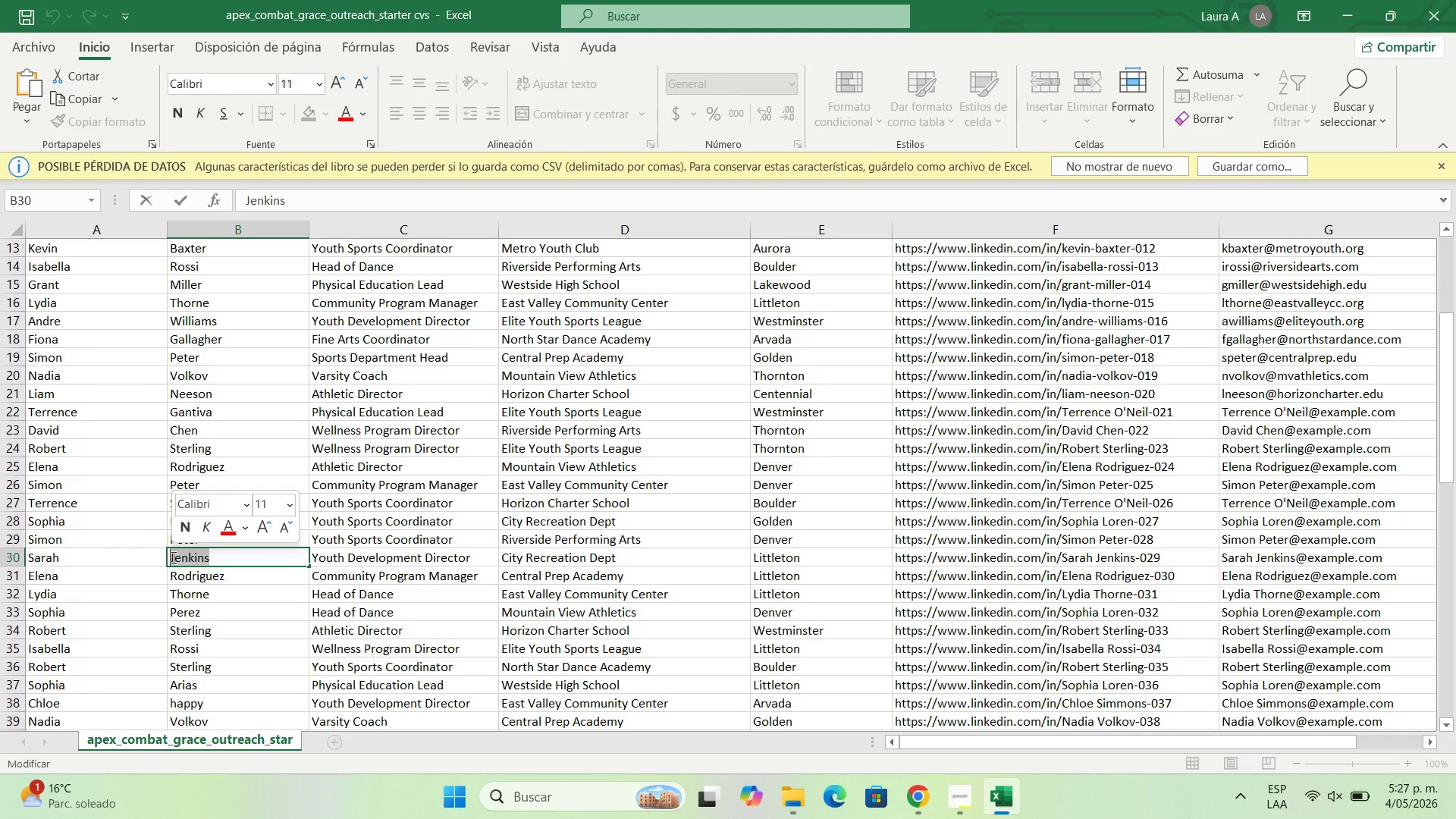 
type(Arbelaez)
 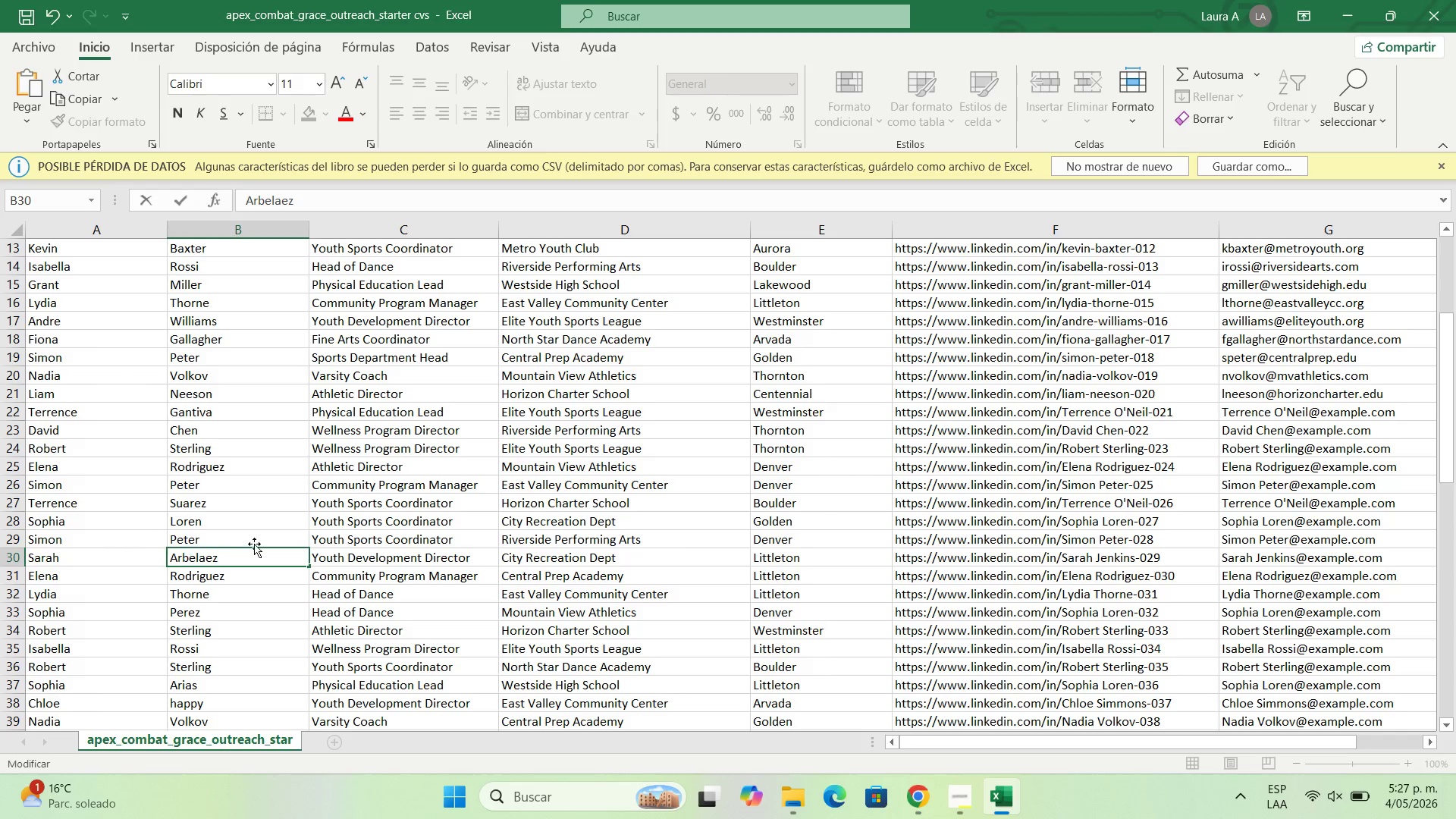 
left_click([256, 544])
 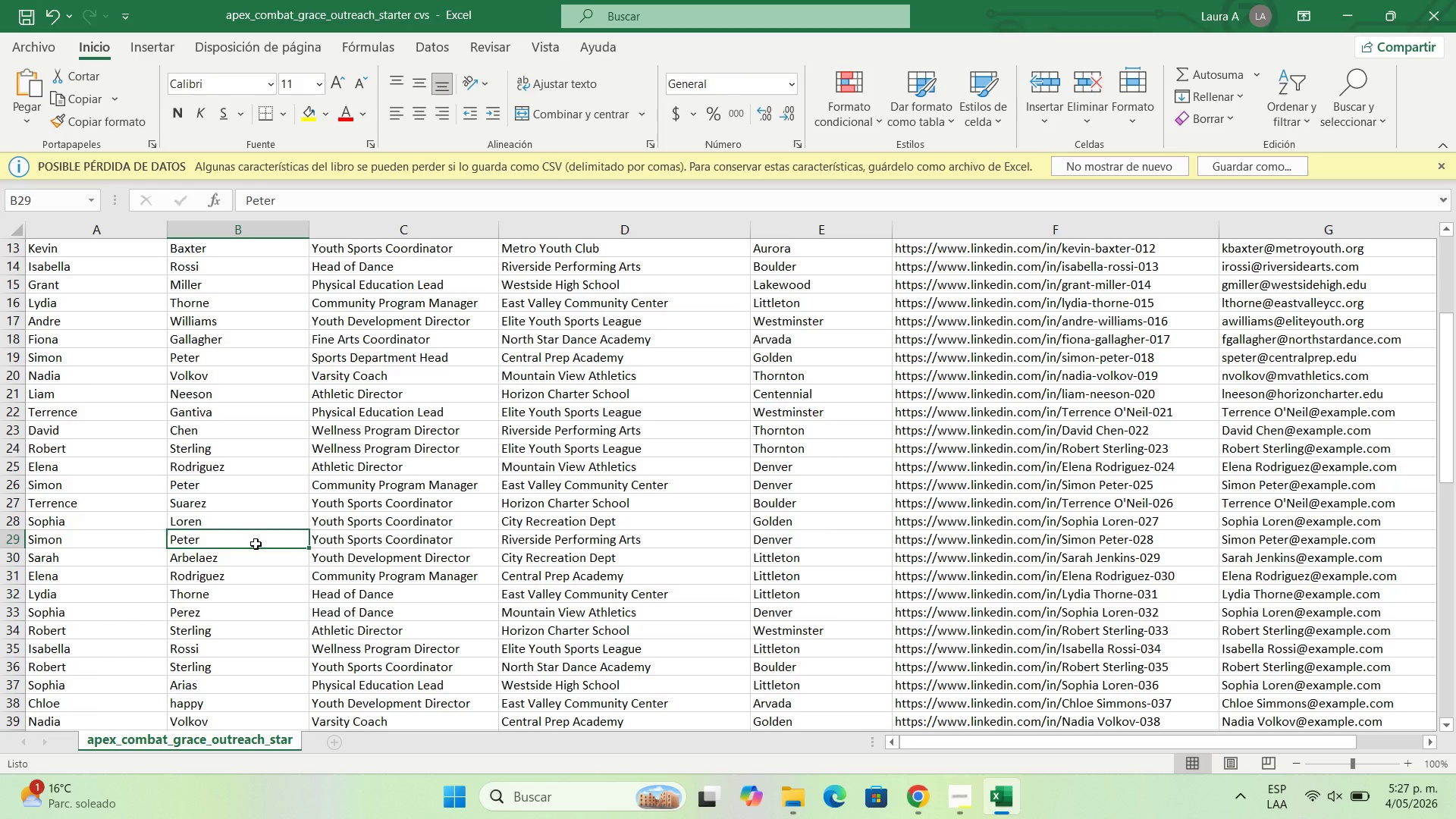 
scroll: coordinate [256, 544], scroll_direction: up, amount: 3.0
 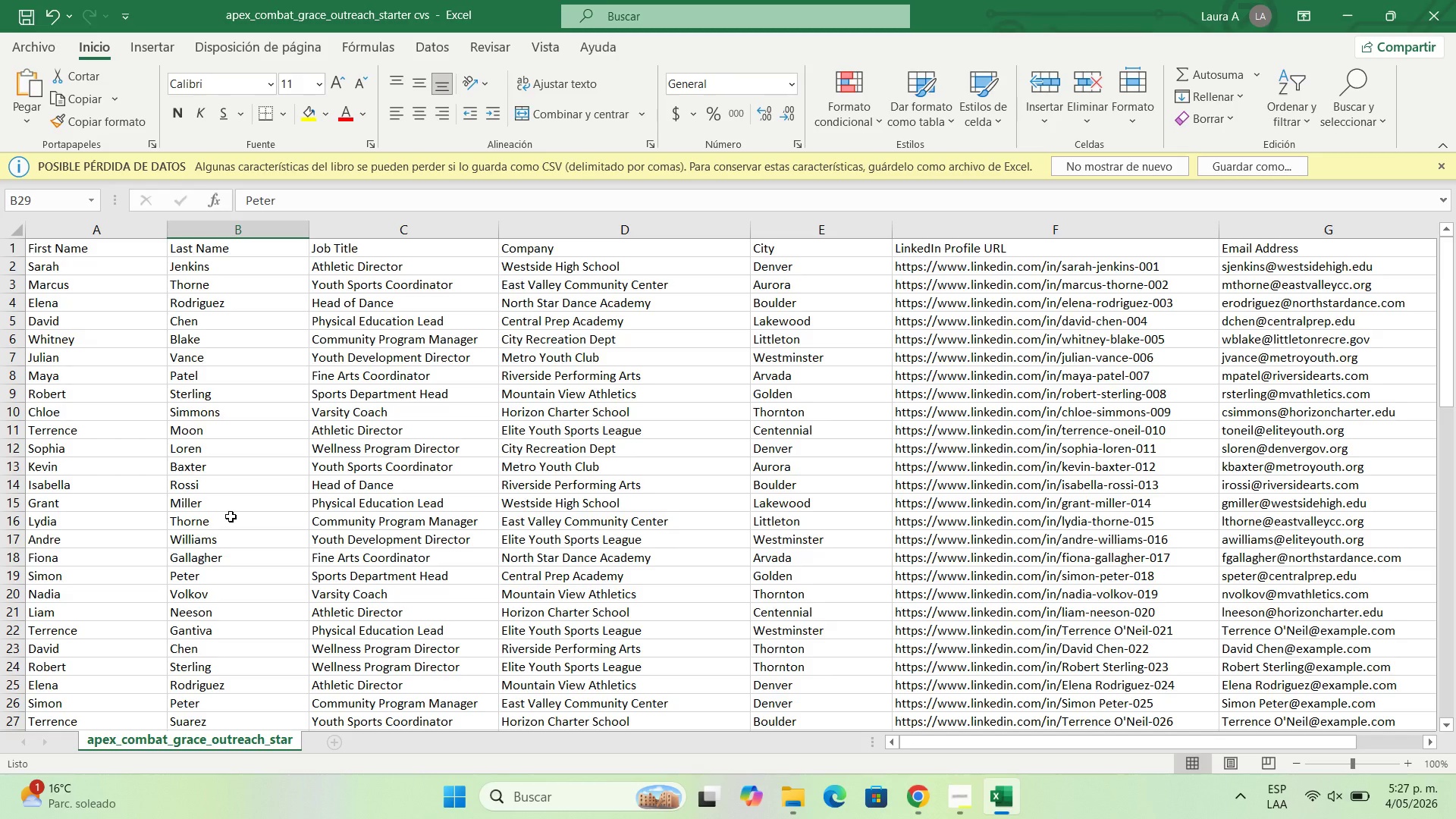 
scroll: coordinate [231, 516], scroll_direction: none, amount: 0.0
 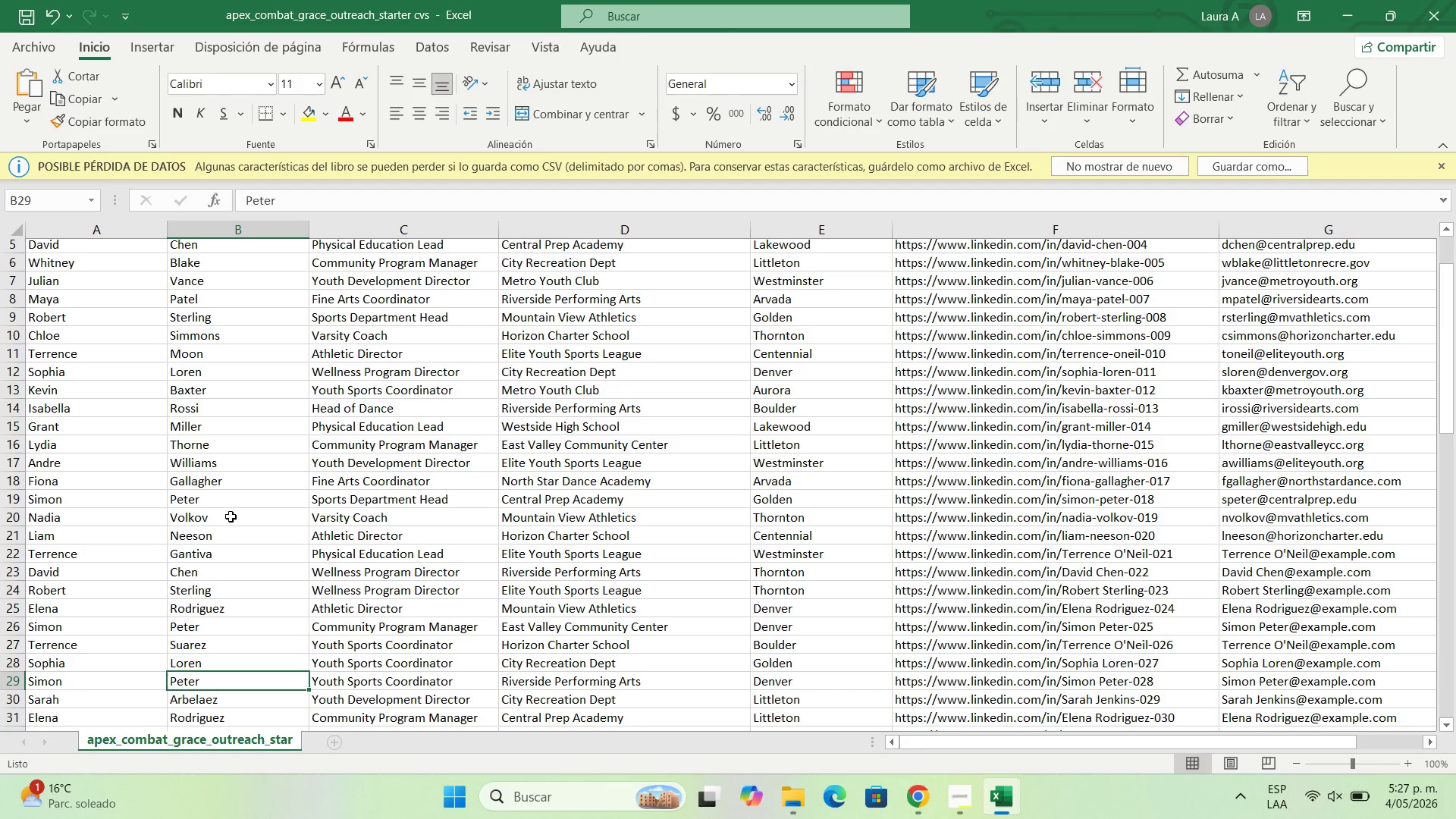 
scroll: coordinate [231, 516], scroll_direction: down, amount: 11.0
 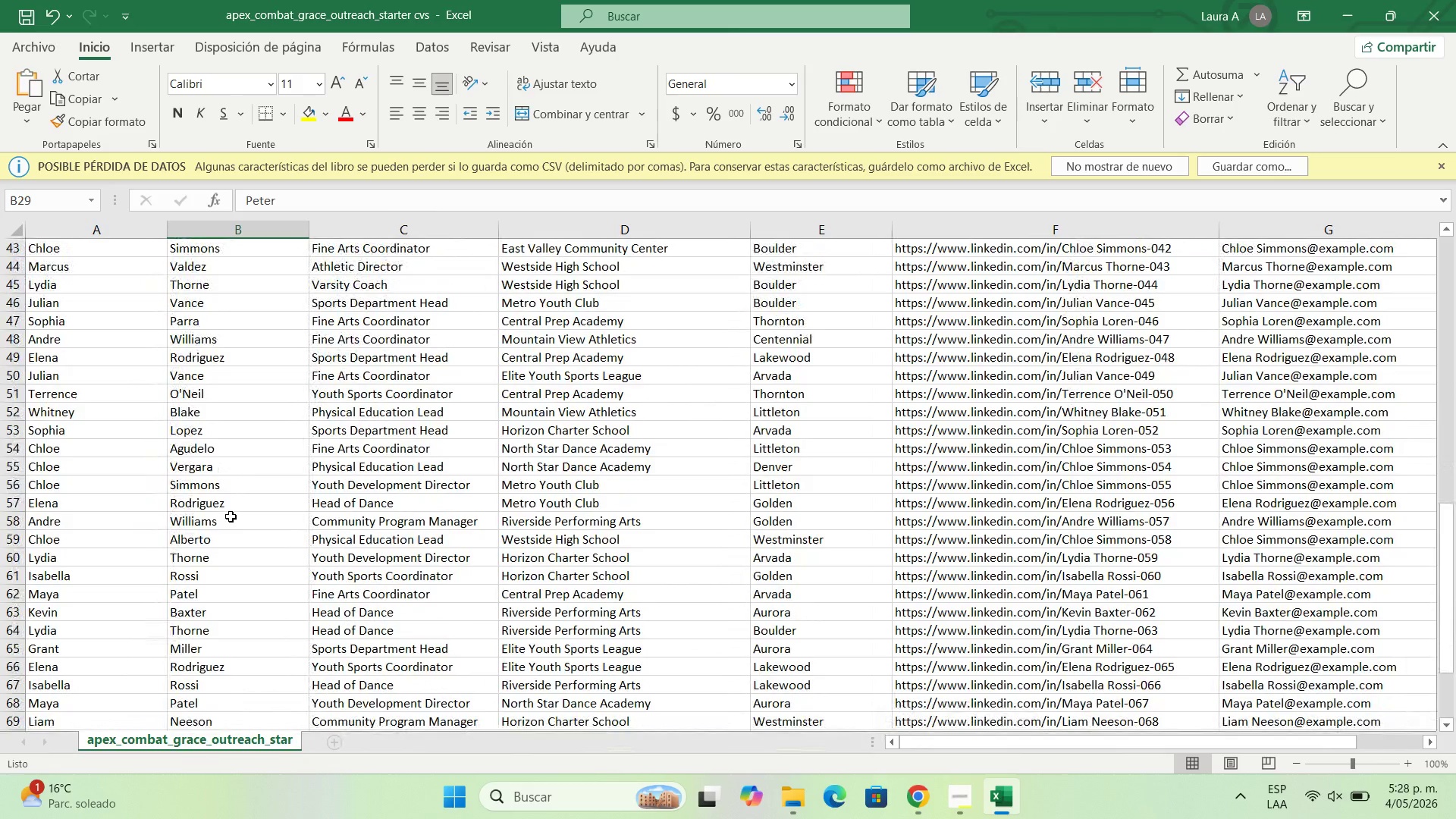 
scroll: coordinate [231, 516], scroll_direction: down, amount: 1.0
 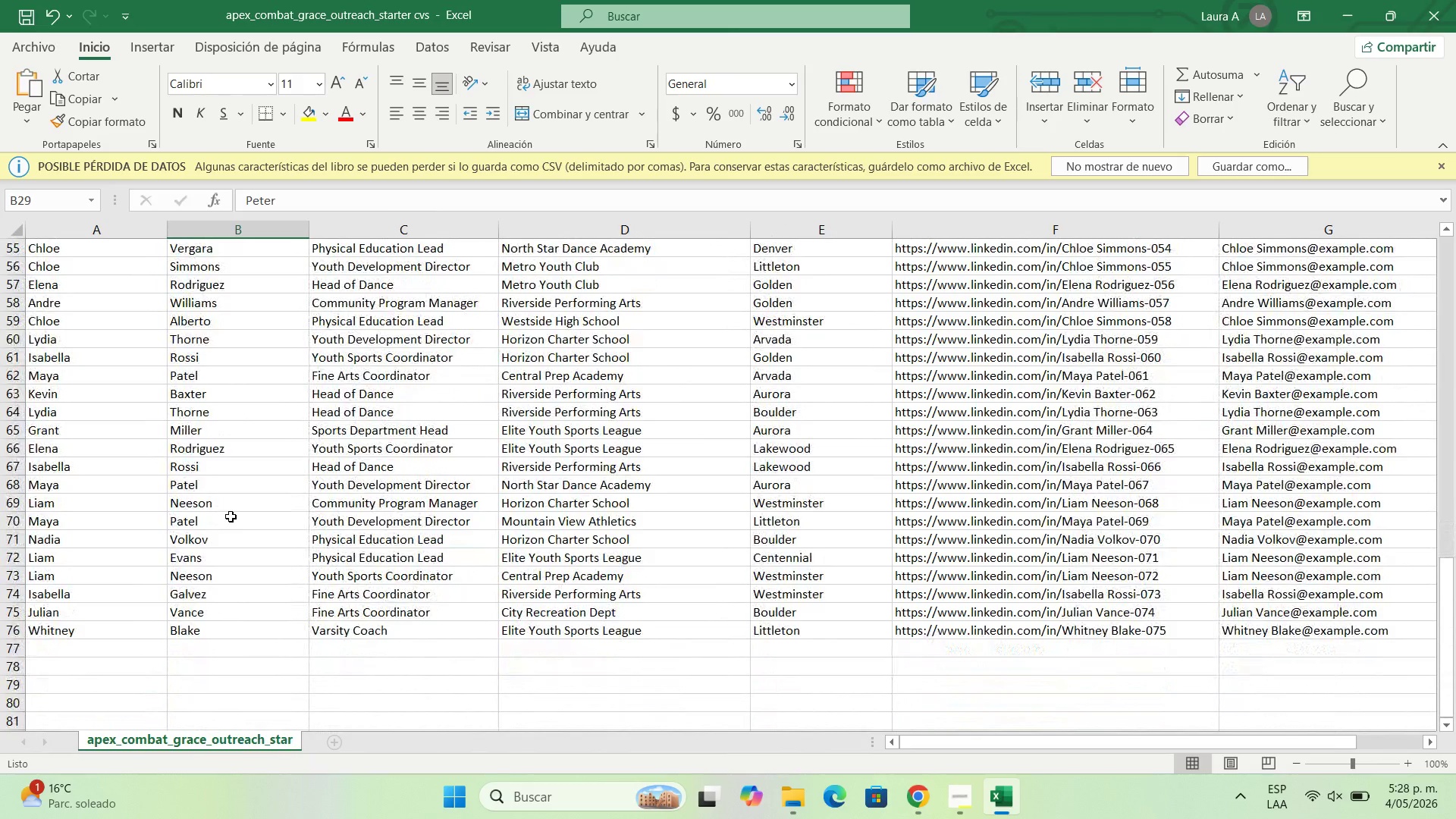 
scroll: coordinate [231, 516], scroll_direction: up, amount: 1.0
 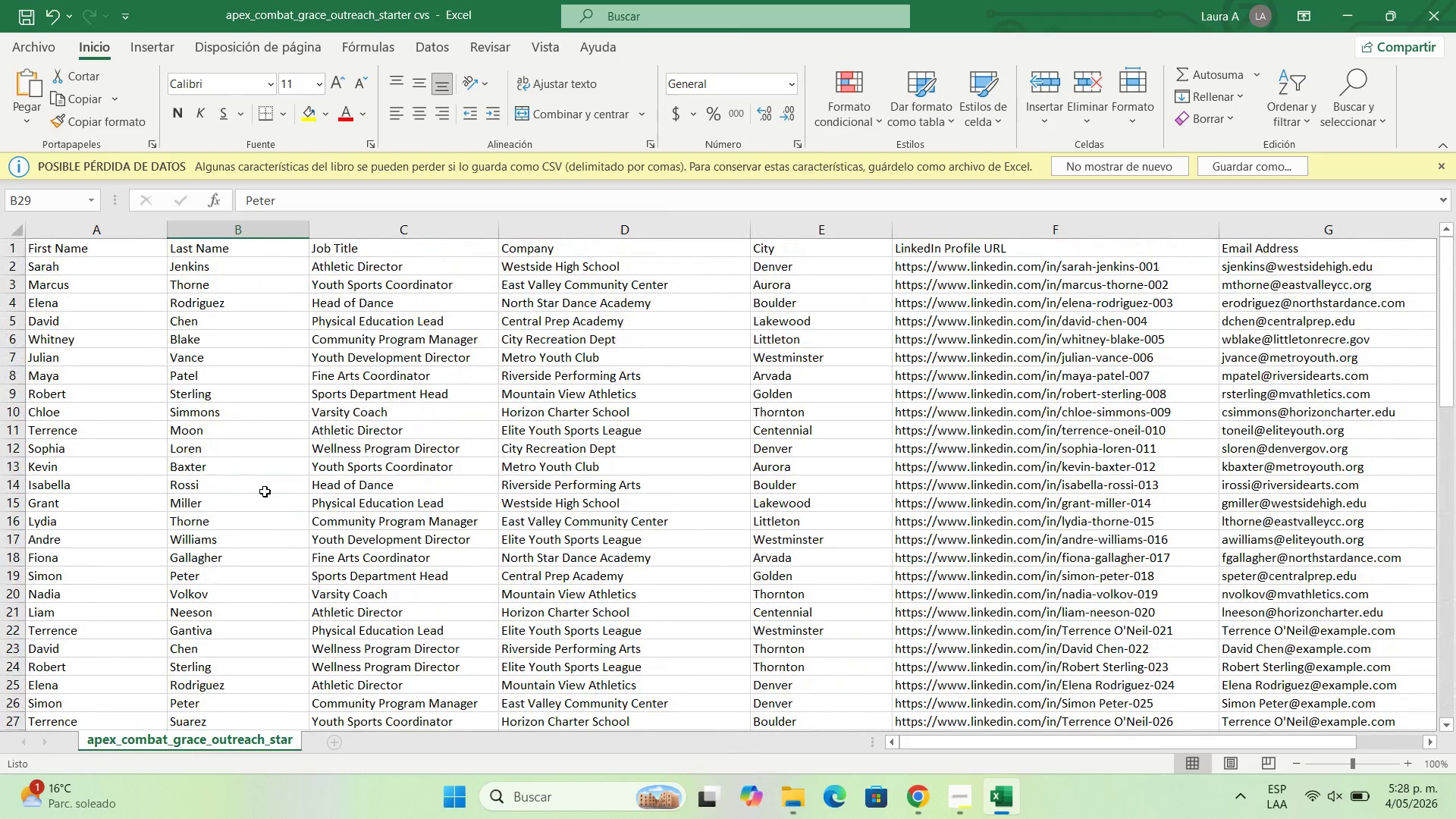 
wait(7.83)
 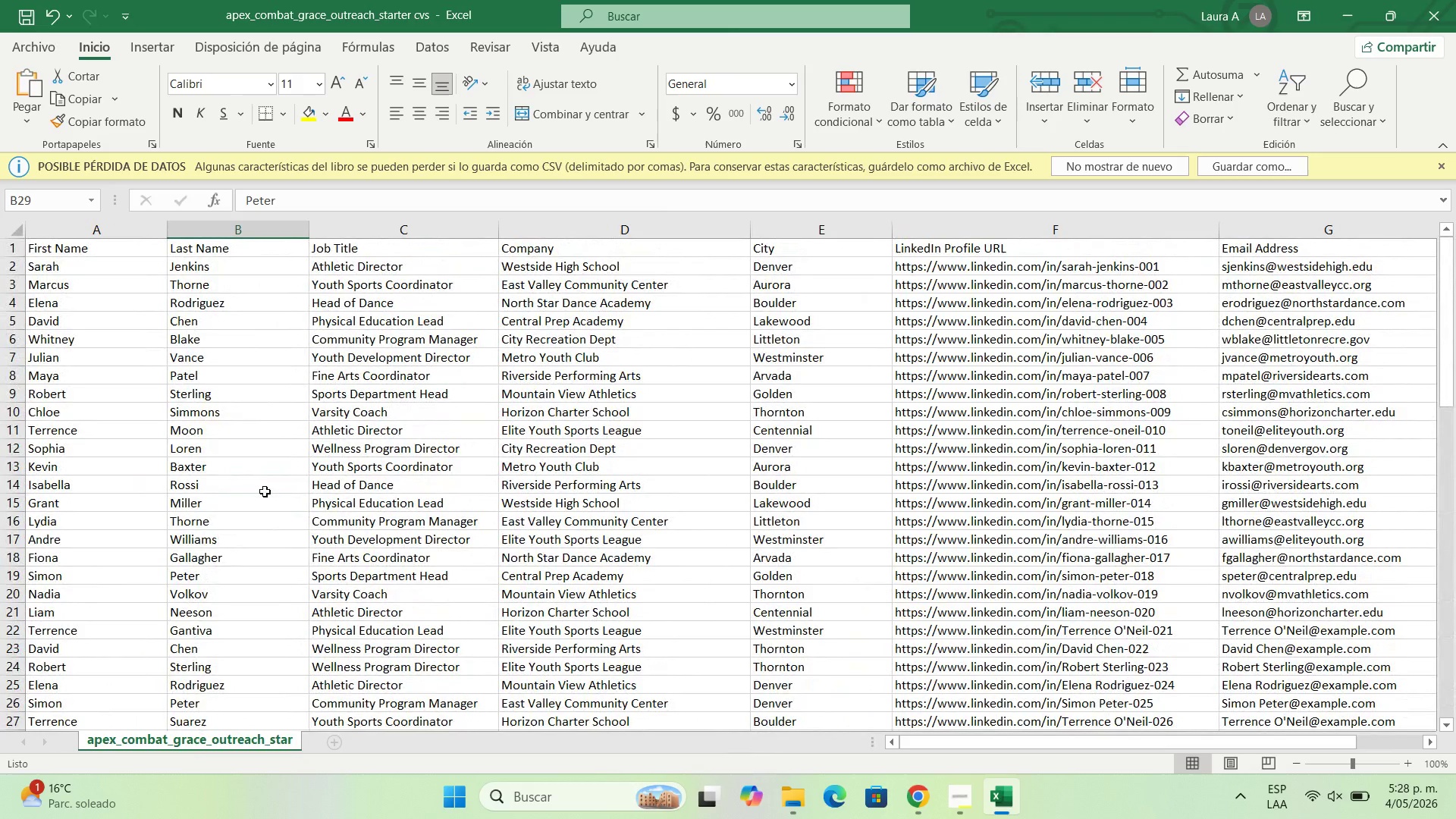 
scroll: coordinate [265, 491], scroll_direction: down, amount: 1.0
 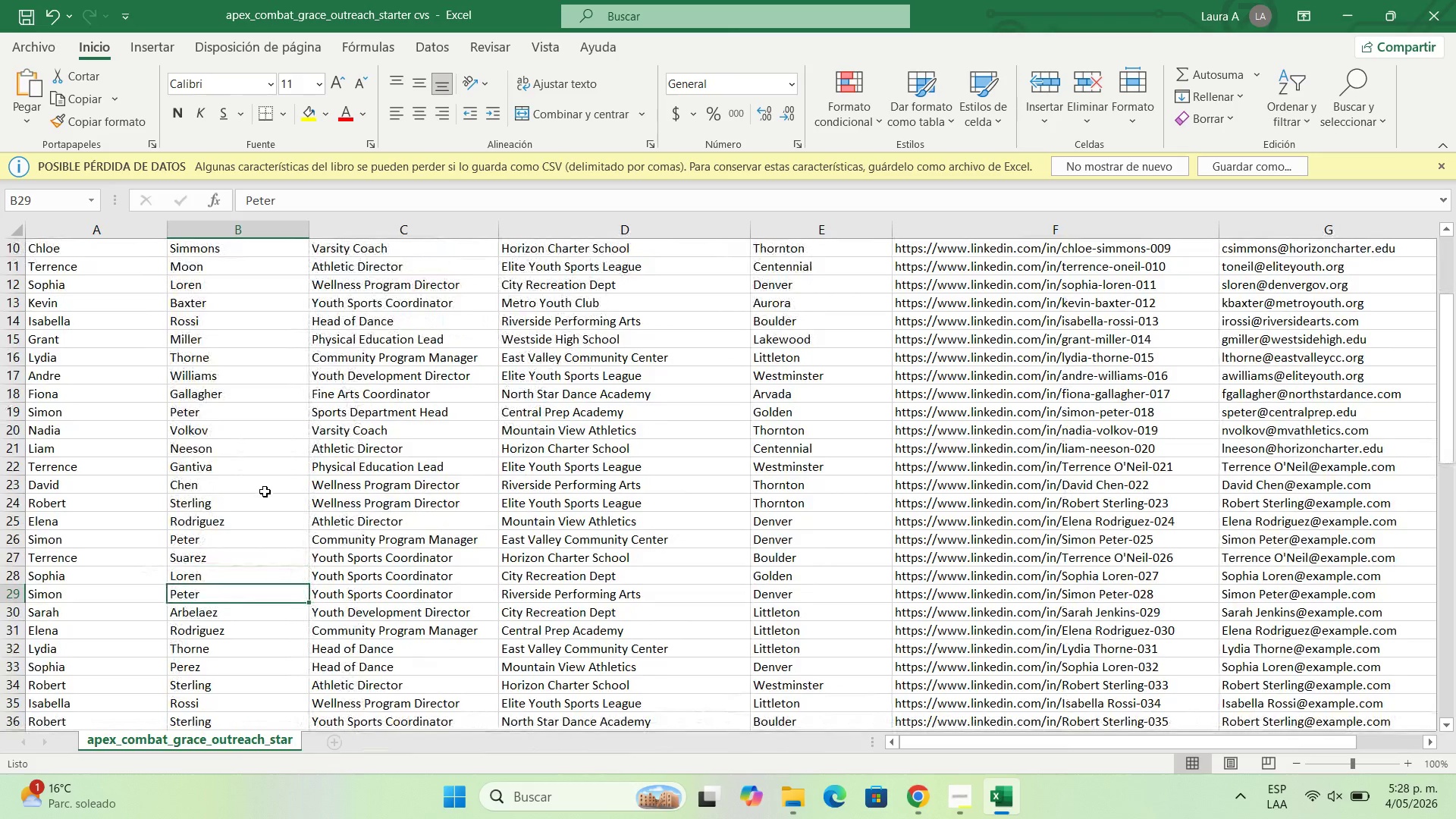 
scroll: coordinate [265, 491], scroll_direction: up, amount: 3.0
 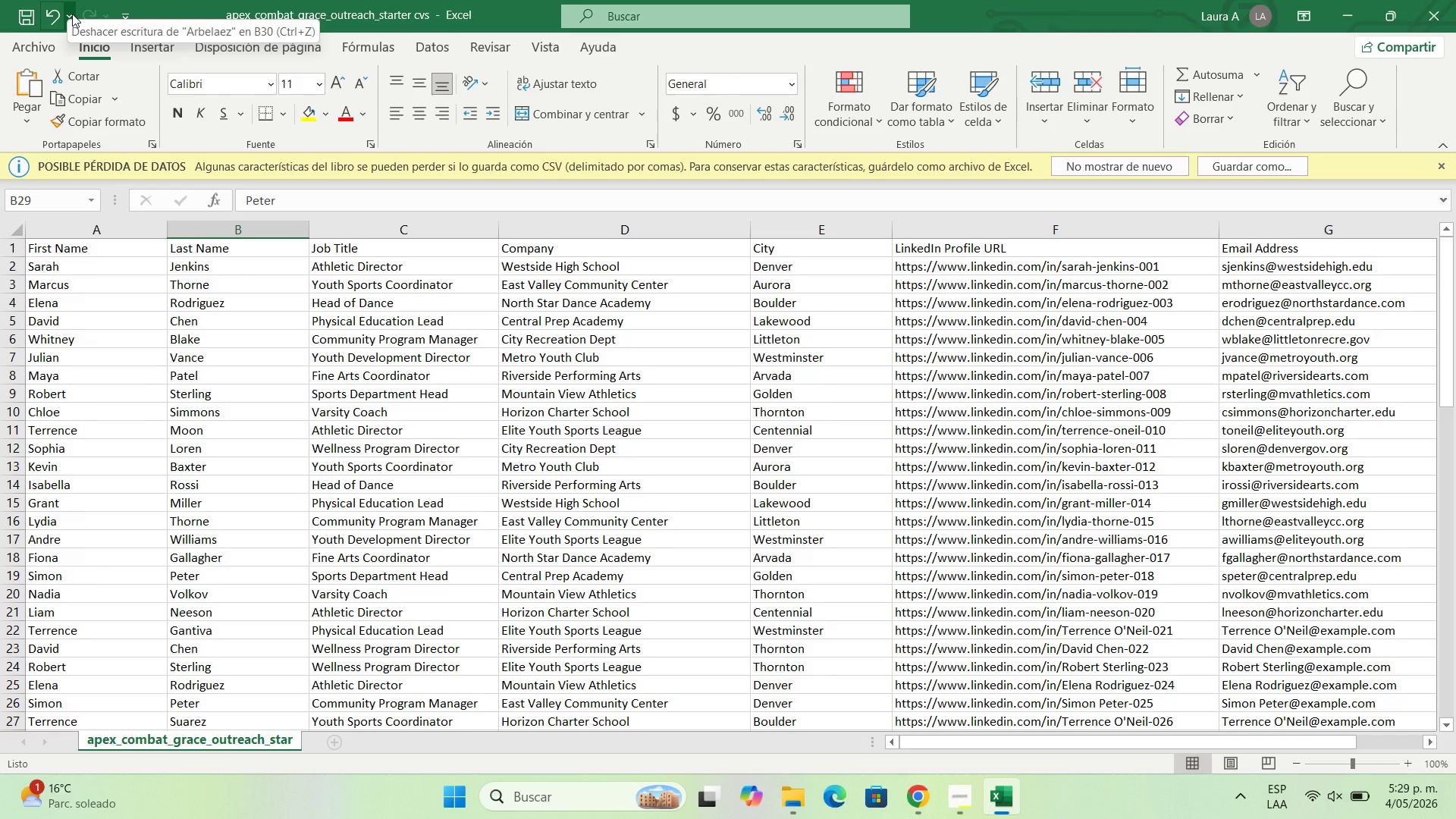 
wait(47.3)
 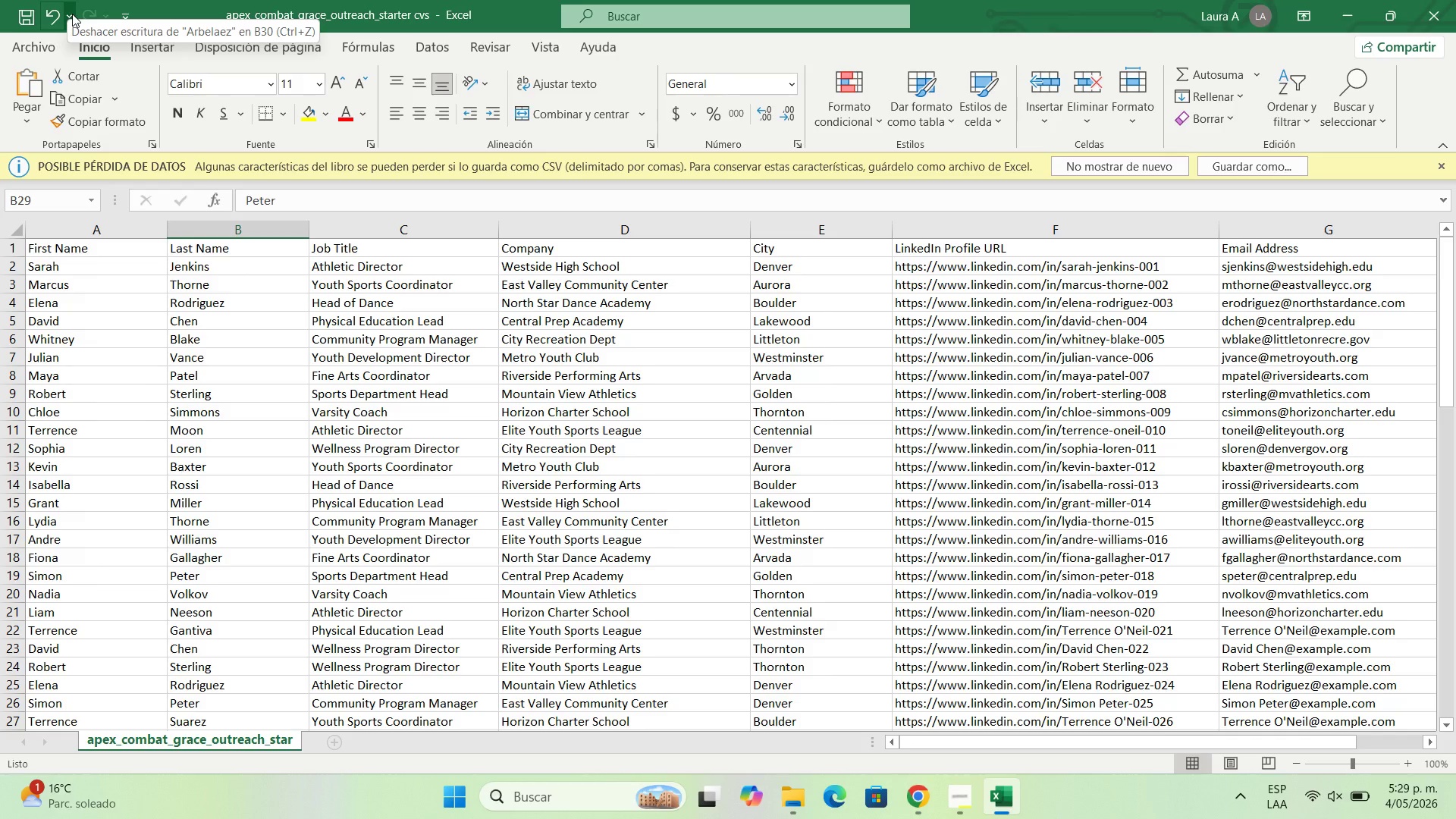 
scroll: coordinate [12, 0], scroll_direction: up, amount: 2.0
 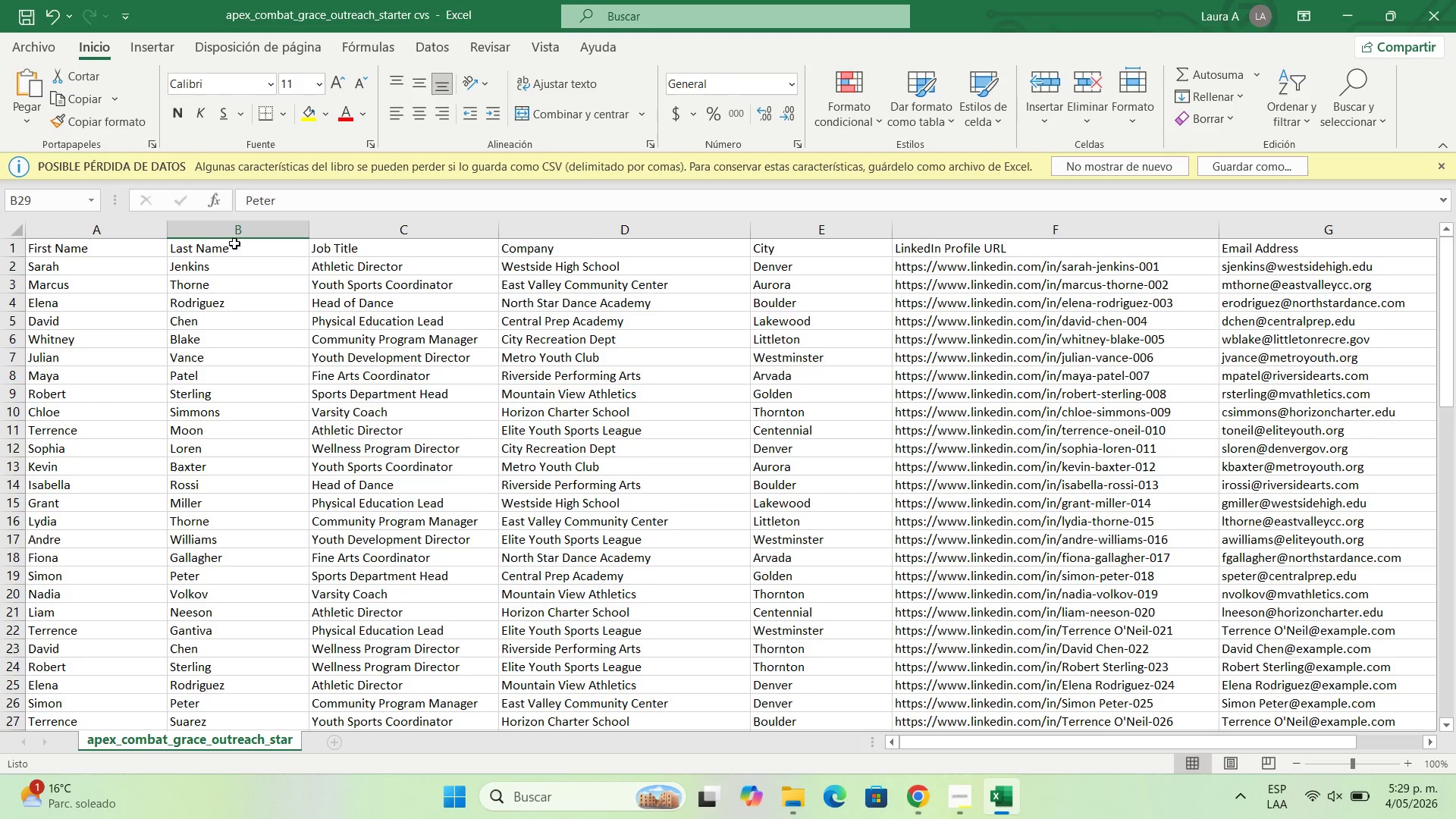 
scroll: coordinate [257, 230], scroll_direction: down, amount: 14.0
 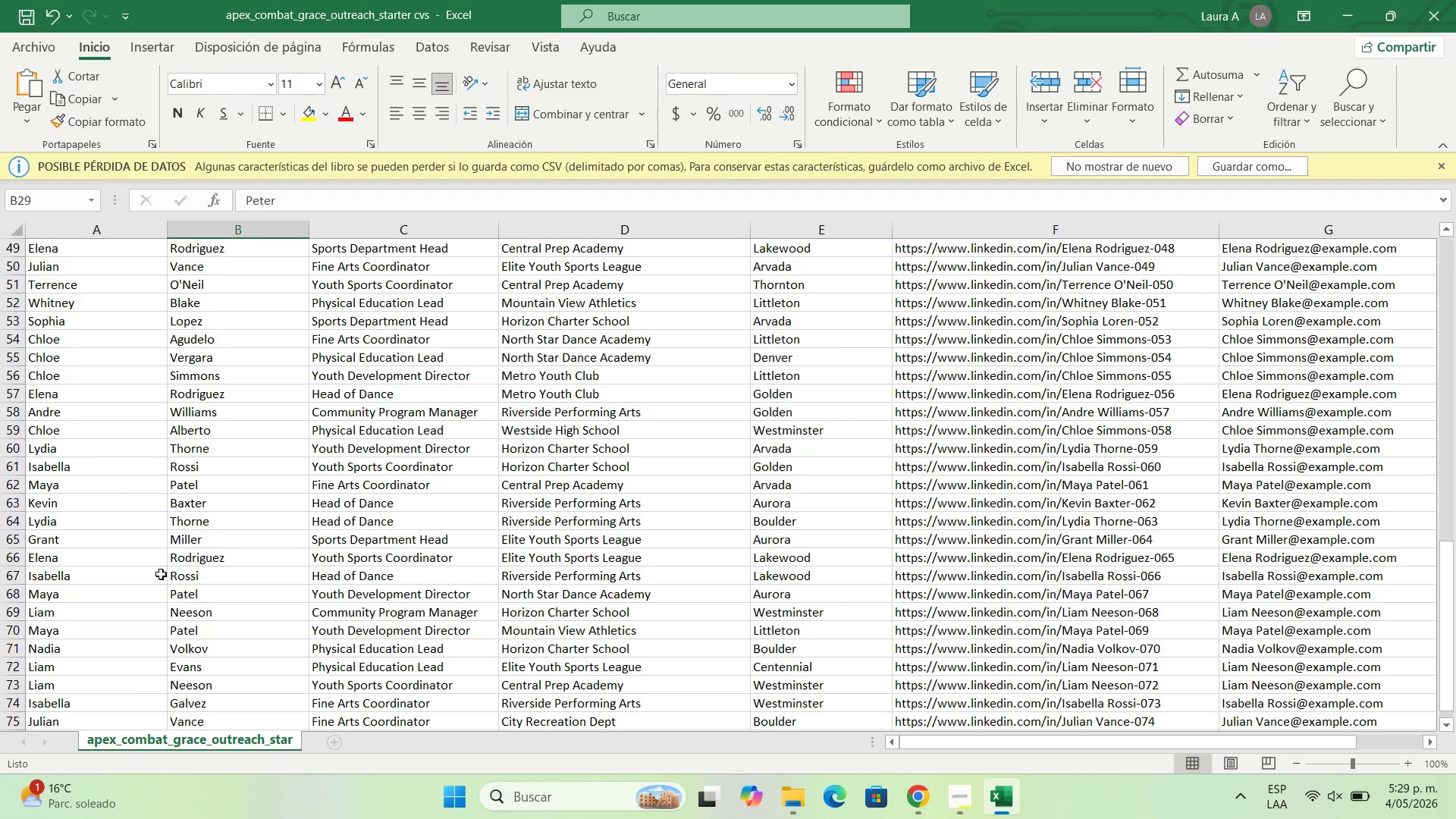 
double_click([196, 577])
 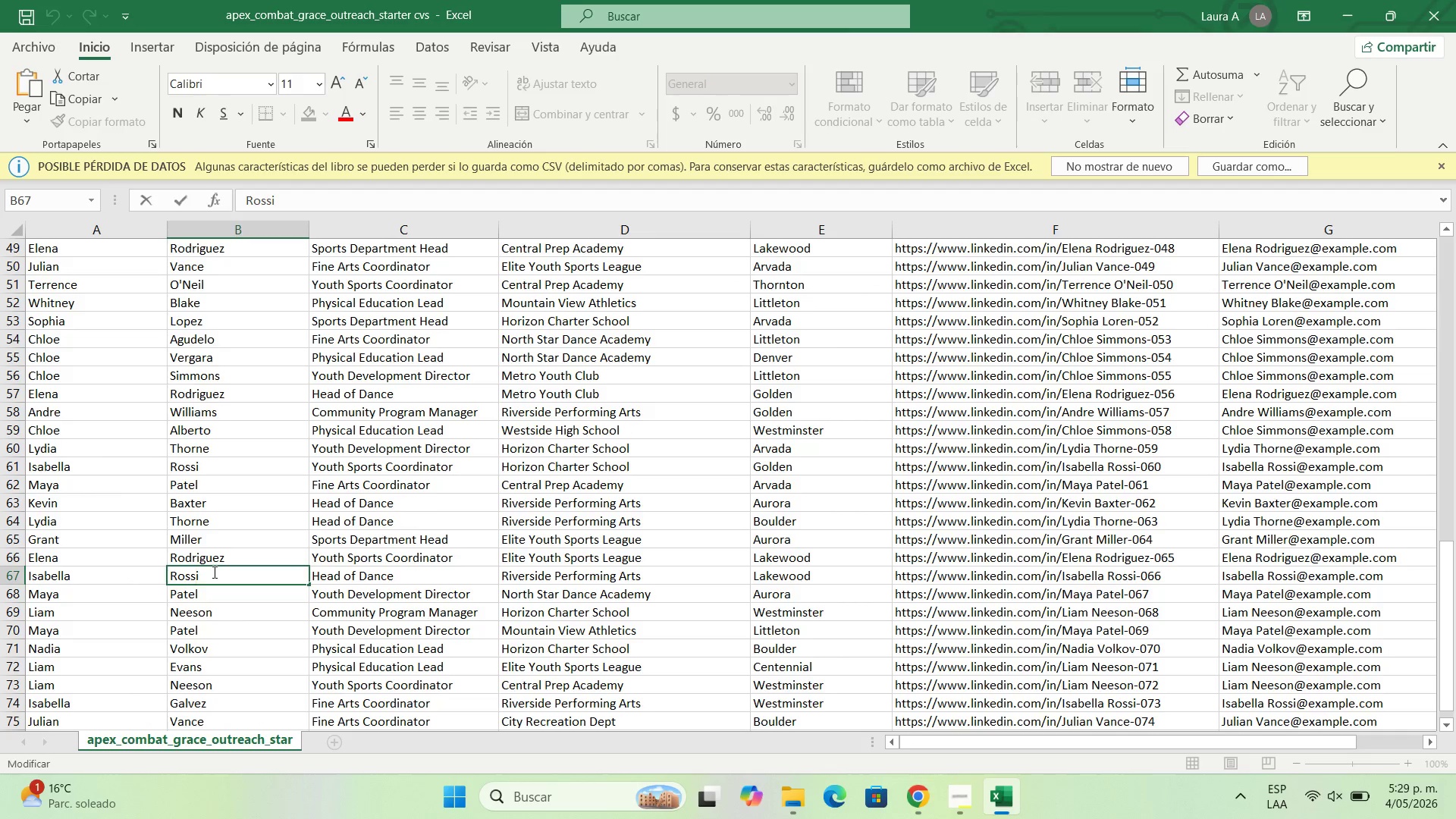 
left_click_drag(start_coordinate=[213, 572], to_coordinate=[166, 570])
 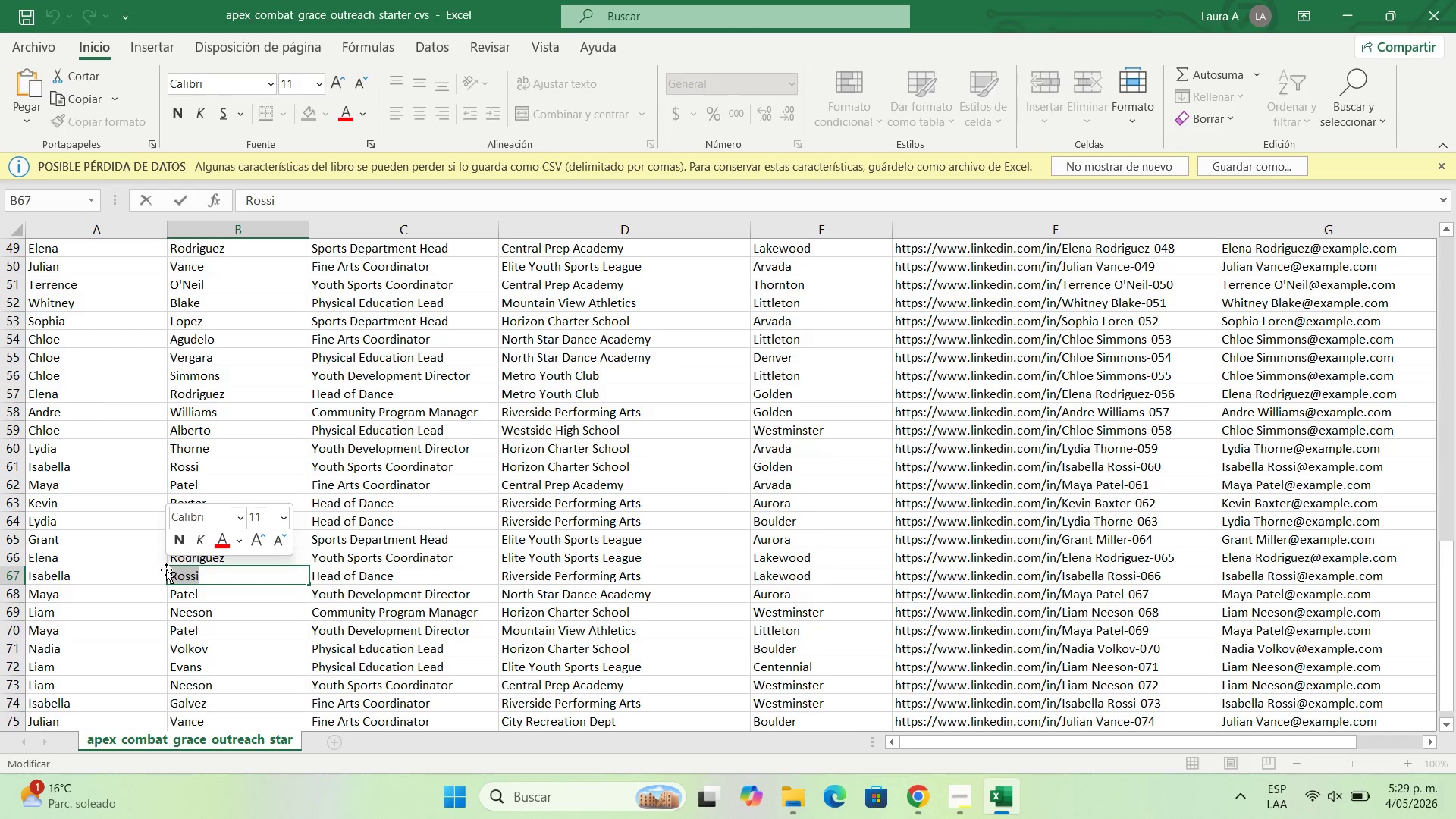 
wait(15.56)
 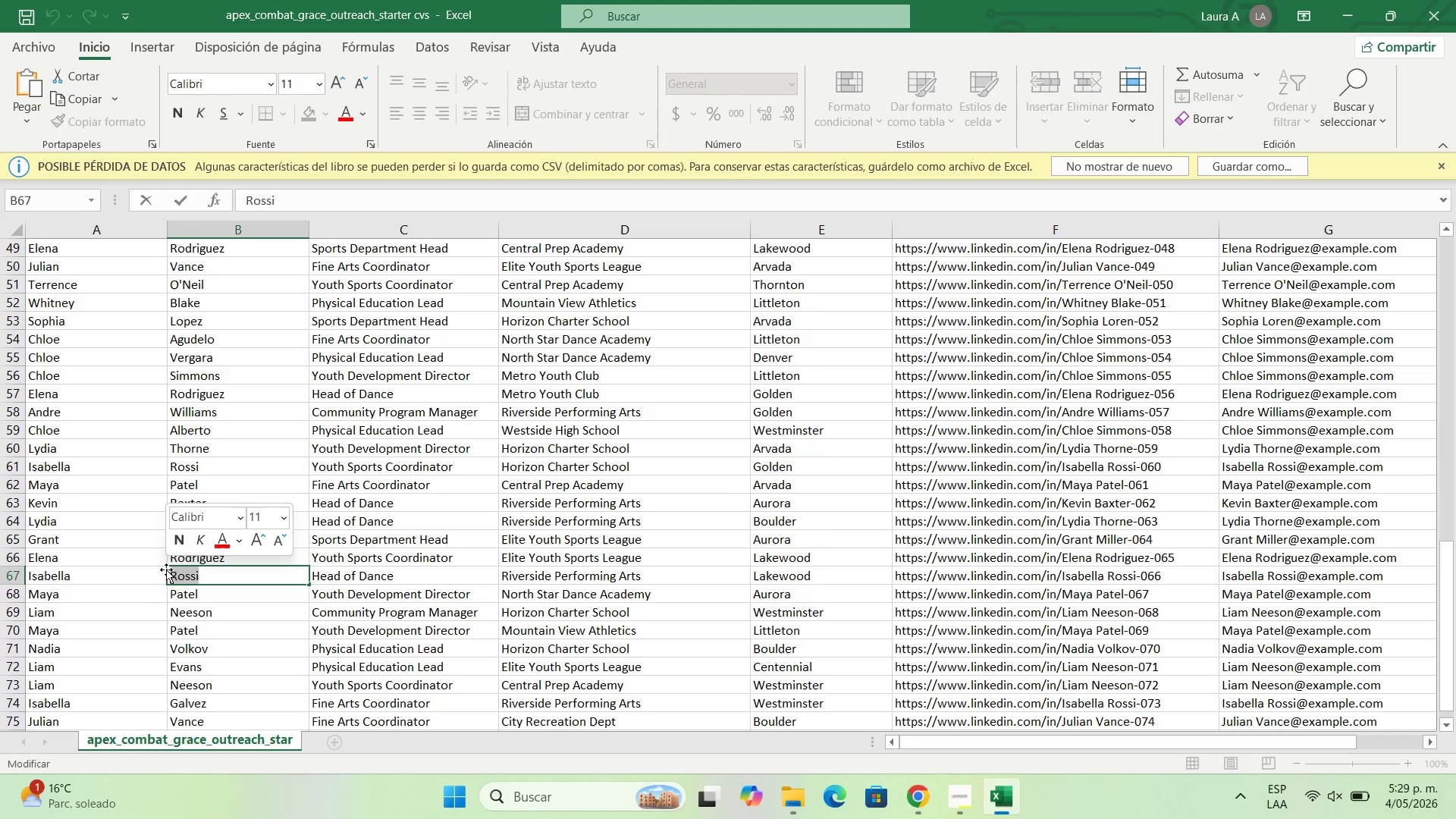 
type(Alba)
 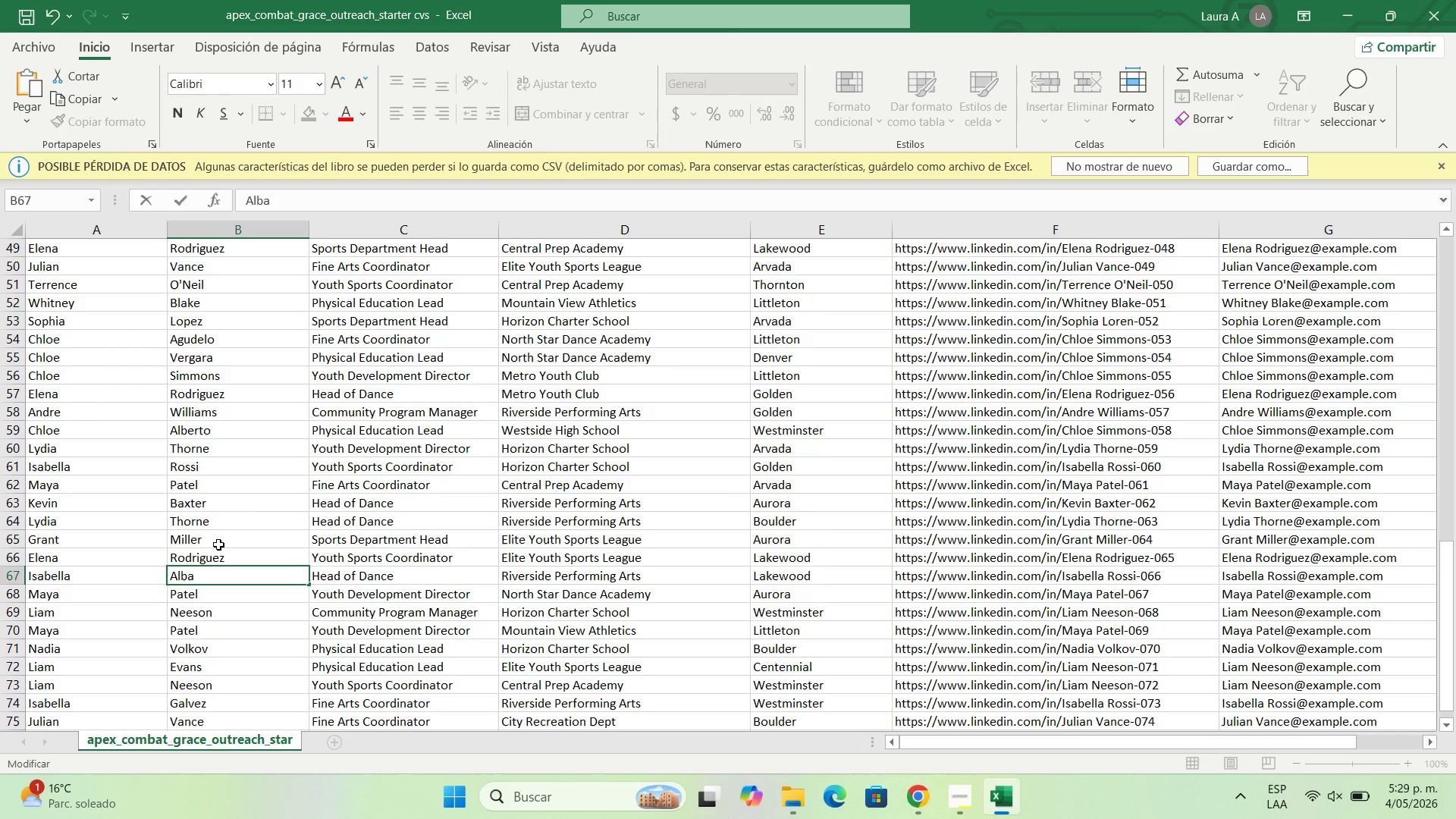 
left_click([255, 513])
 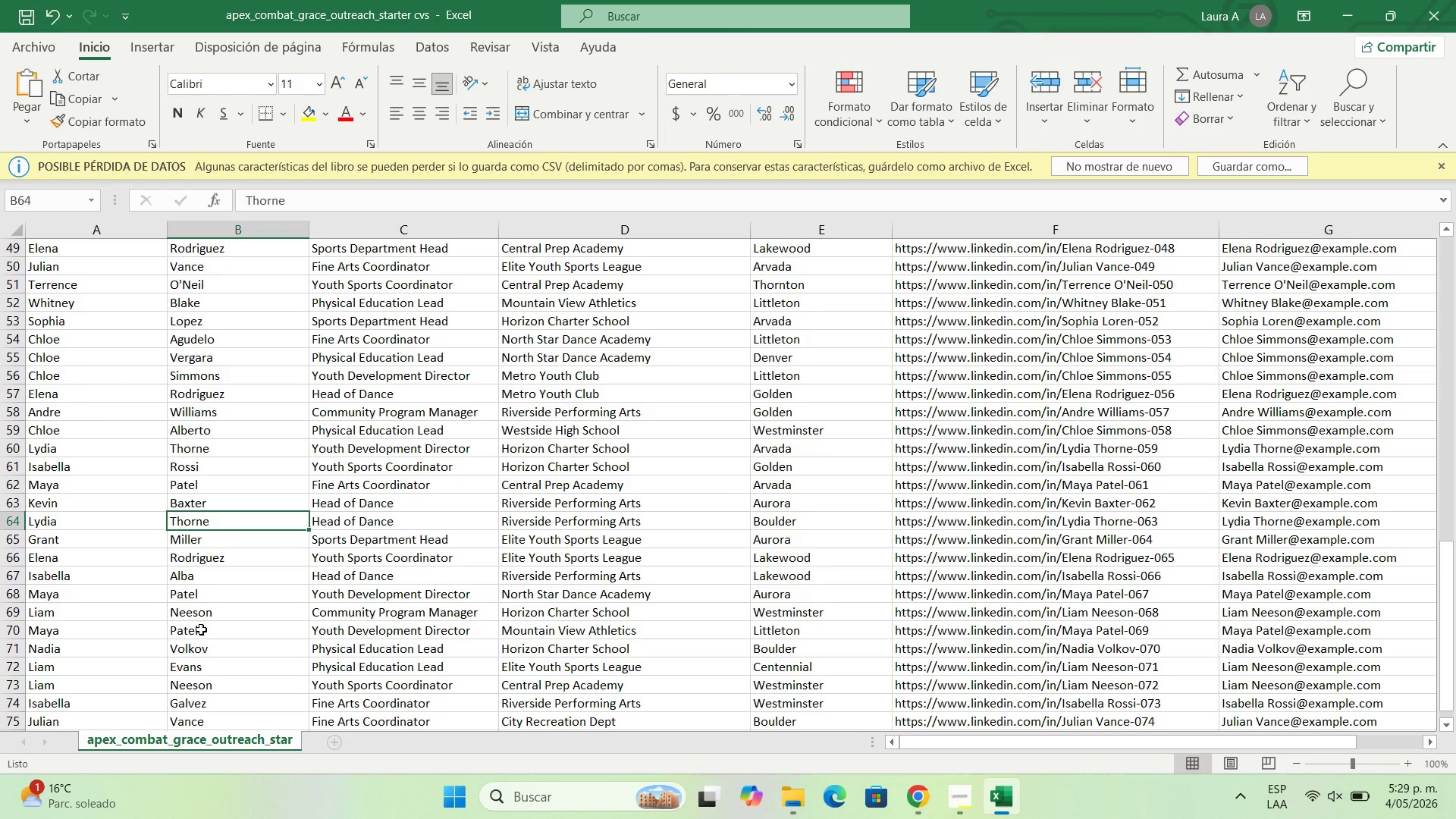 
double_click([201, 629])
 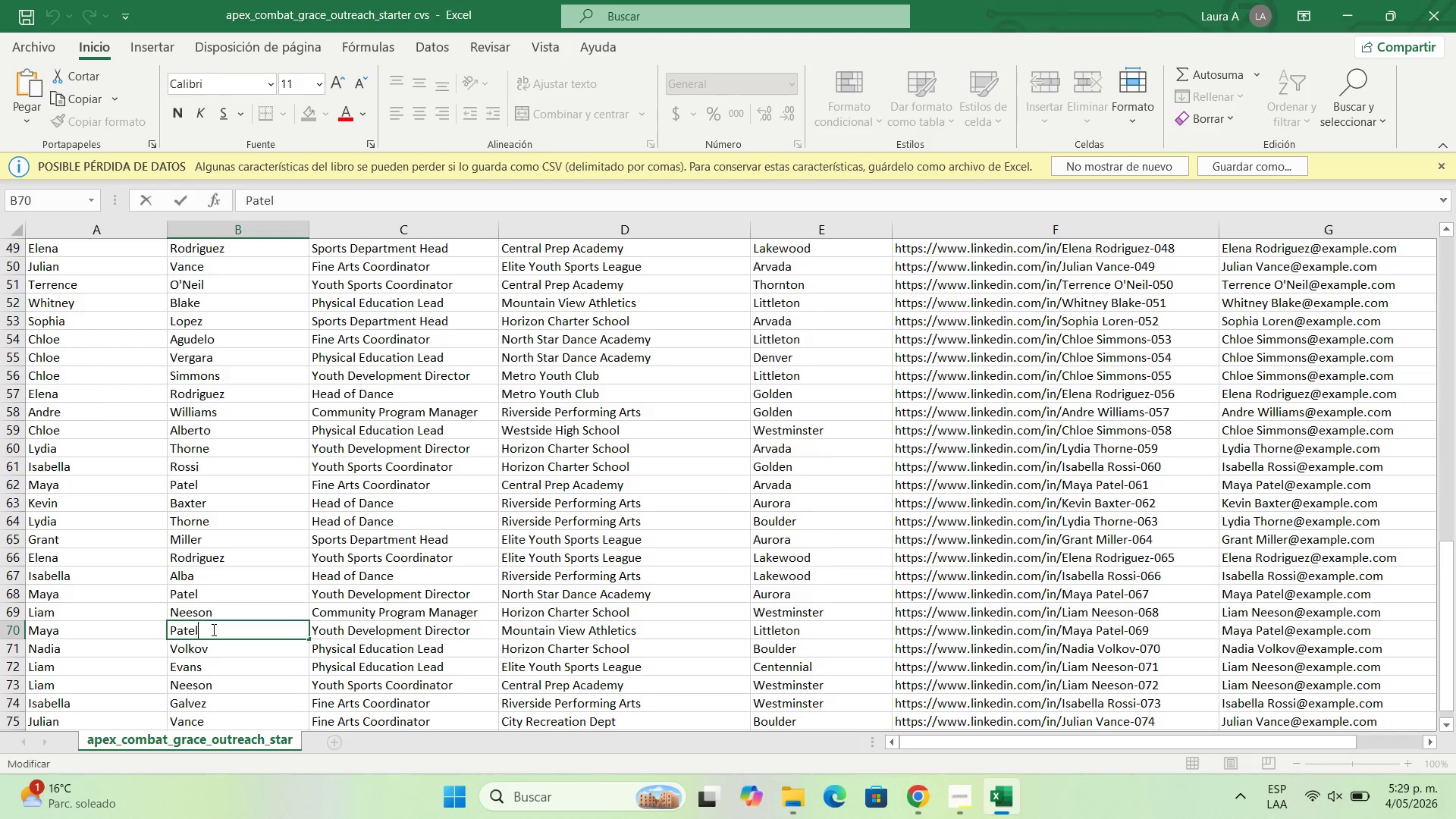 
left_click_drag(start_coordinate=[212, 629], to_coordinate=[162, 626])
 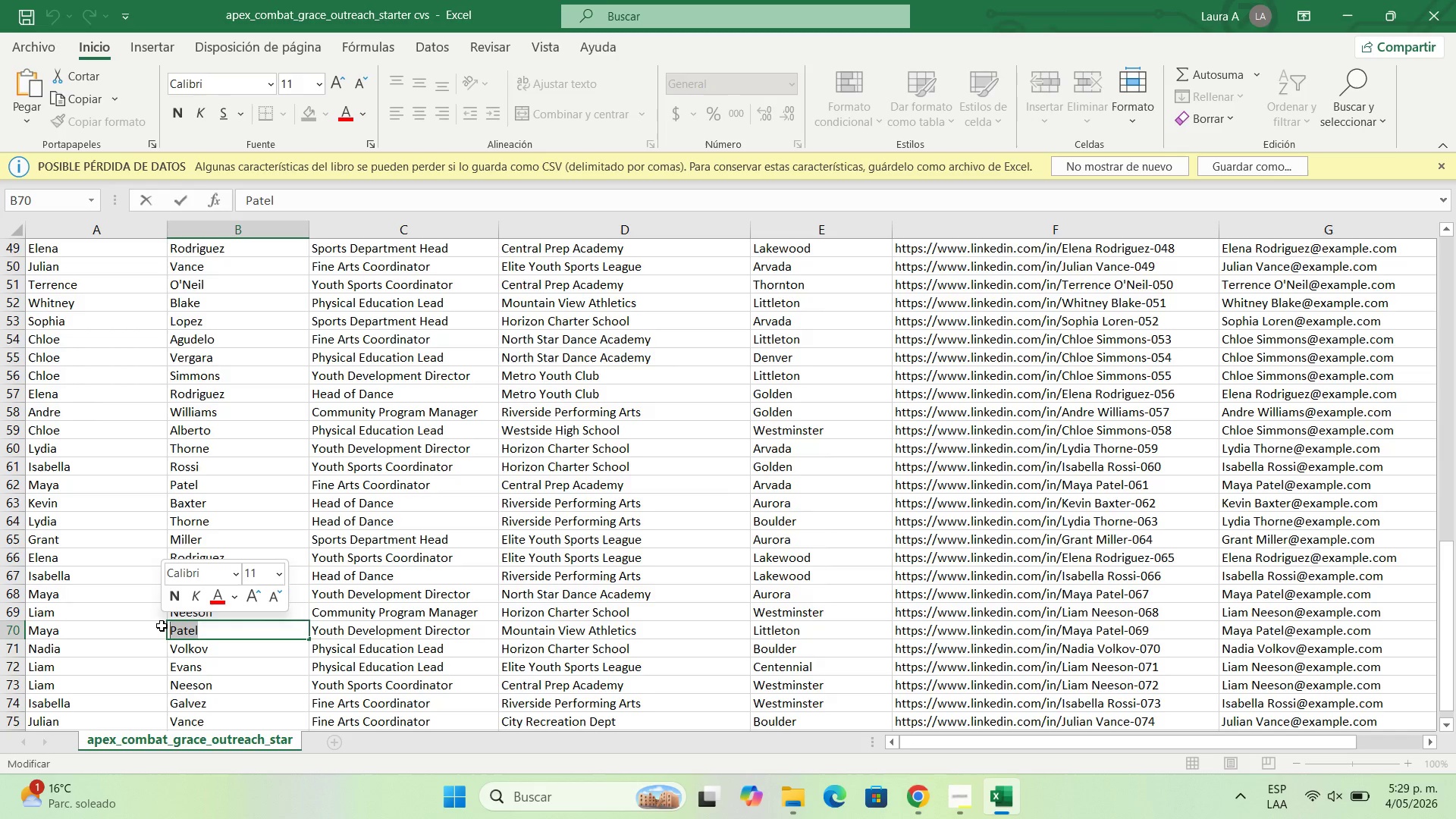 
wait(18.67)
 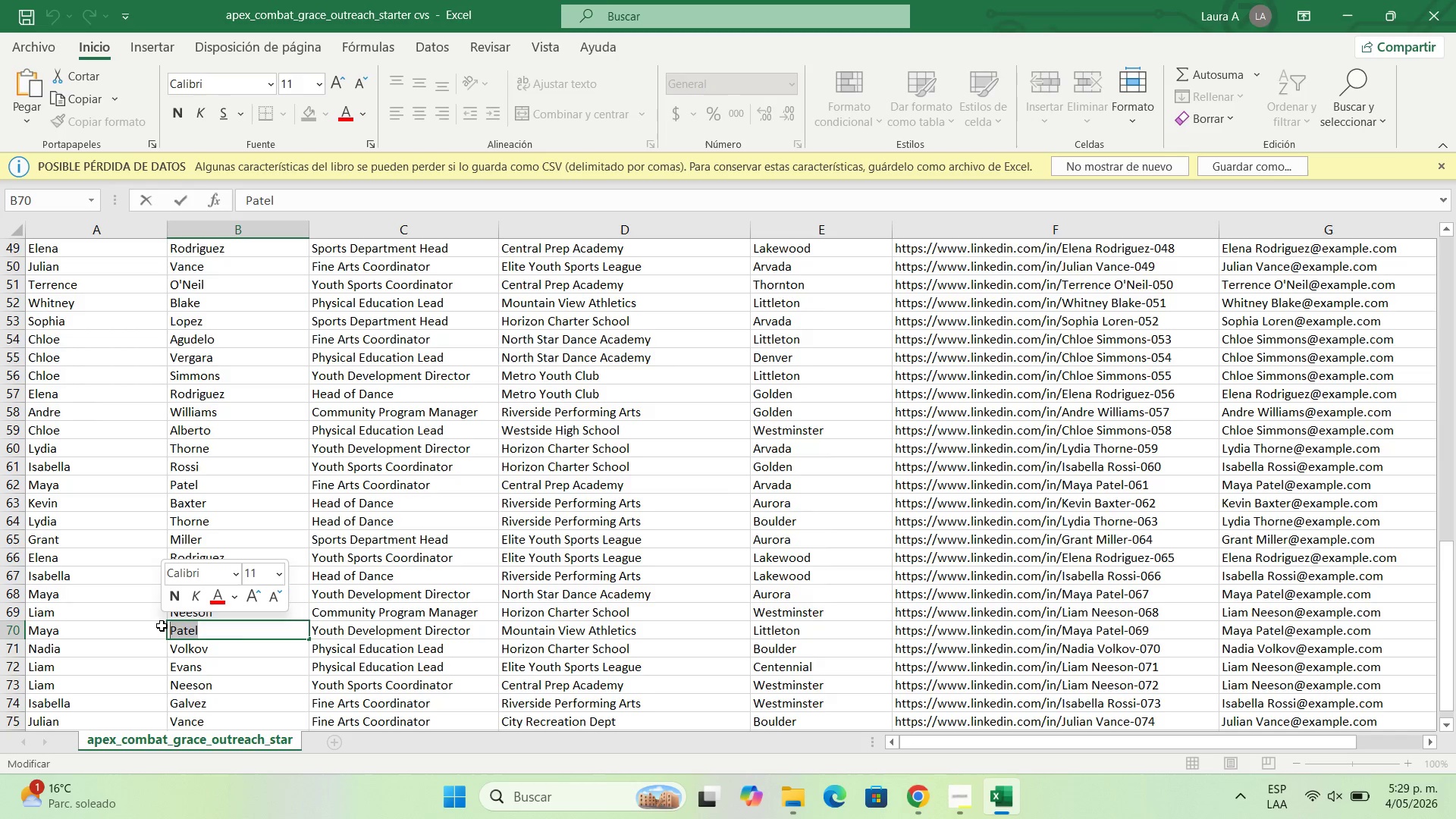 
type(Sanchez)
 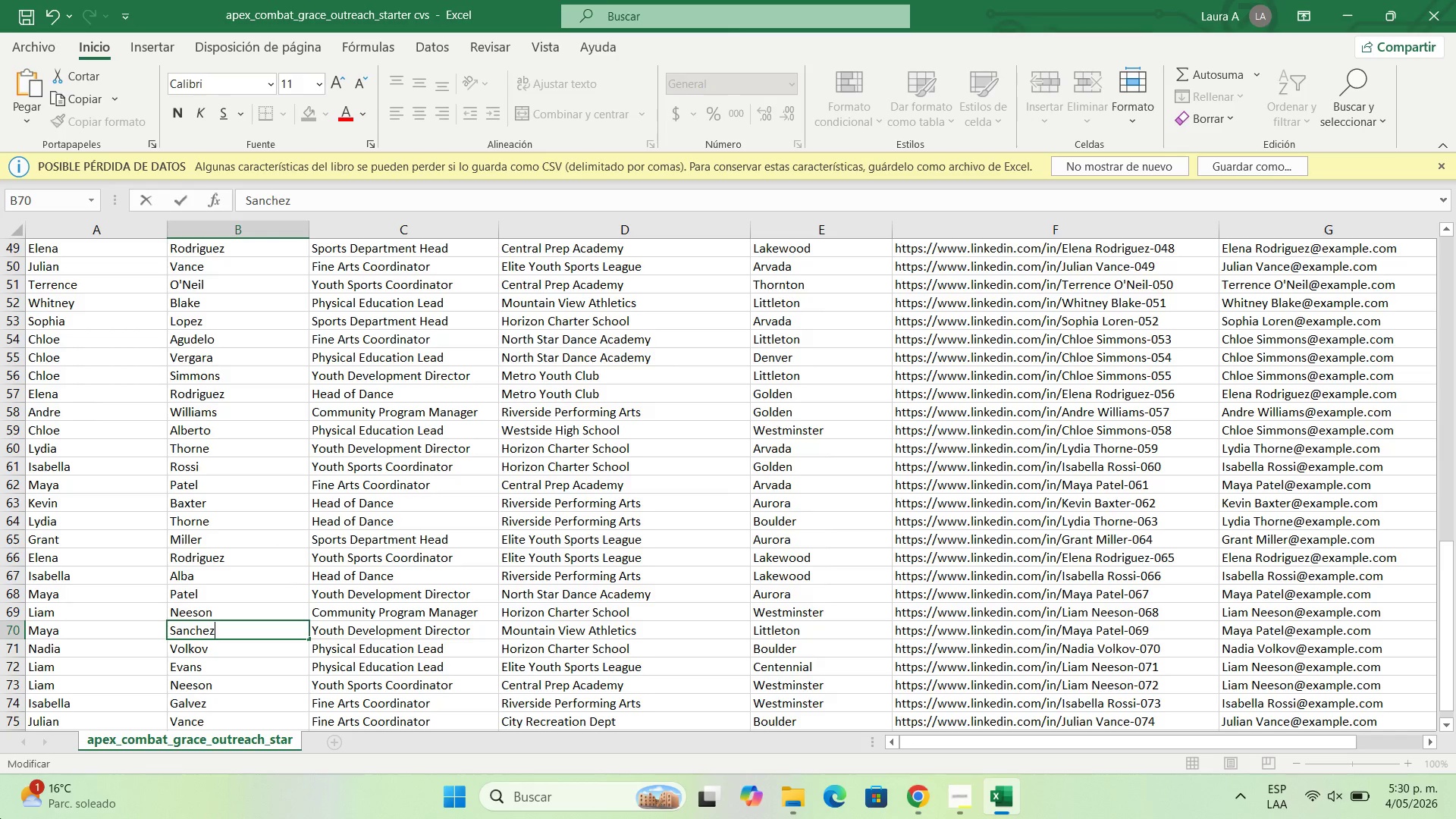 
wait(8.25)
 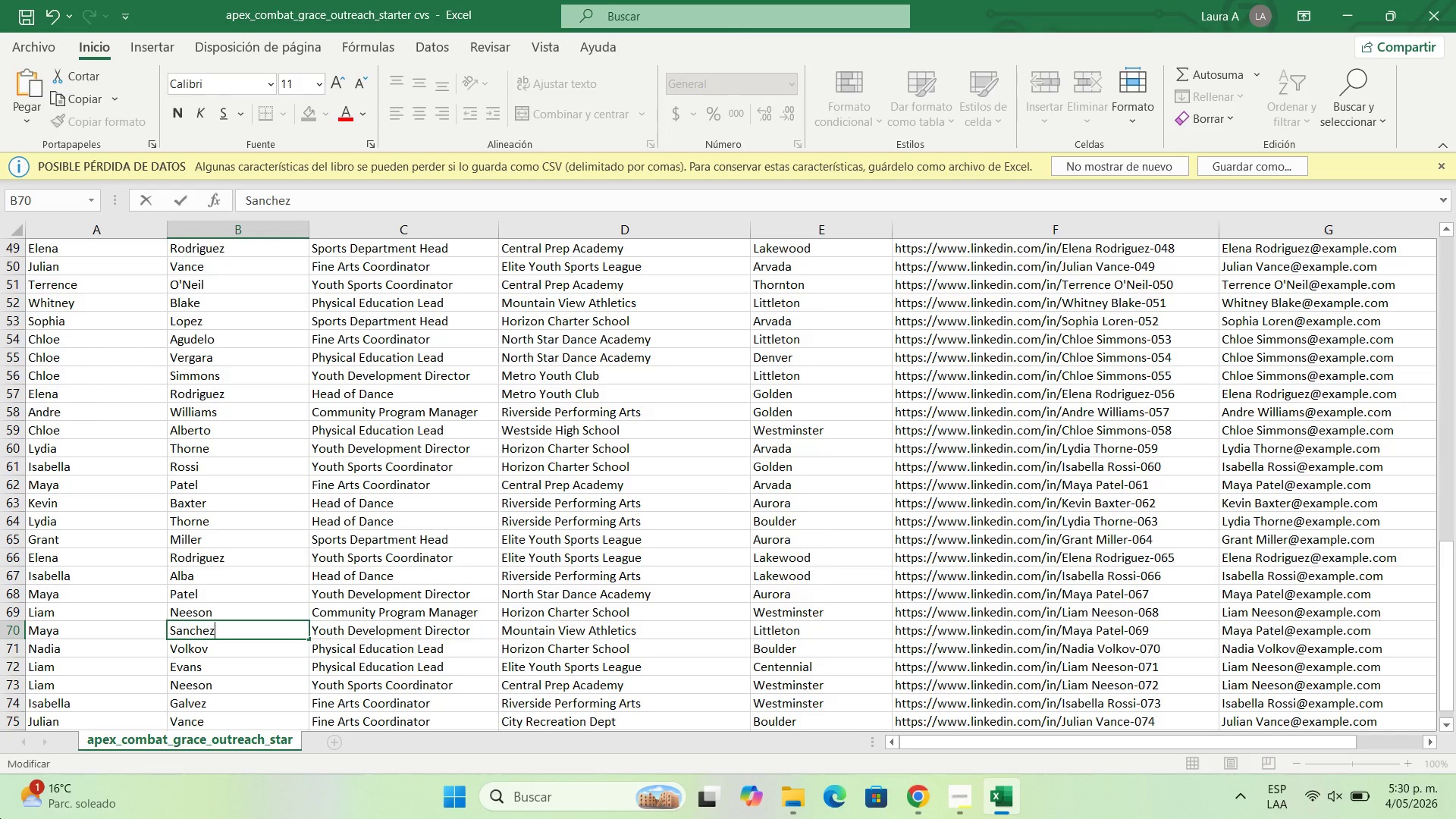 
left_click([255, 388])
 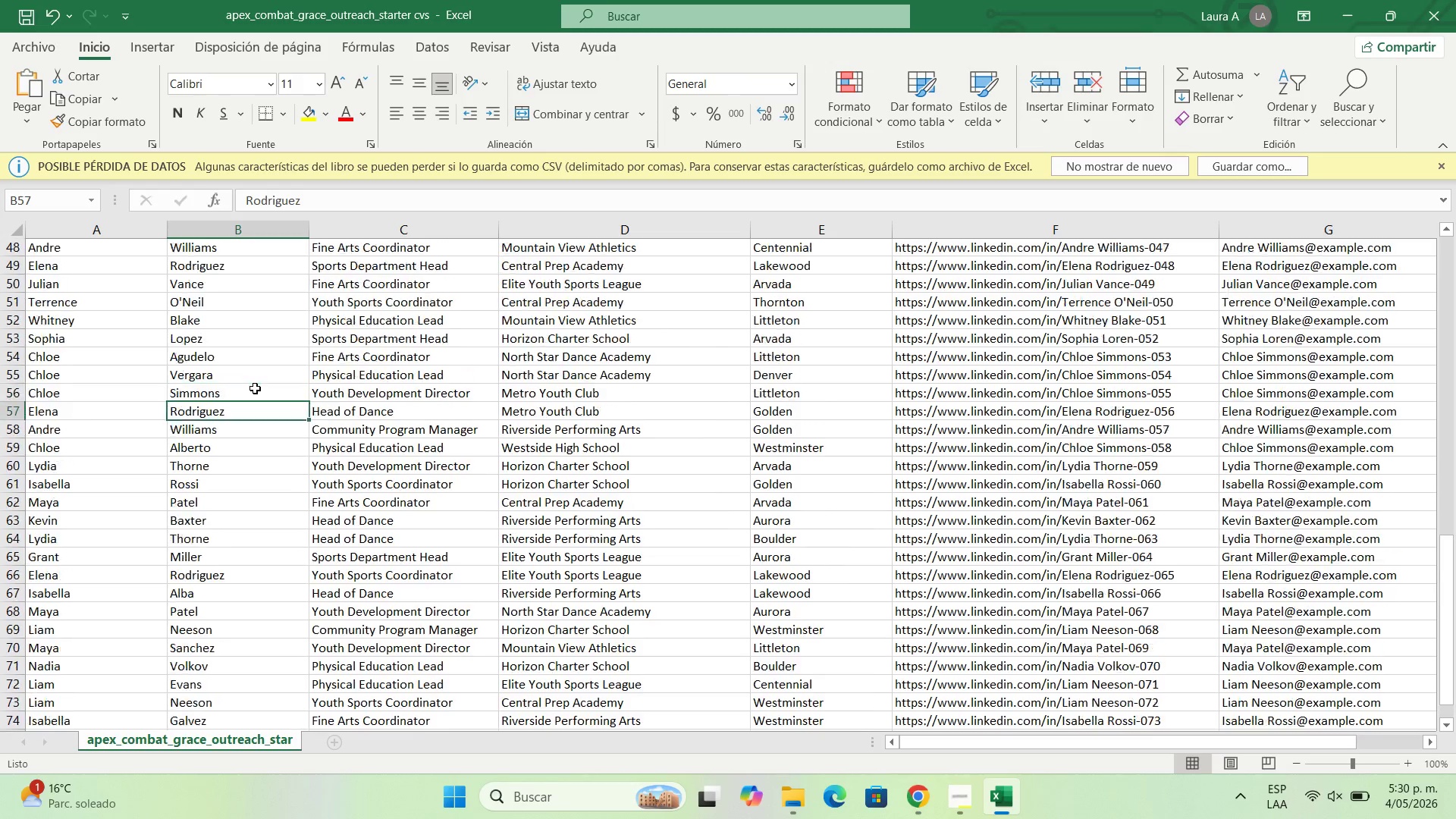 
scroll: coordinate [255, 388], scroll_direction: up, amount: 12.0
 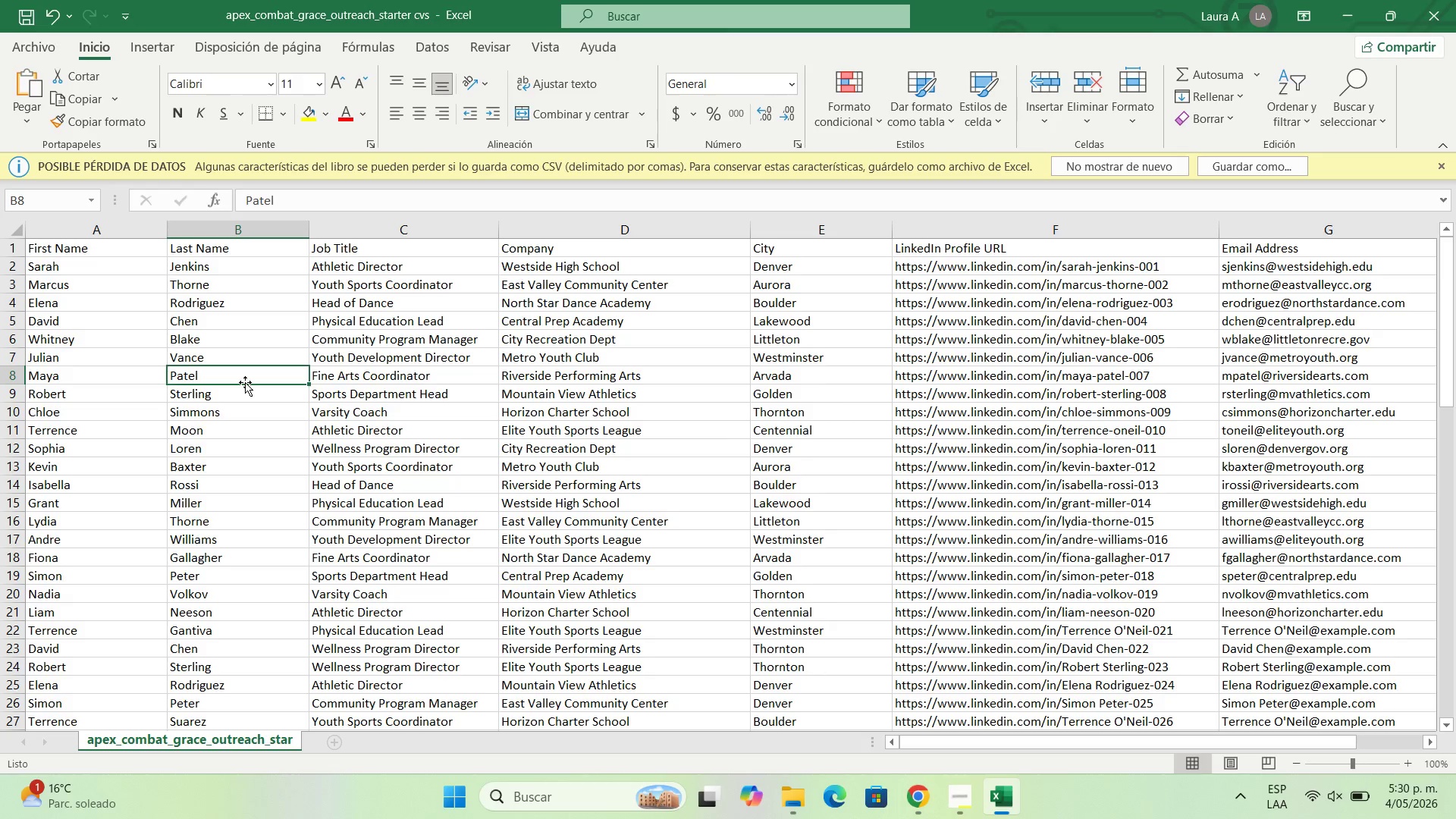 
double_click([245, 382])
 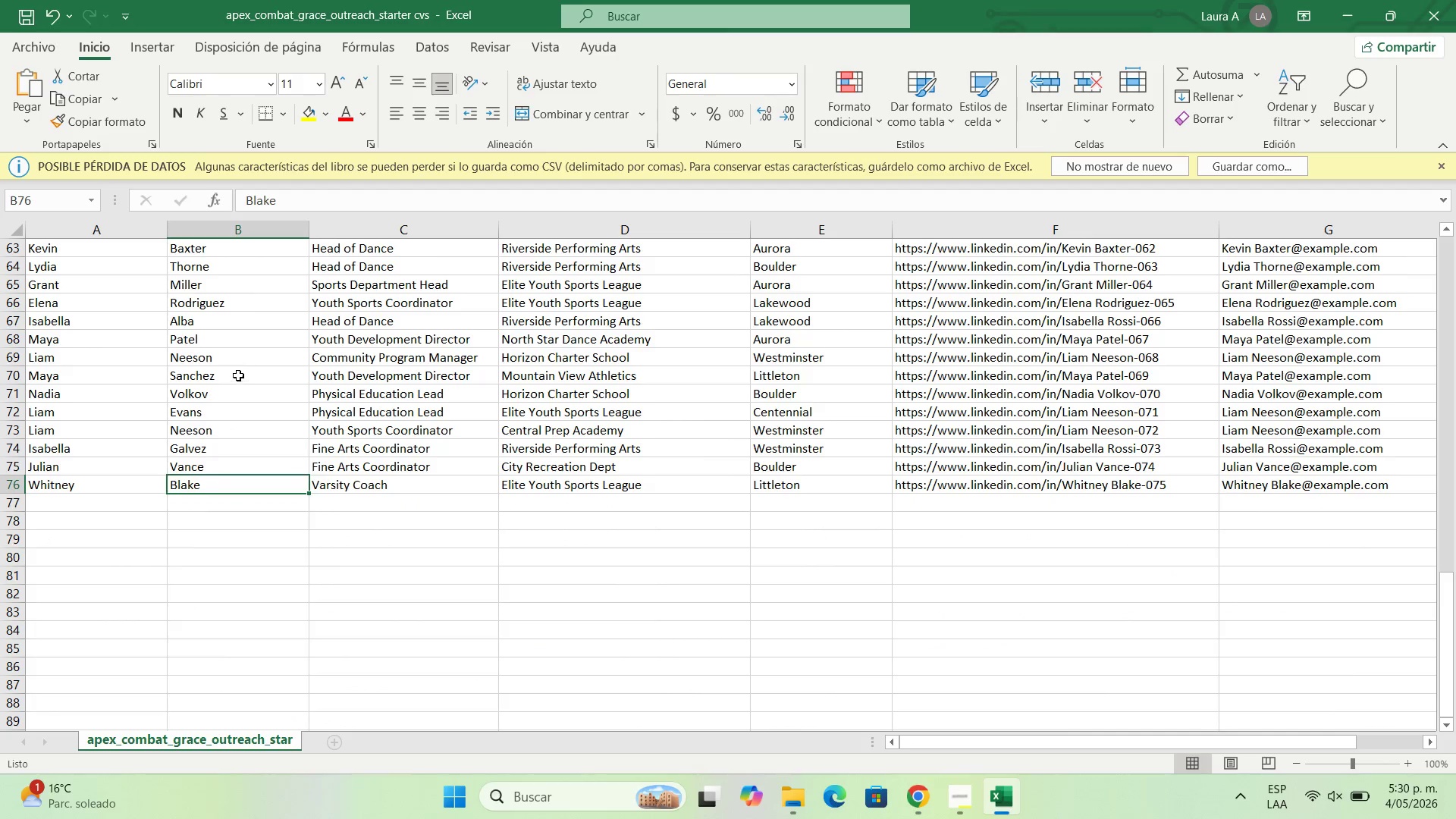 
scroll: coordinate [254, 361], scroll_direction: up, amount: 16.0
 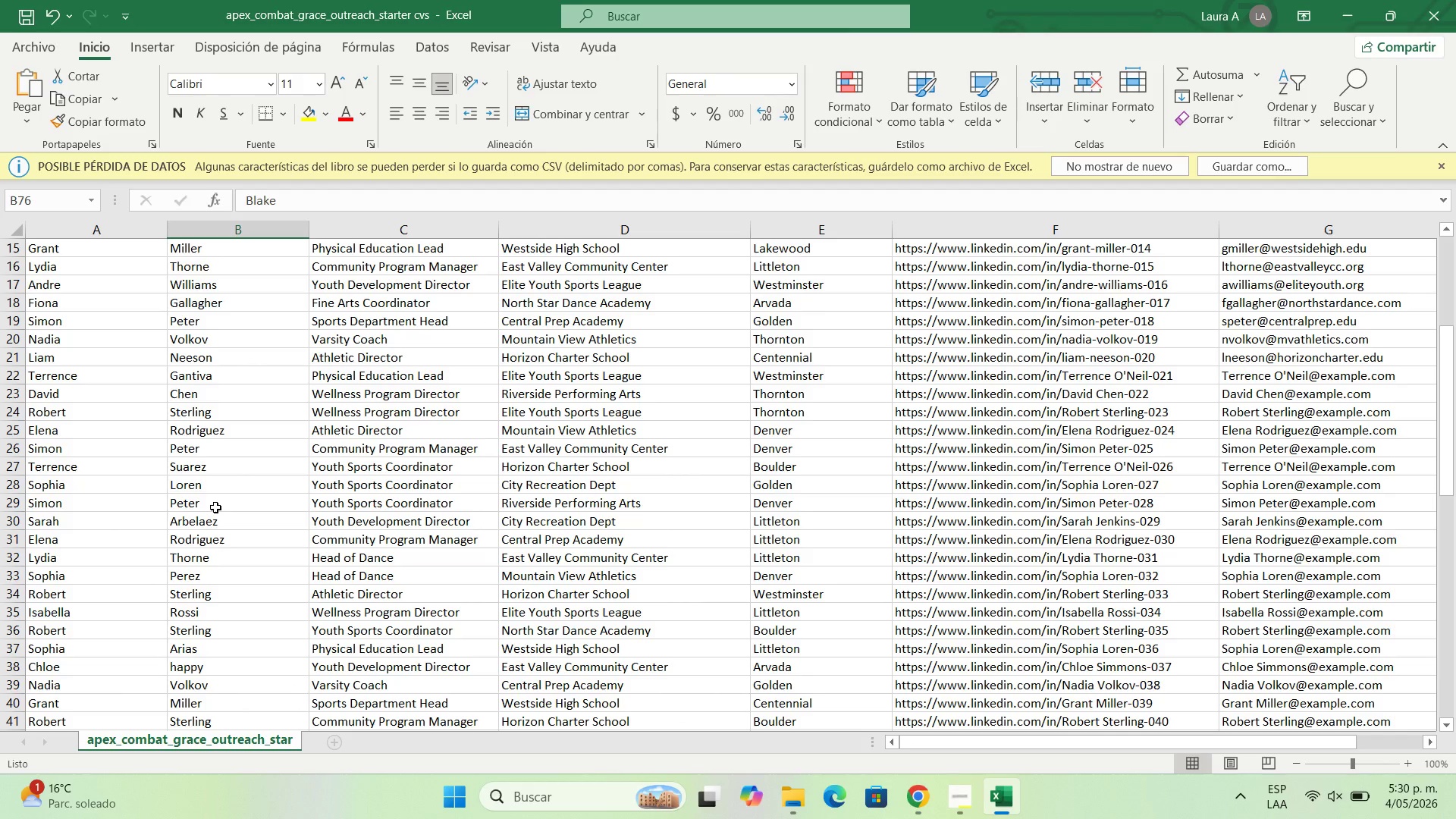 
double_click([195, 444])
 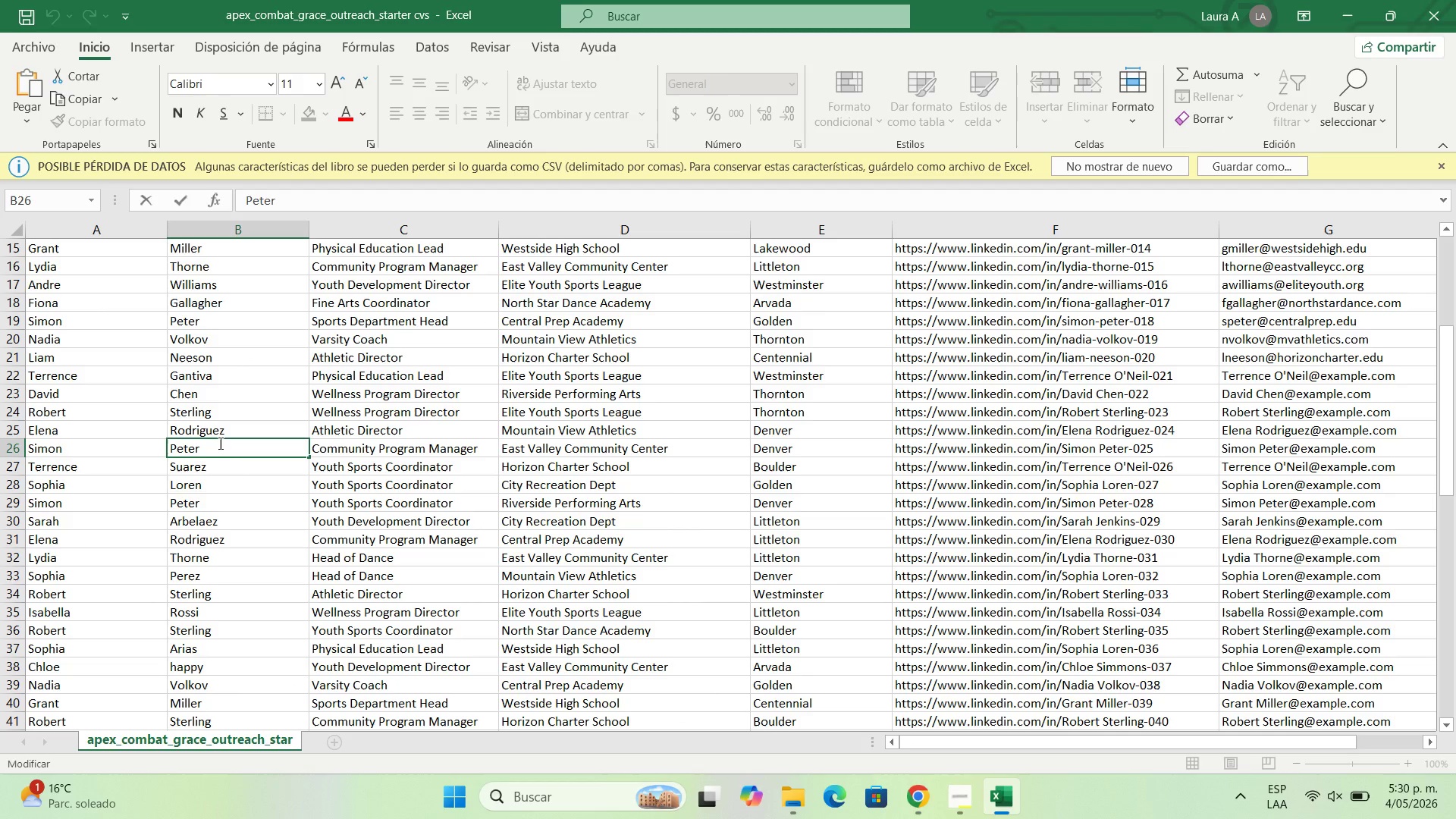 
left_click_drag(start_coordinate=[219, 443], to_coordinate=[169, 443])
 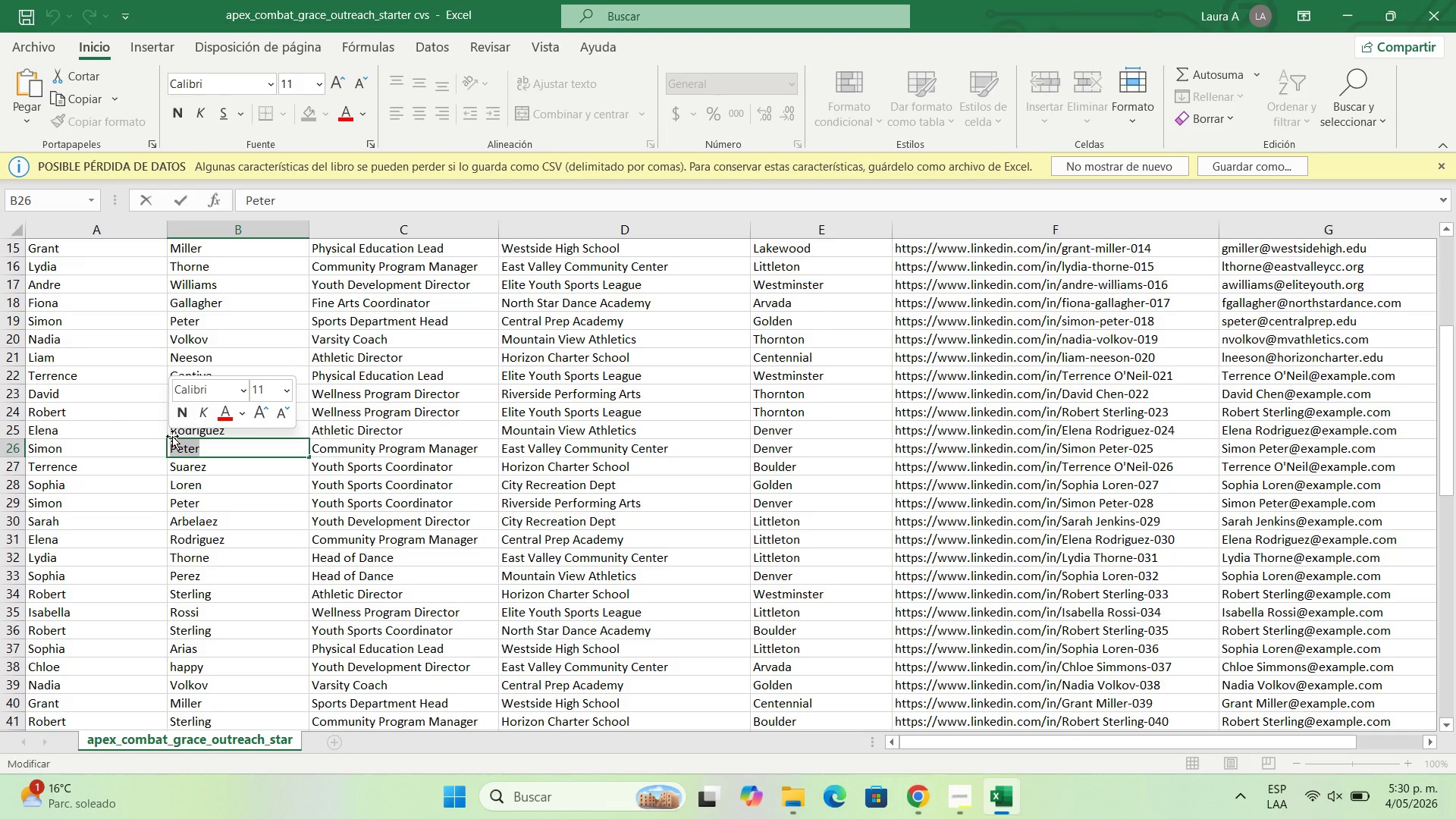 
wait(5.91)
 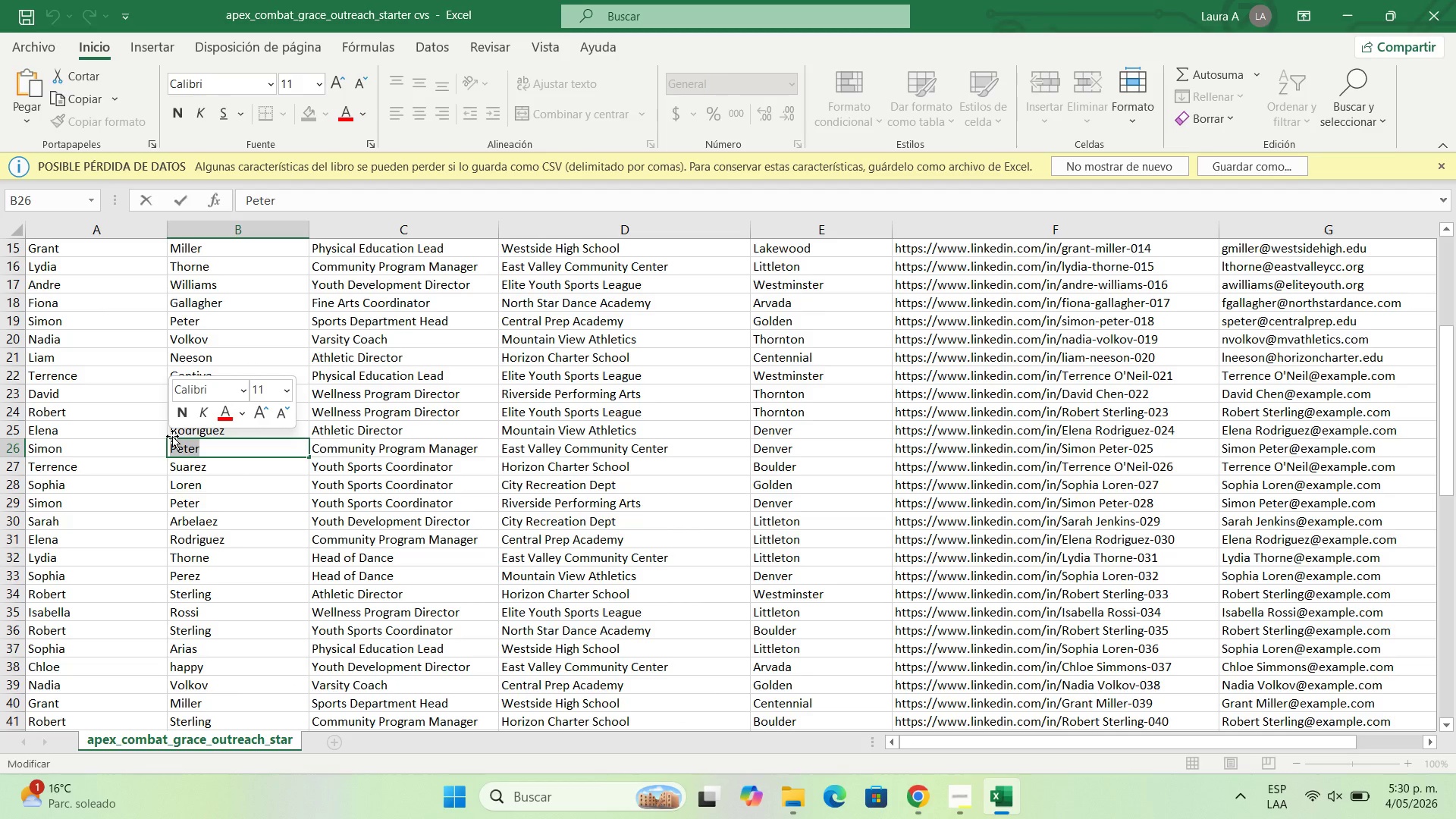 
type(Santanilla)
 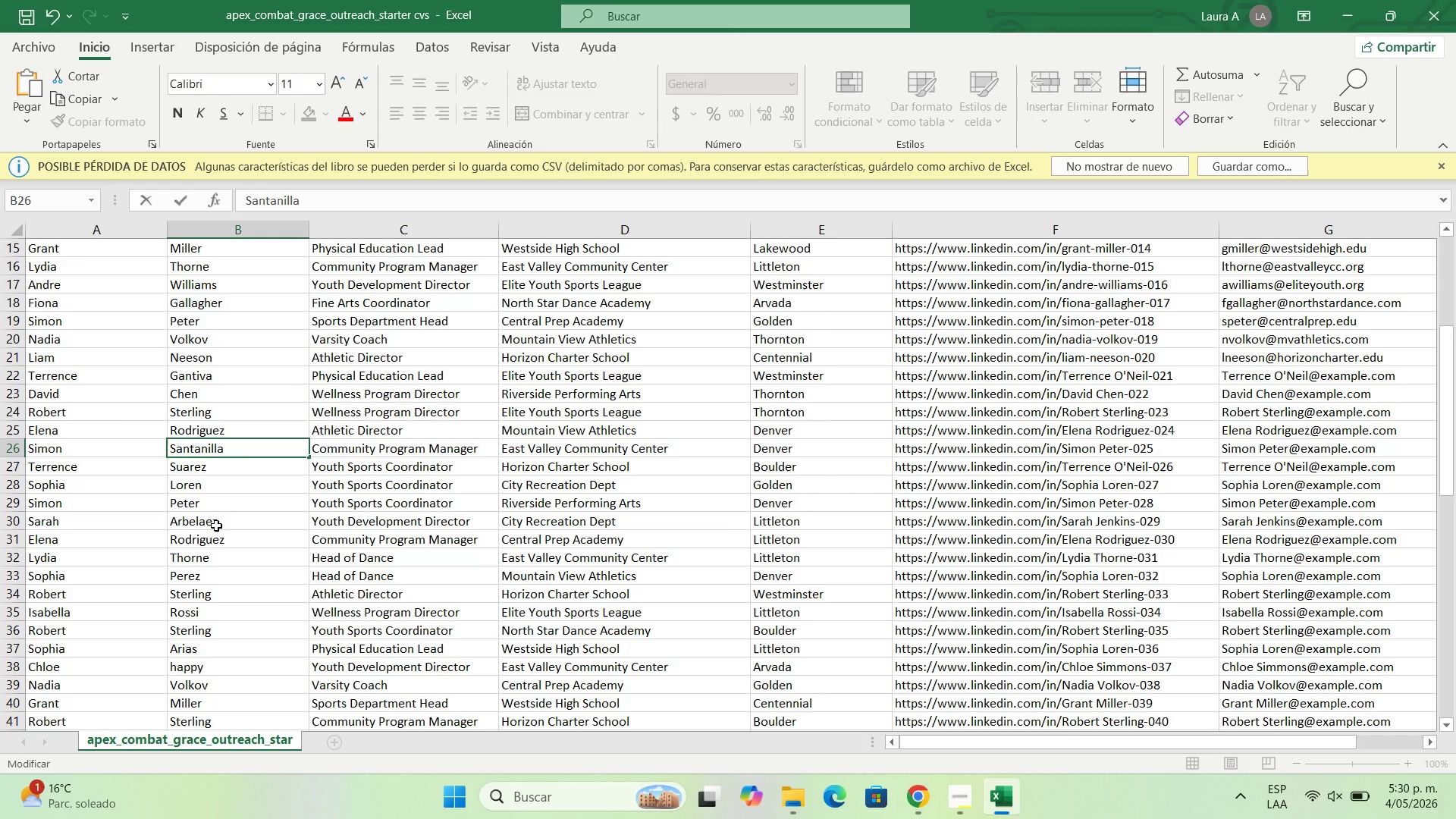 
left_click([233, 510])
 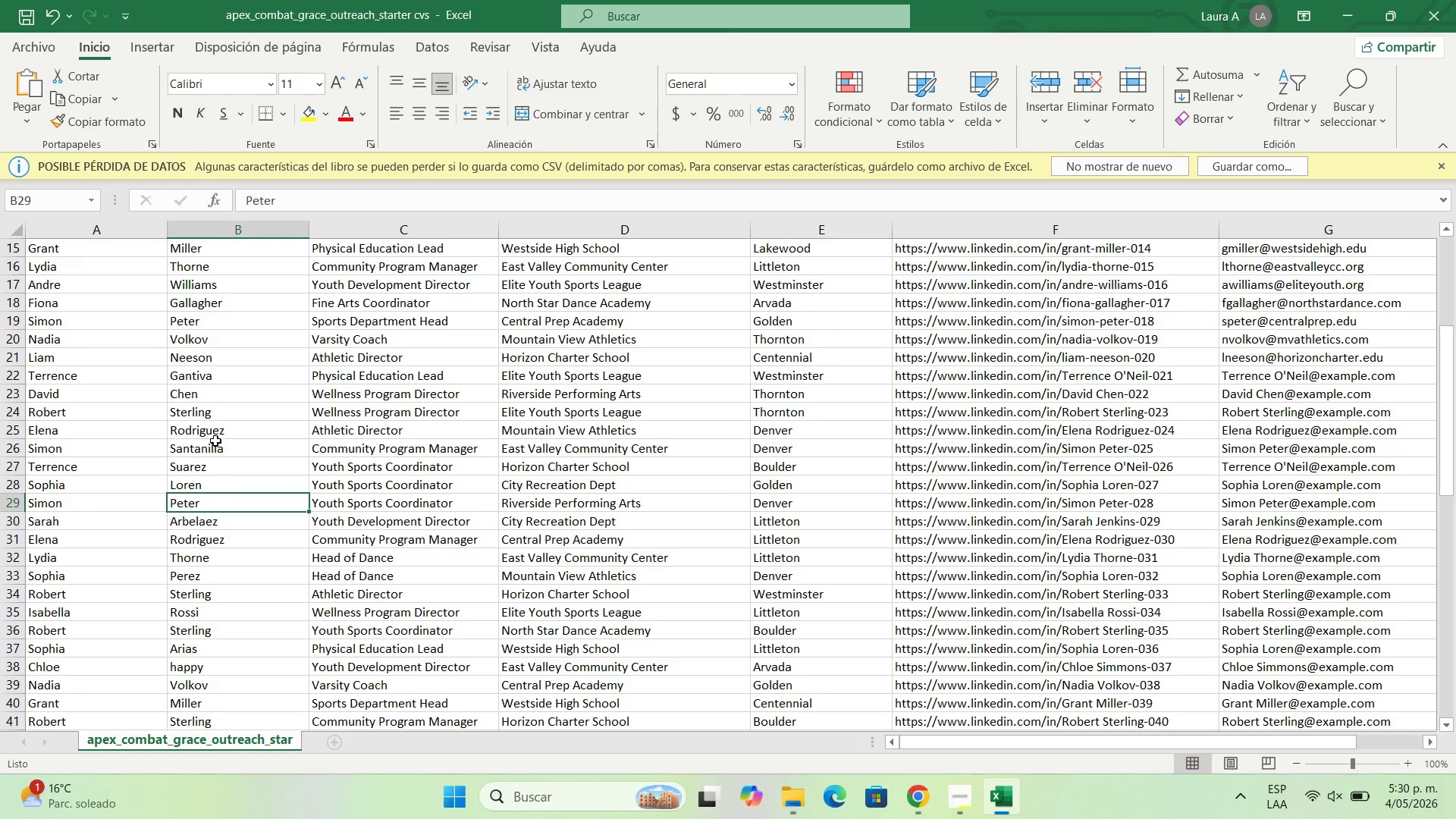 
scroll: coordinate [215, 441], scroll_direction: up, amount: 2.0
 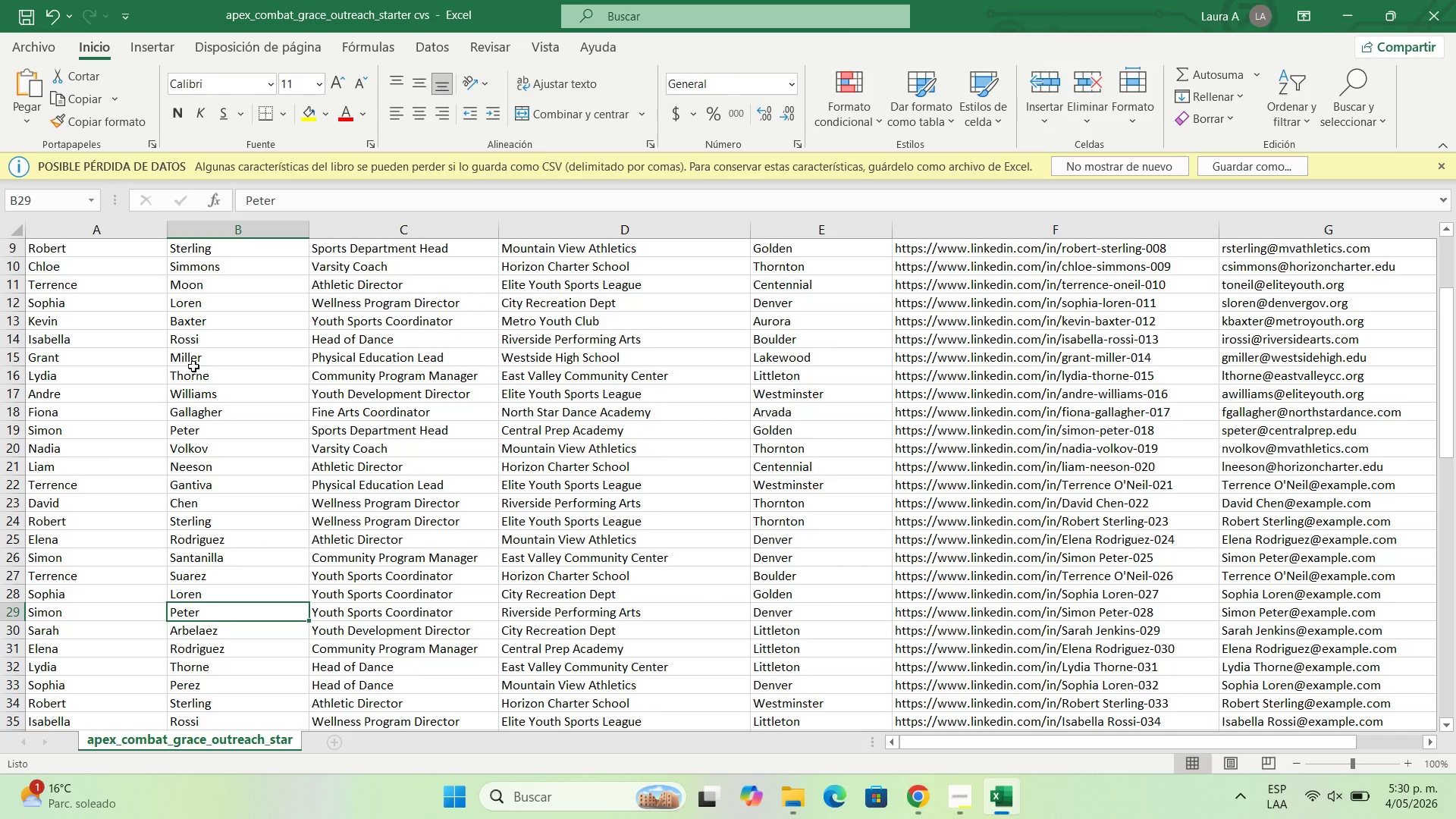 
double_click([197, 340])
 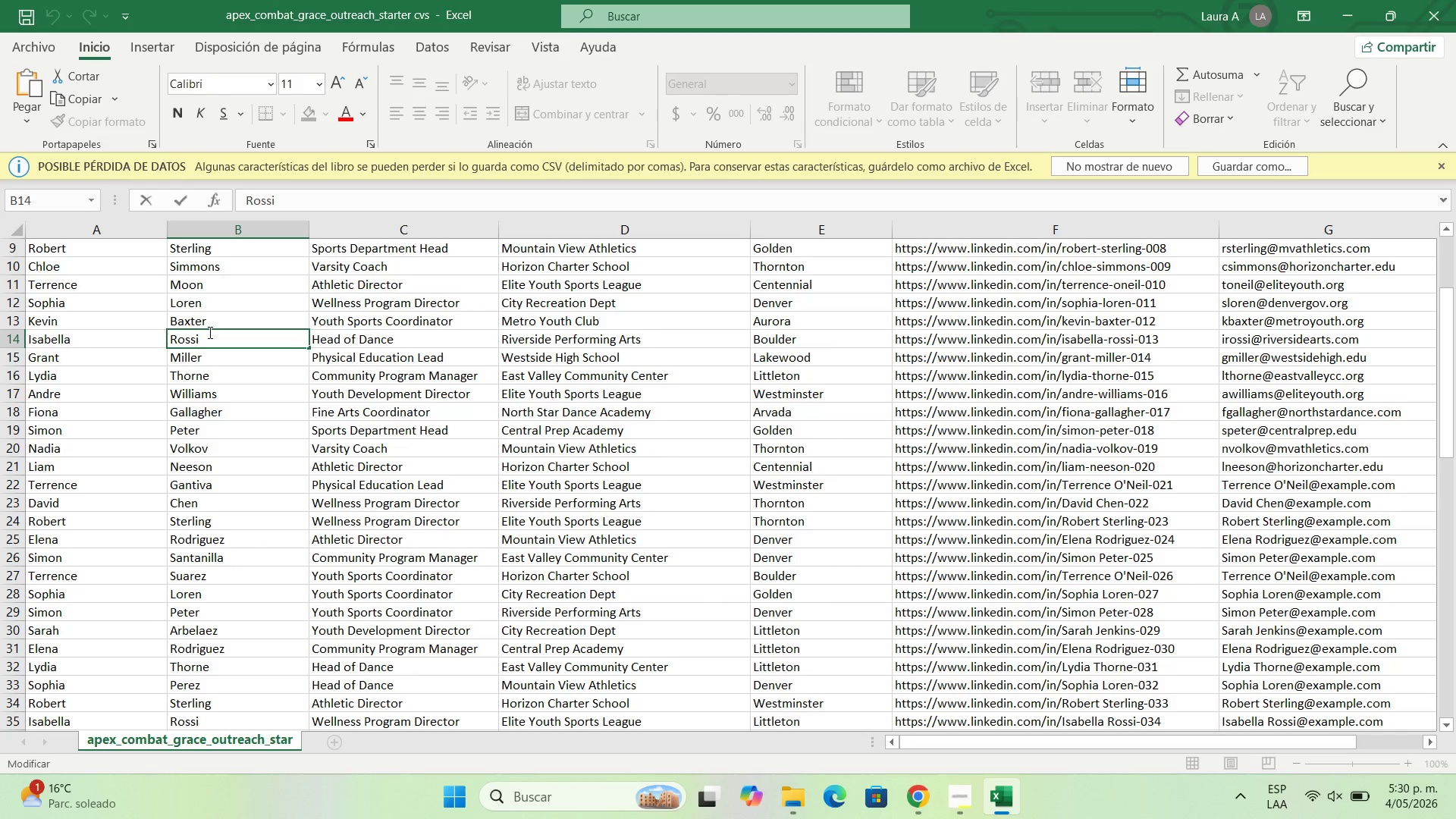 
left_click([209, 332])
 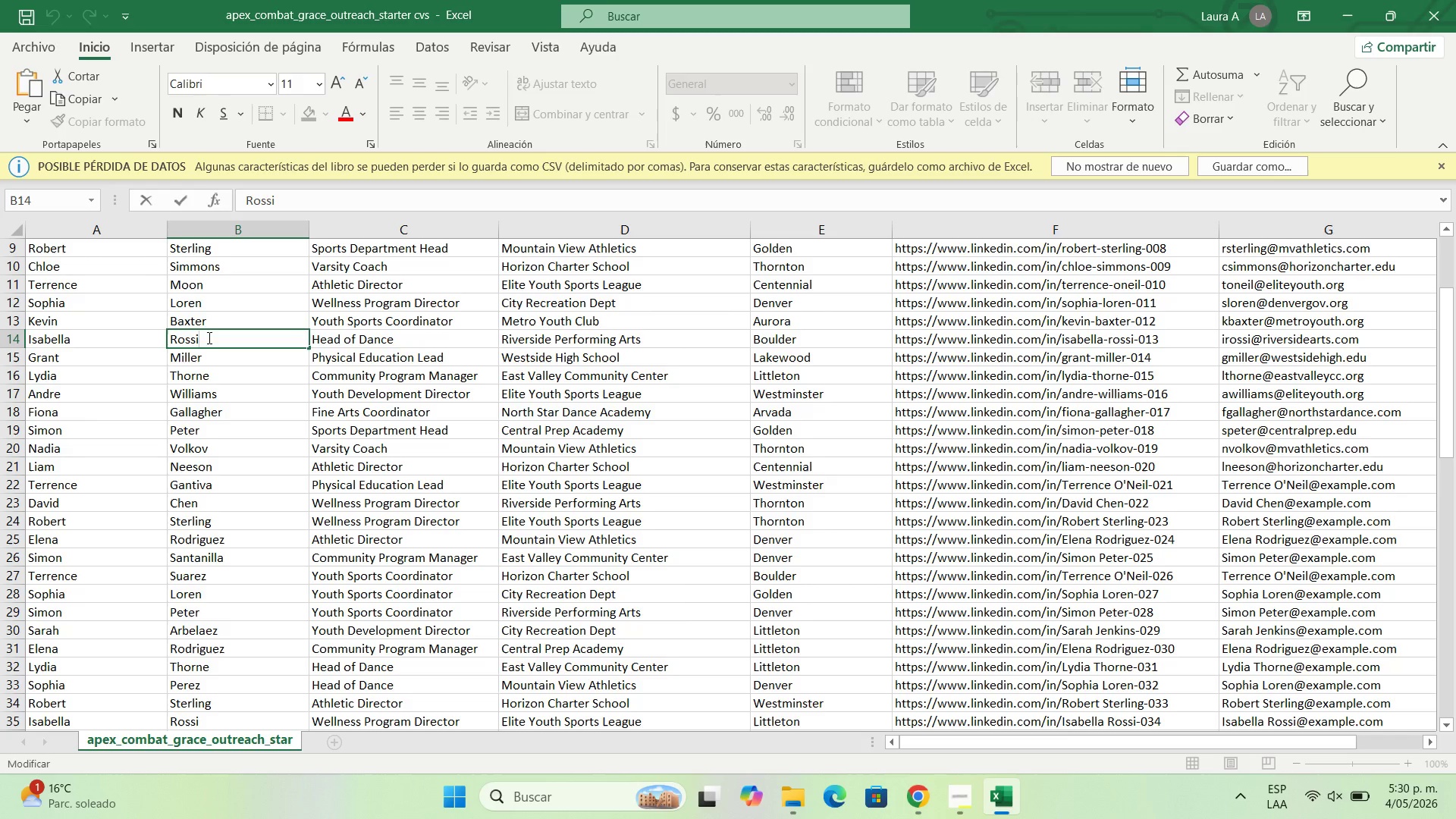 
left_click_drag(start_coordinate=[208, 337], to_coordinate=[161, 334])
 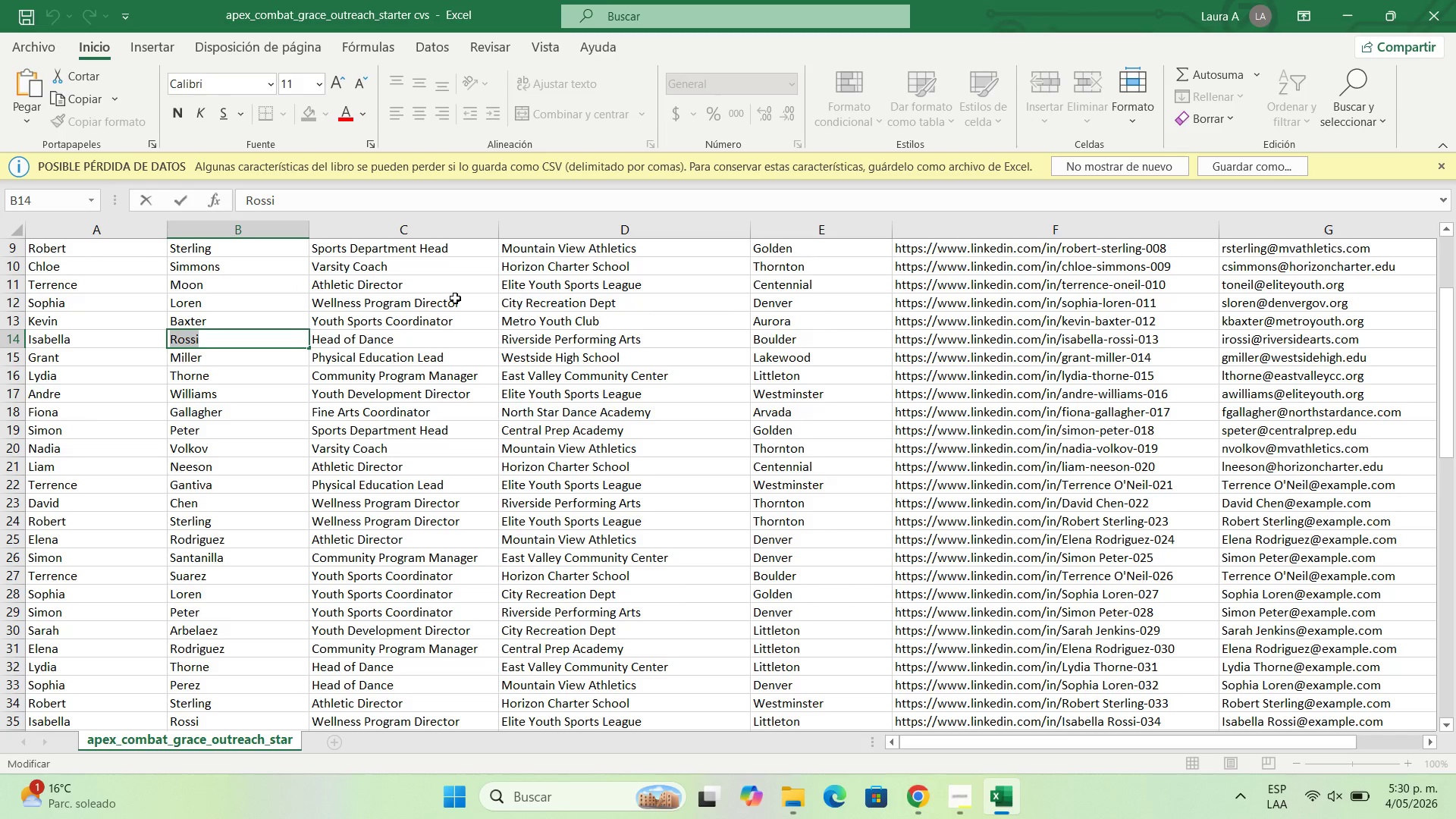 
wait(7.8)
 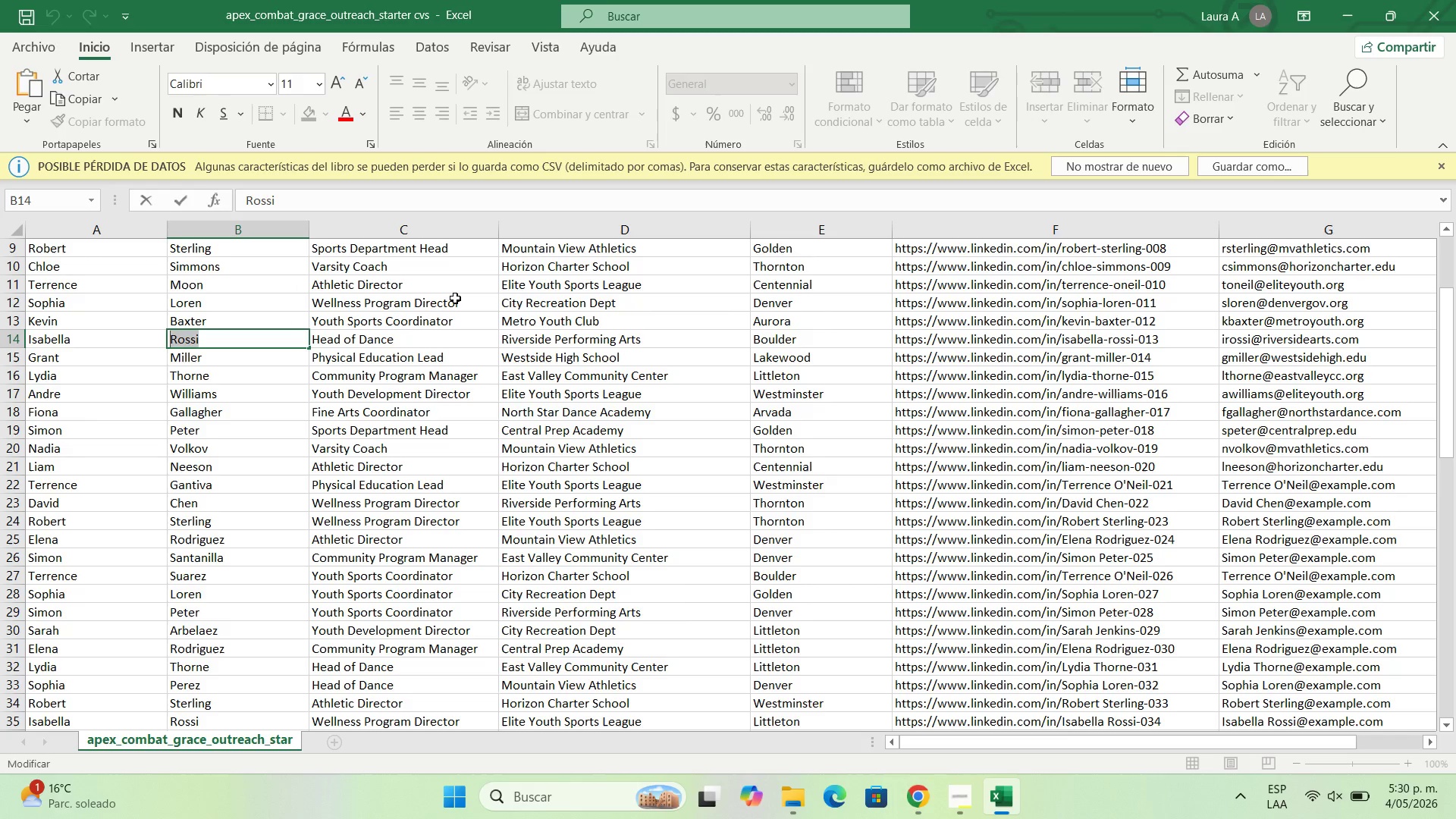 
type(Pav)
key(Backspace)
type(chon)
 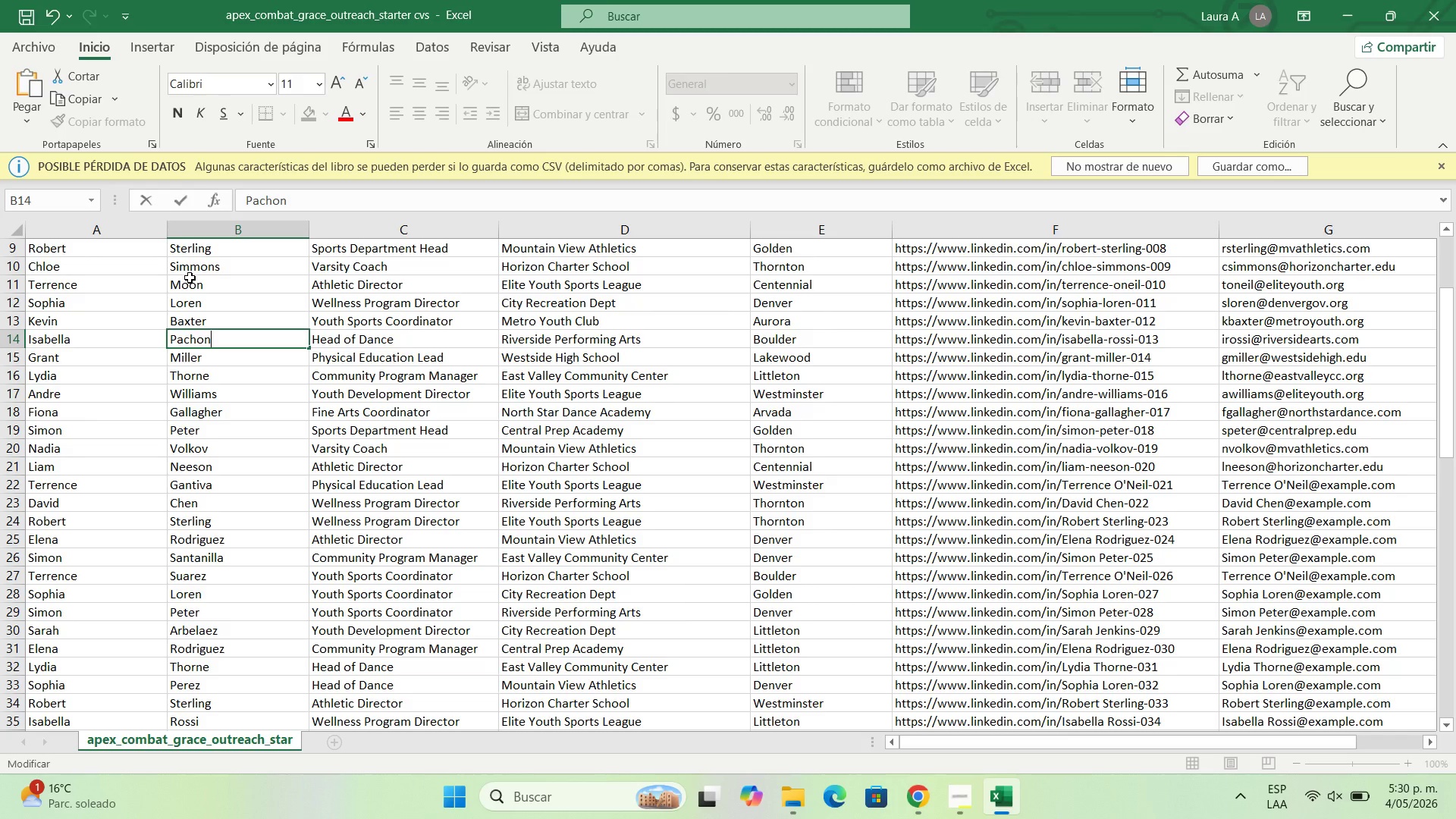 
left_click([192, 303])
 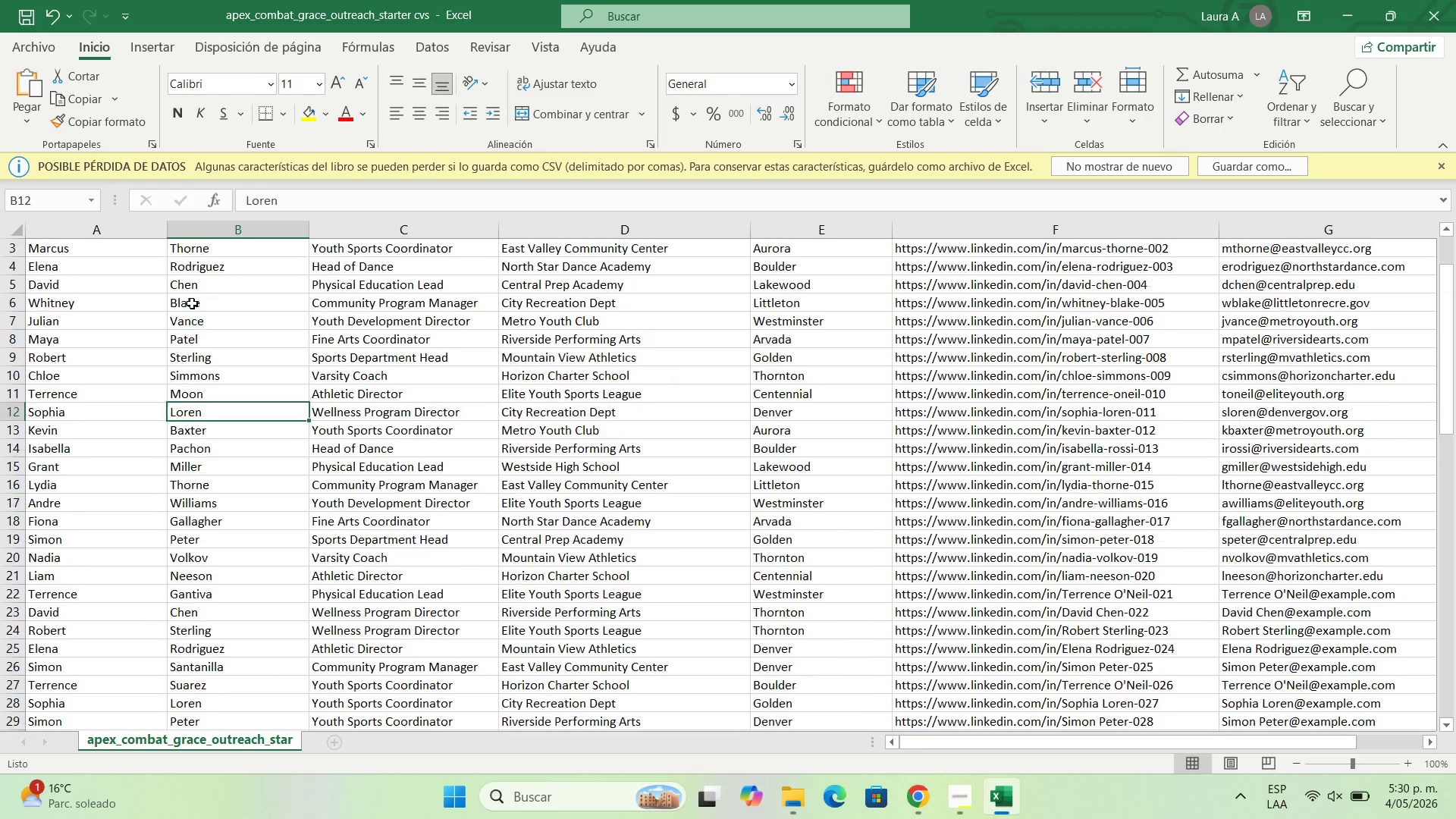 
scroll: coordinate [192, 303], scroll_direction: up, amount: 3.0
 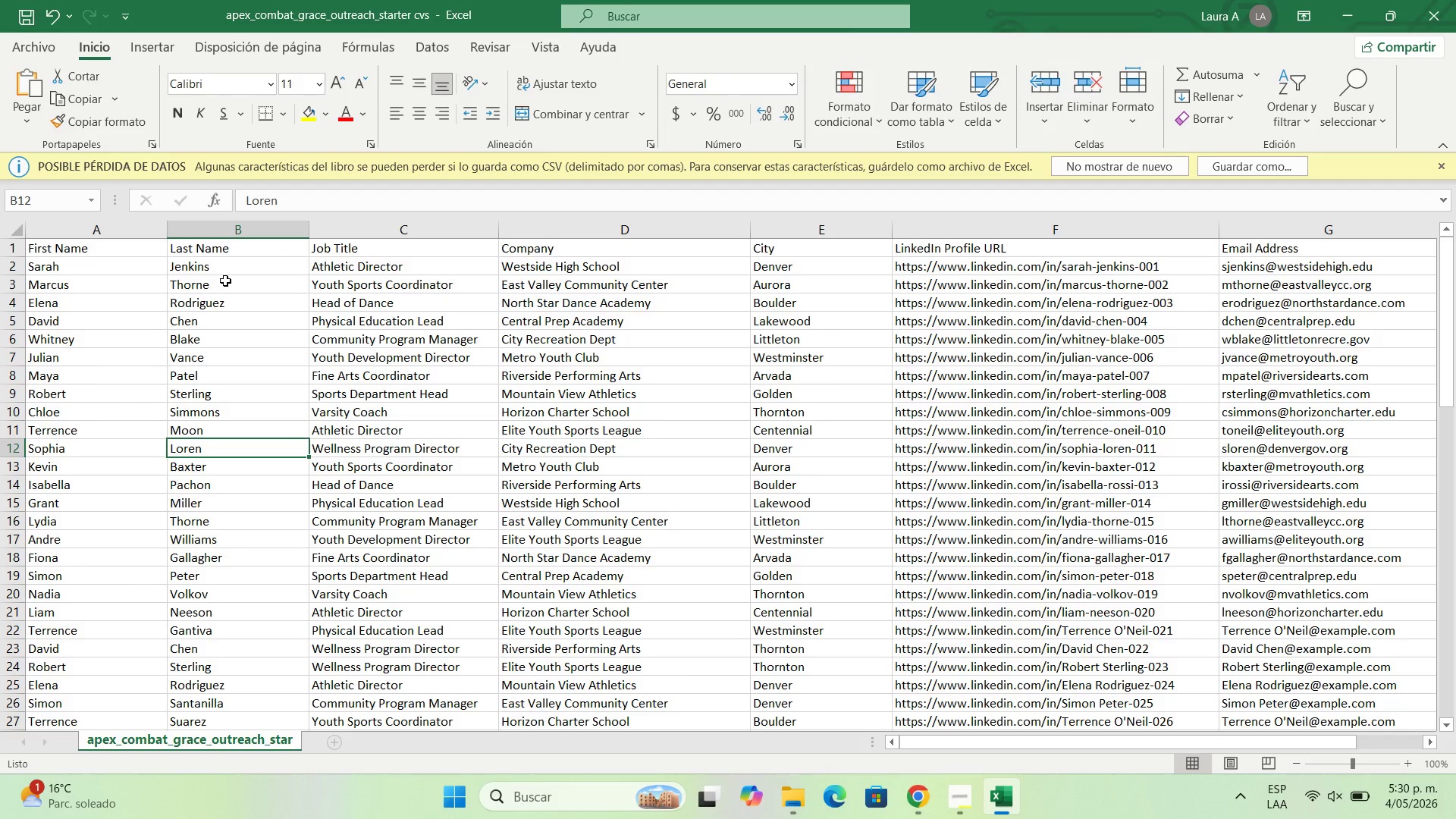 
double_click([225, 281])
 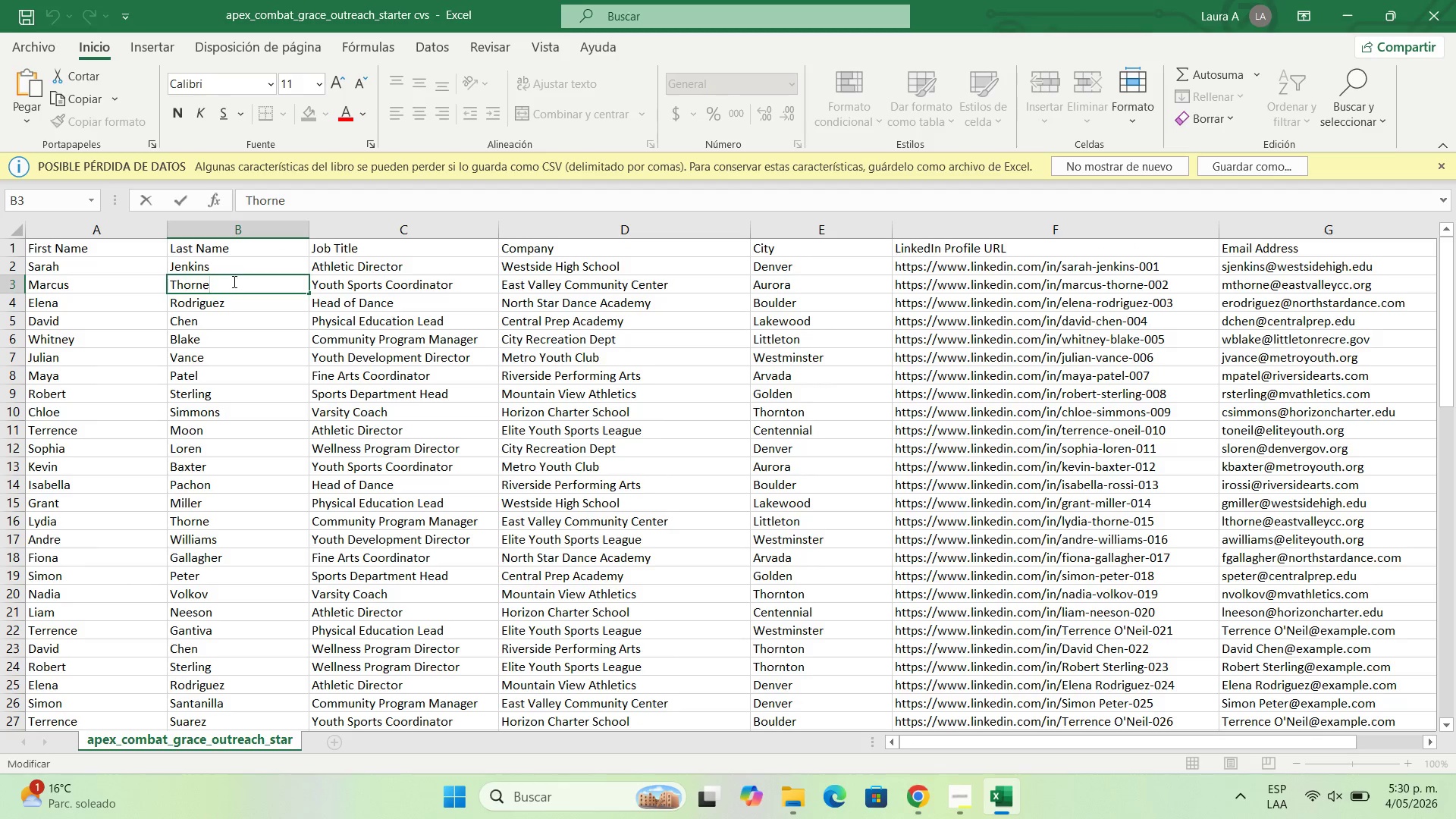 
left_click_drag(start_coordinate=[236, 281], to_coordinate=[140, 281])
 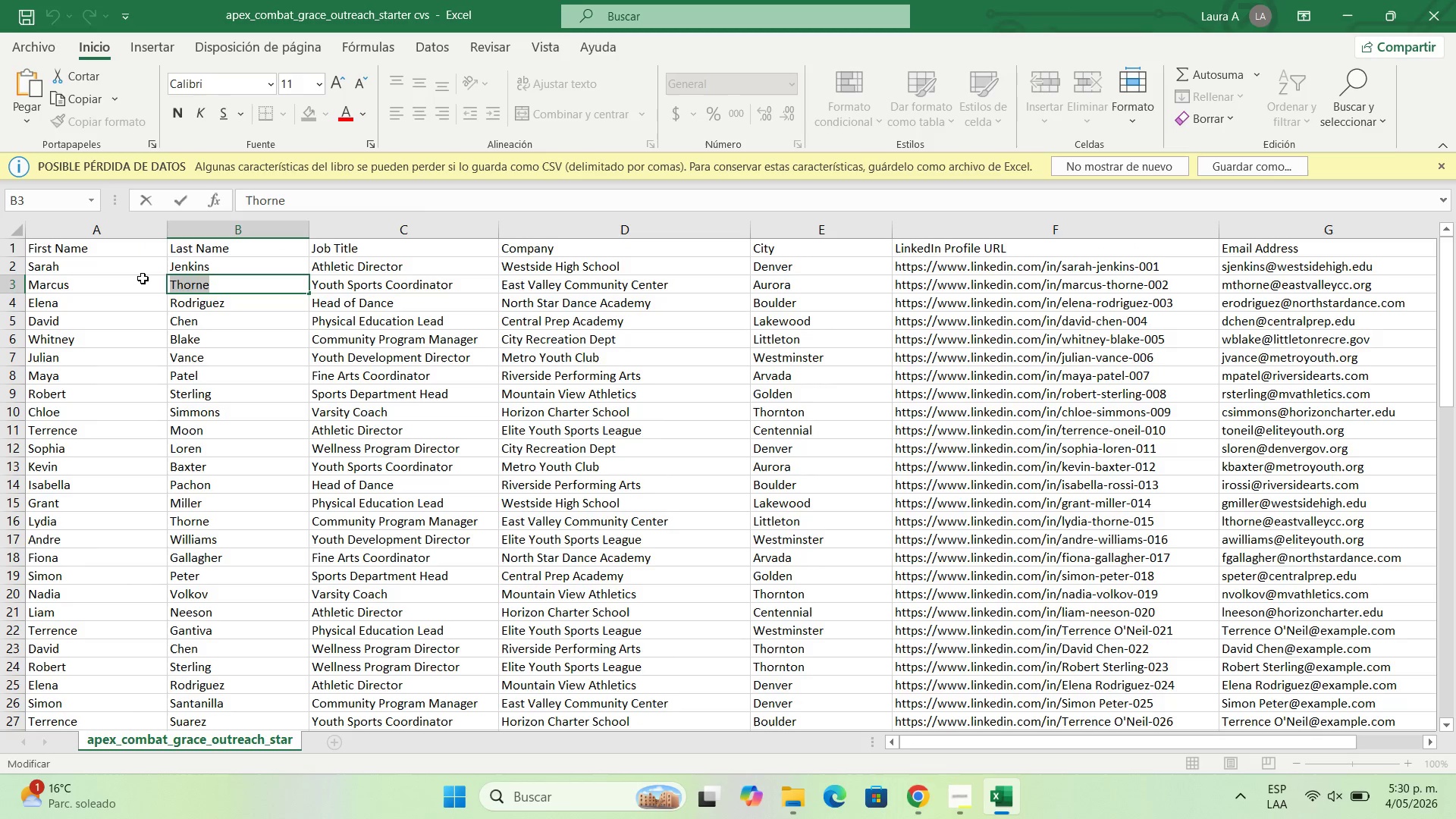 
type(Vis)
key(Backspace)
type(aus)
key(Backspace)
key(Backspace)
type(sus)
 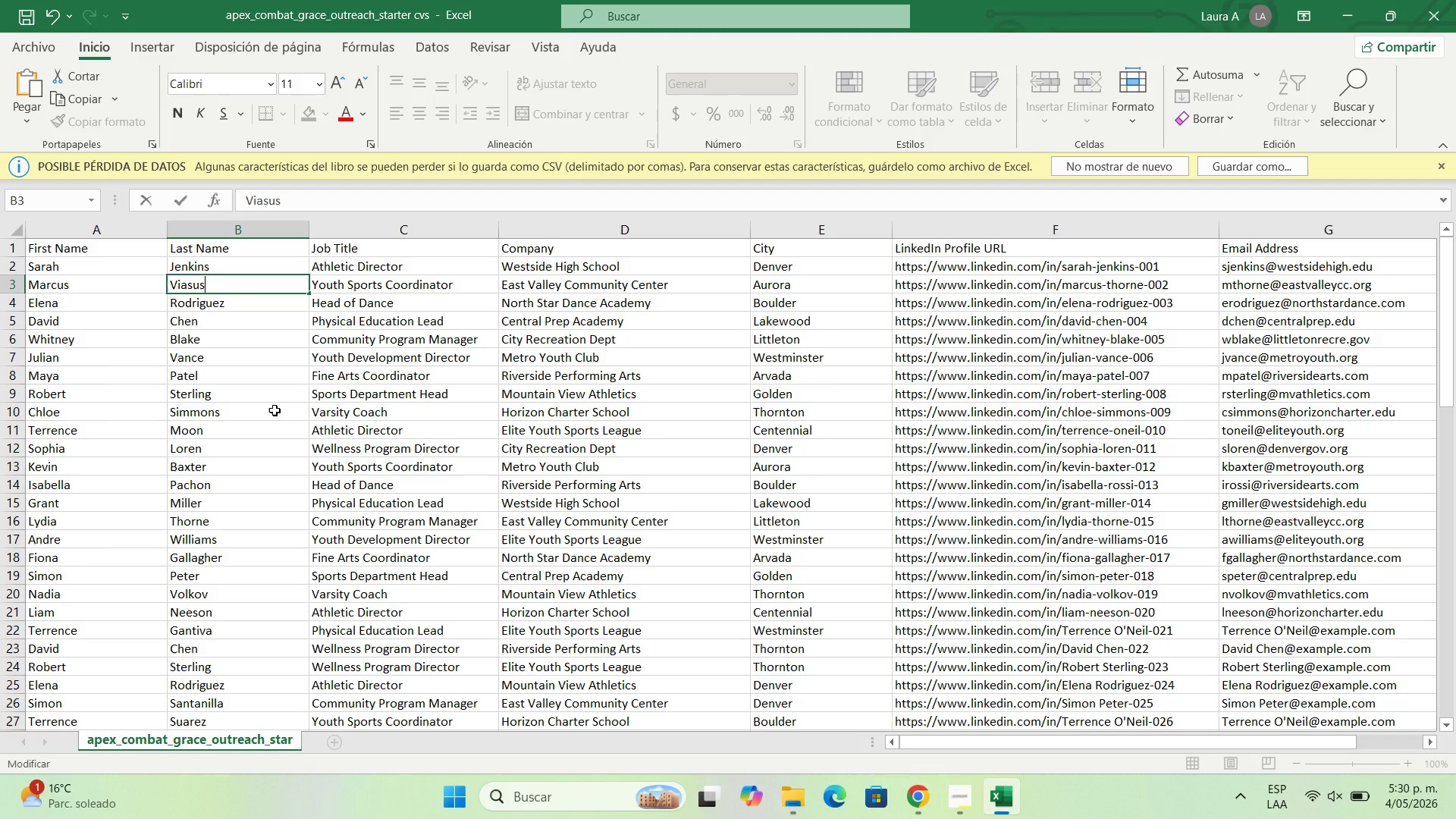 
left_click([275, 410])
 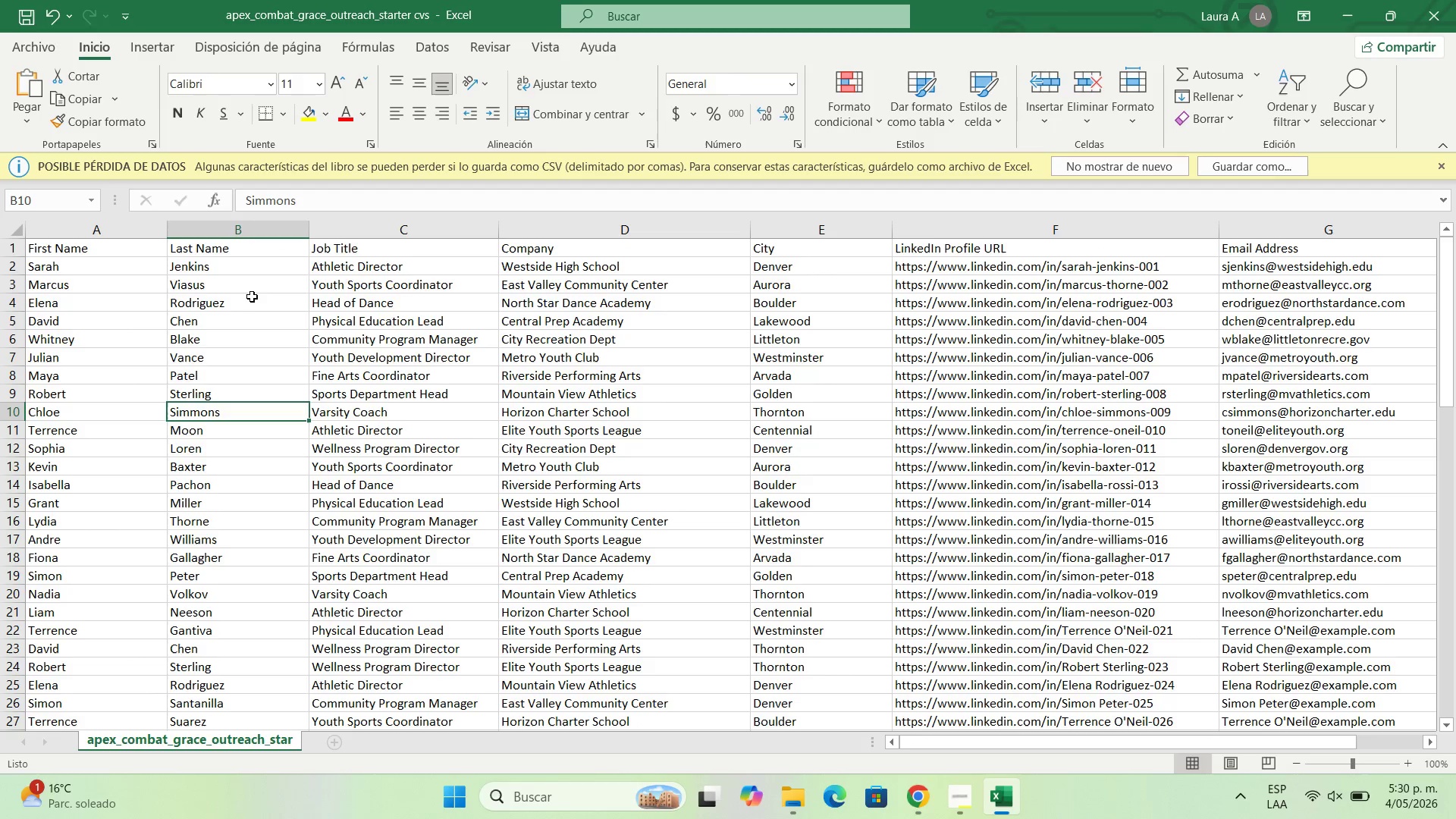 
scroll: coordinate [249, 301], scroll_direction: none, amount: 0.0
 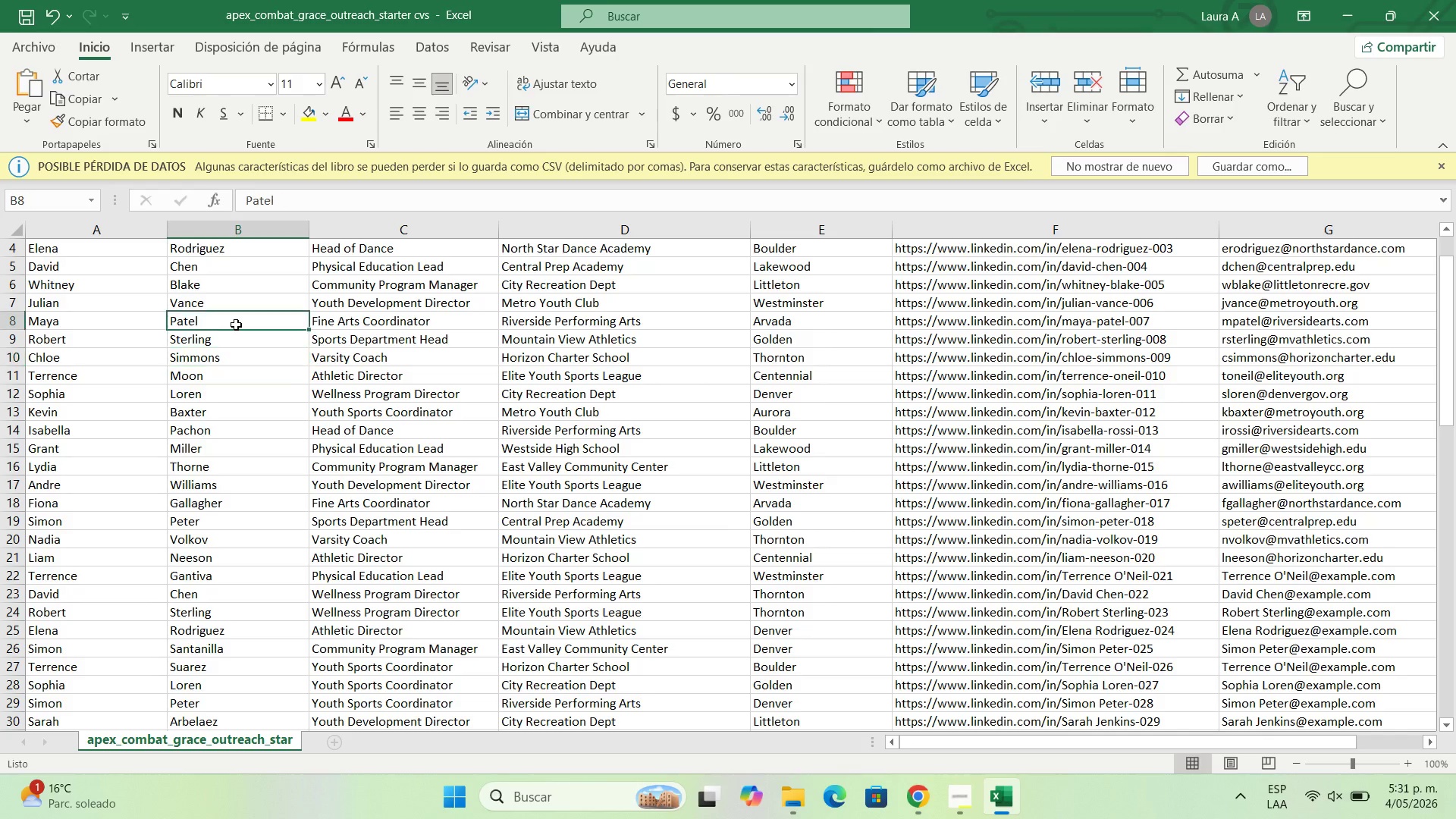 
double_click([236, 325])
 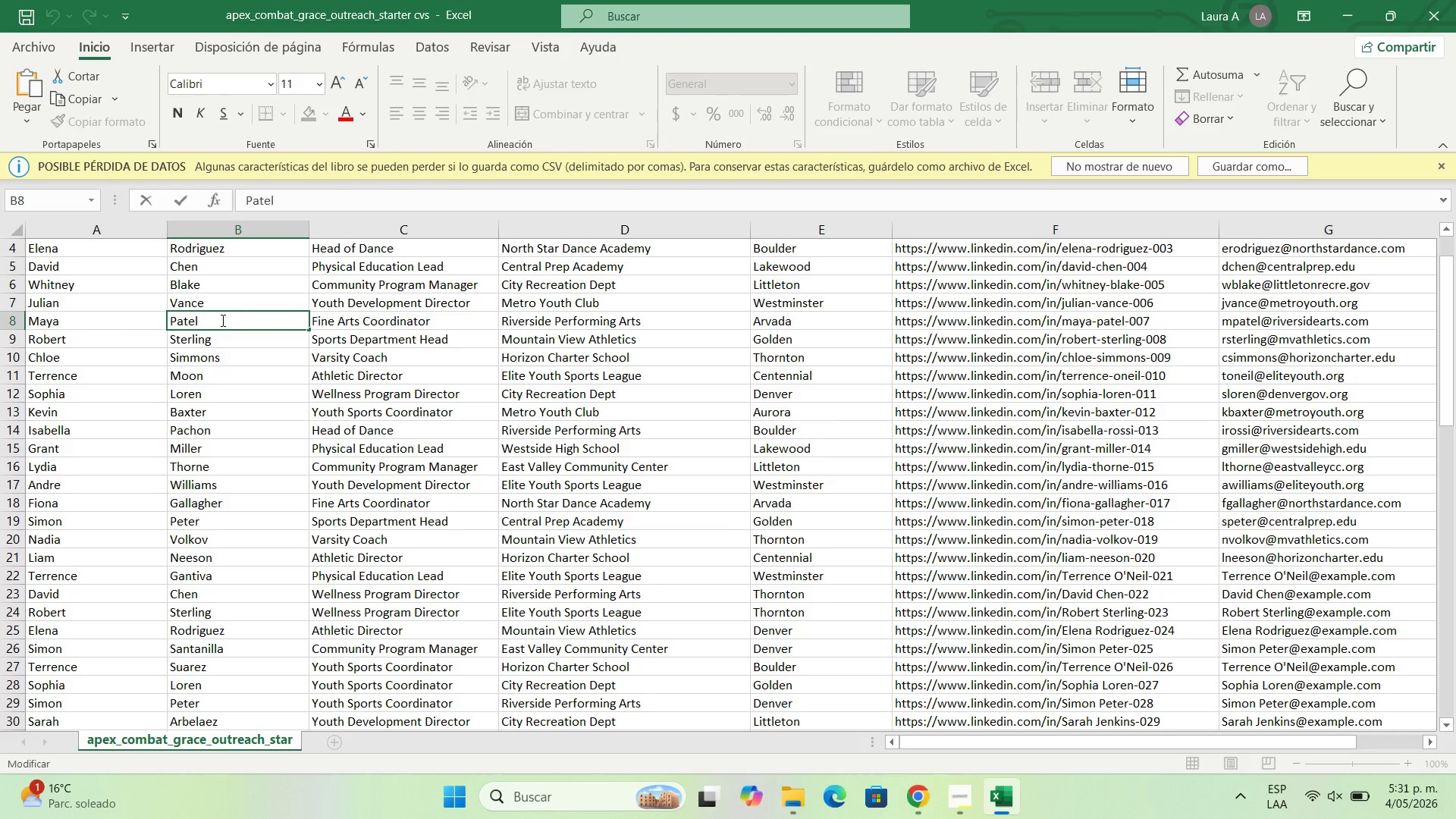 
left_click_drag(start_coordinate=[212, 317], to_coordinate=[145, 317])
 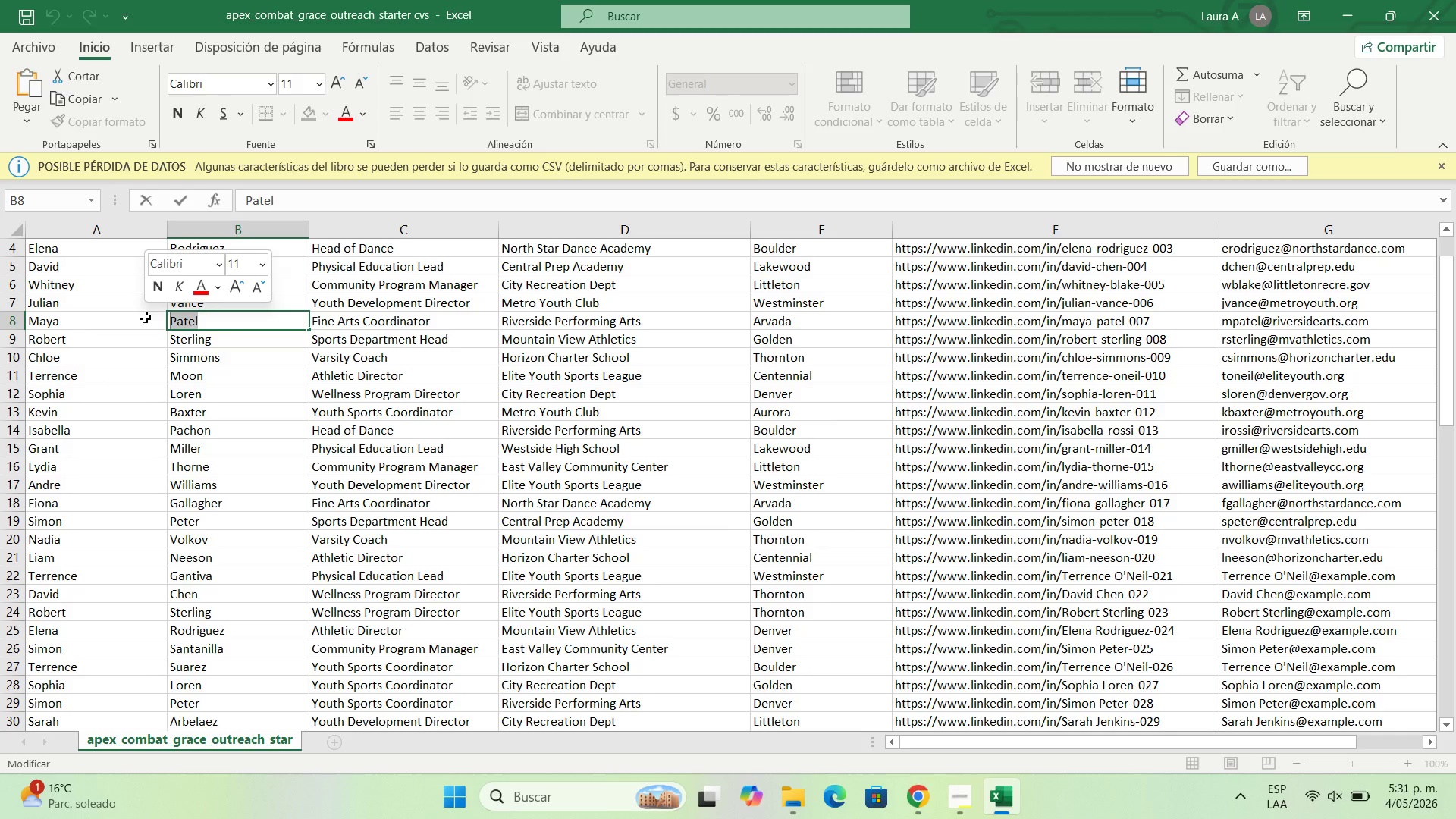 
wait(10.72)
 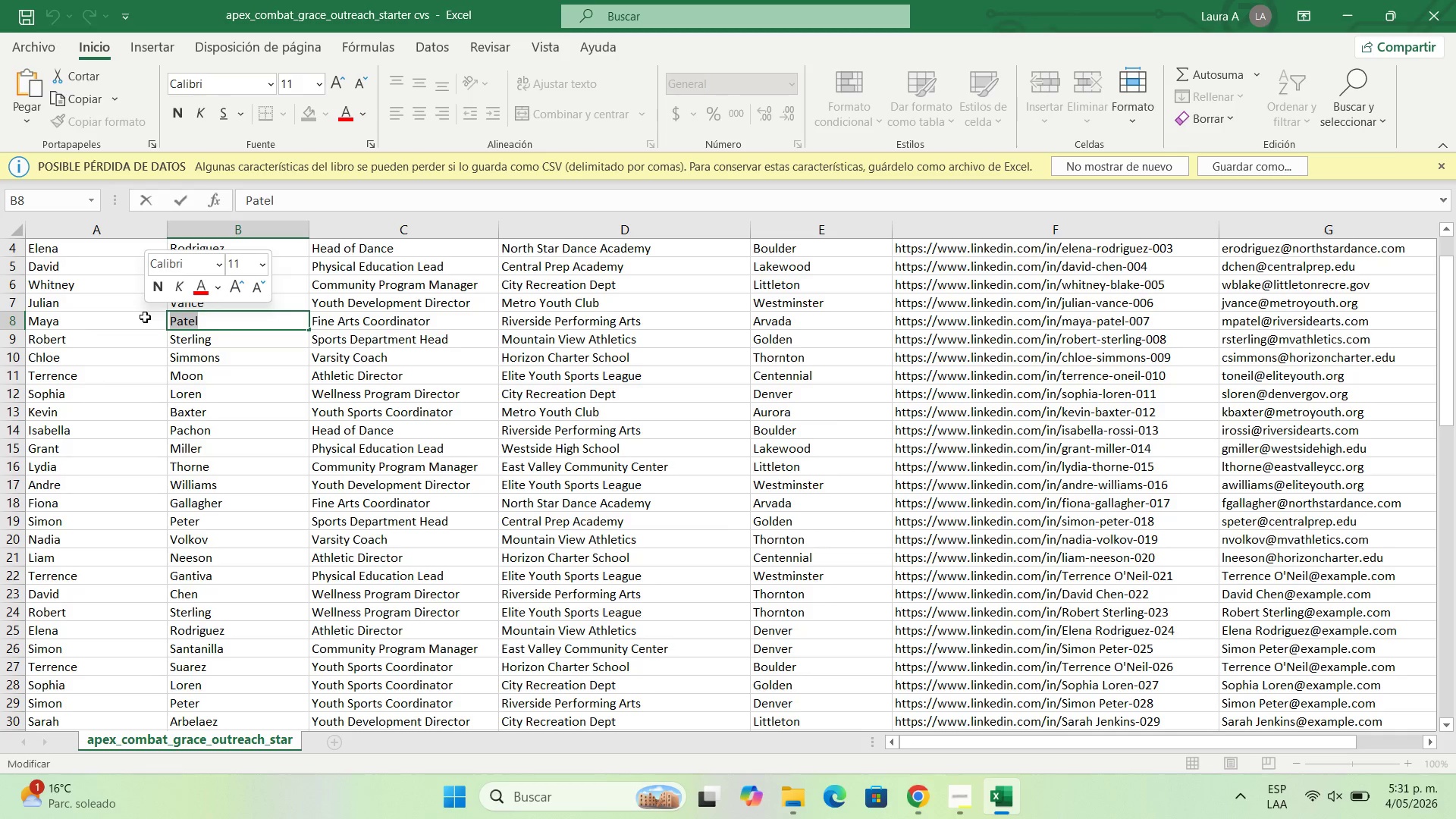 
type(Grace)
 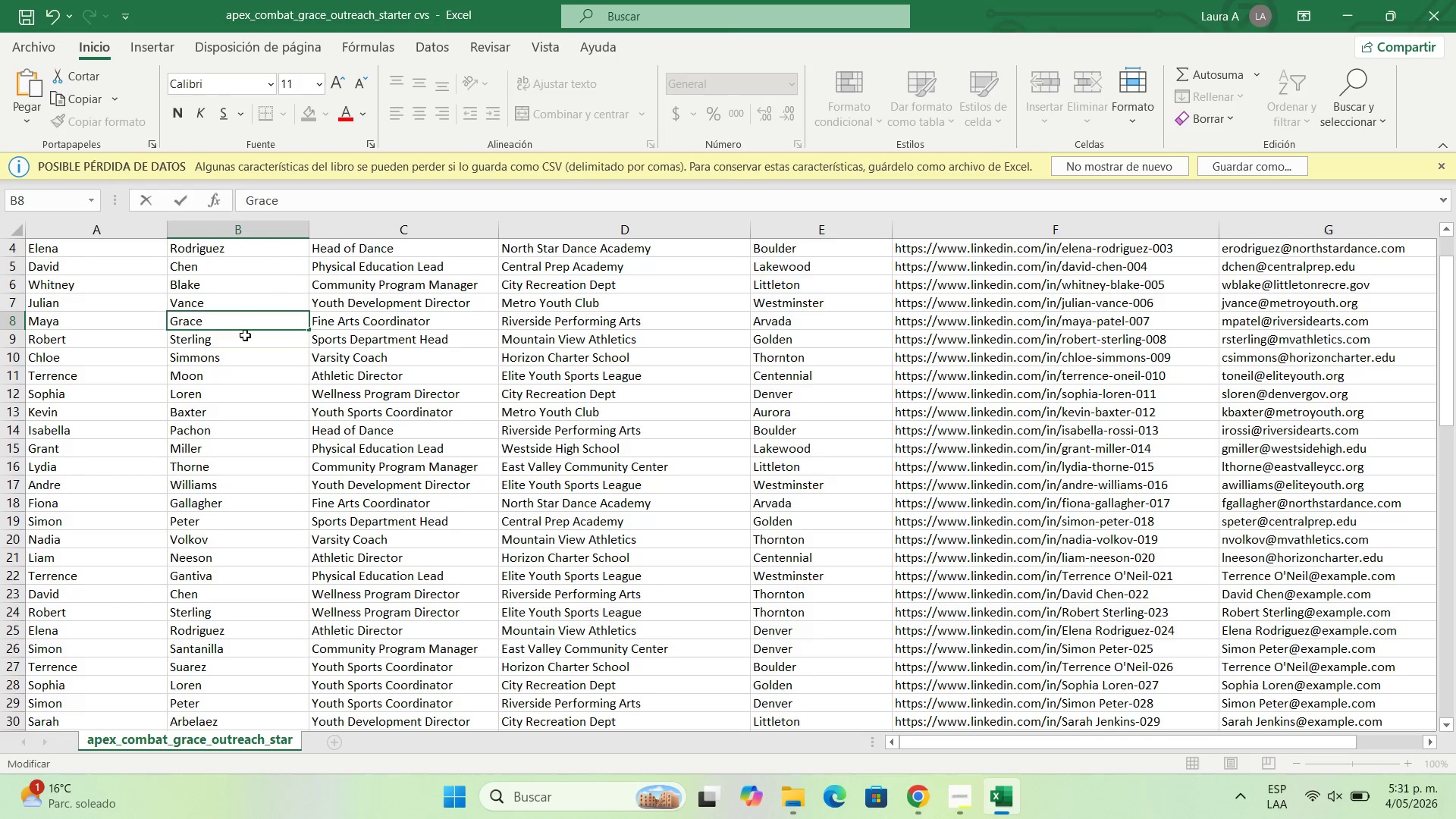 
left_click([245, 335])
 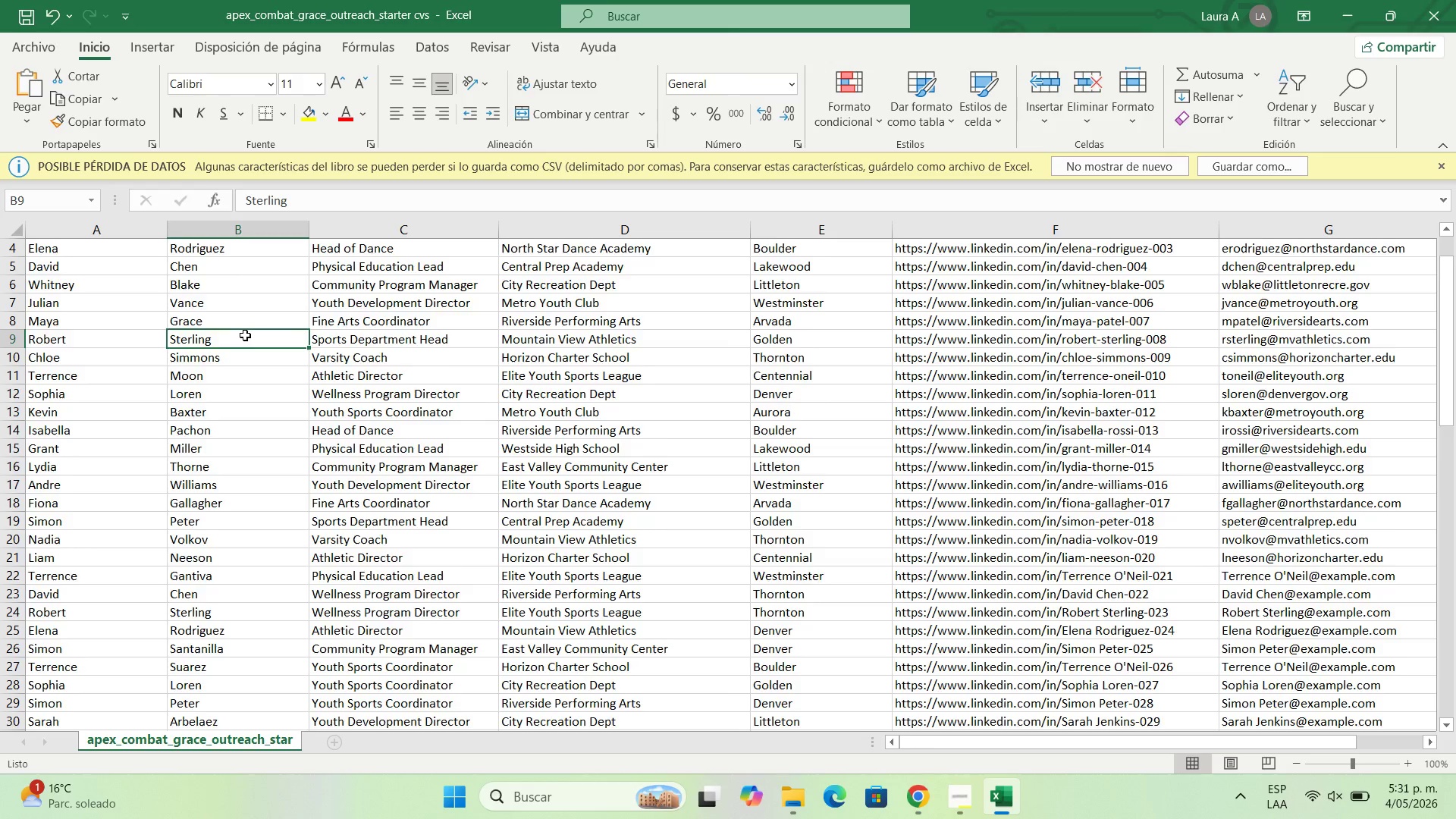 
scroll: coordinate [198, 465], scroll_direction: down, amount: 11.0
 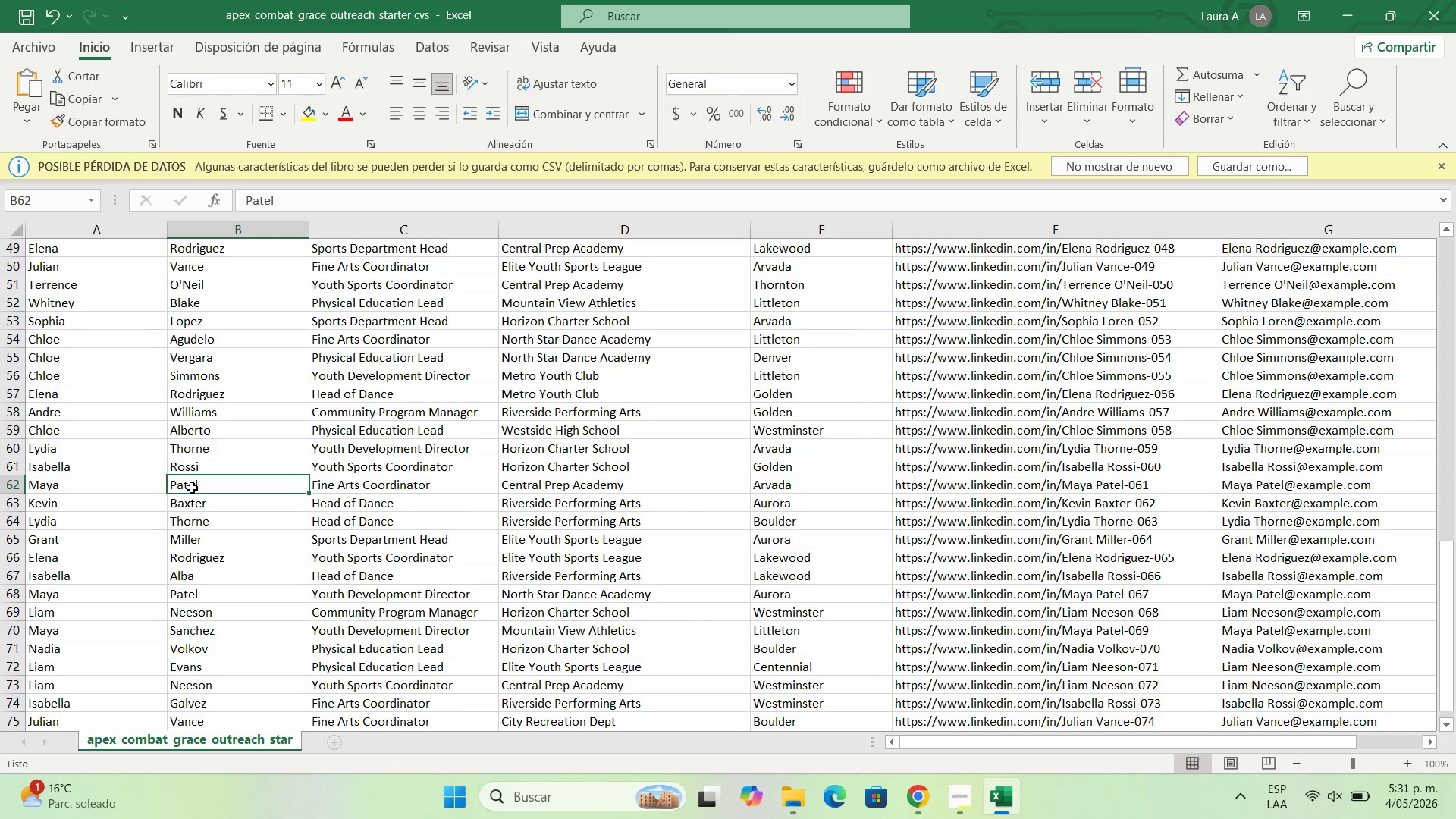 
double_click([192, 488])
 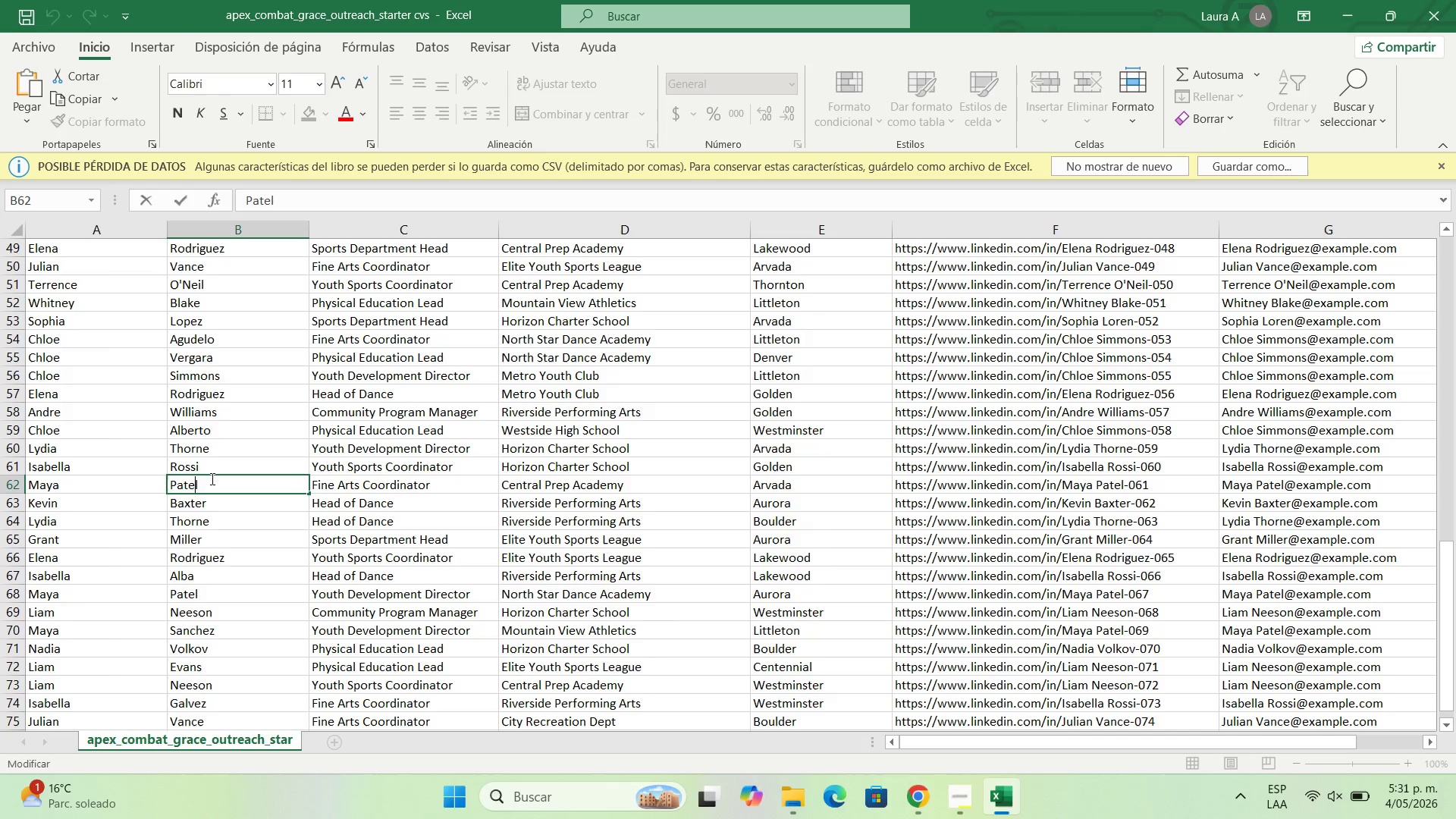 
left_click_drag(start_coordinate=[211, 479], to_coordinate=[171, 486])
 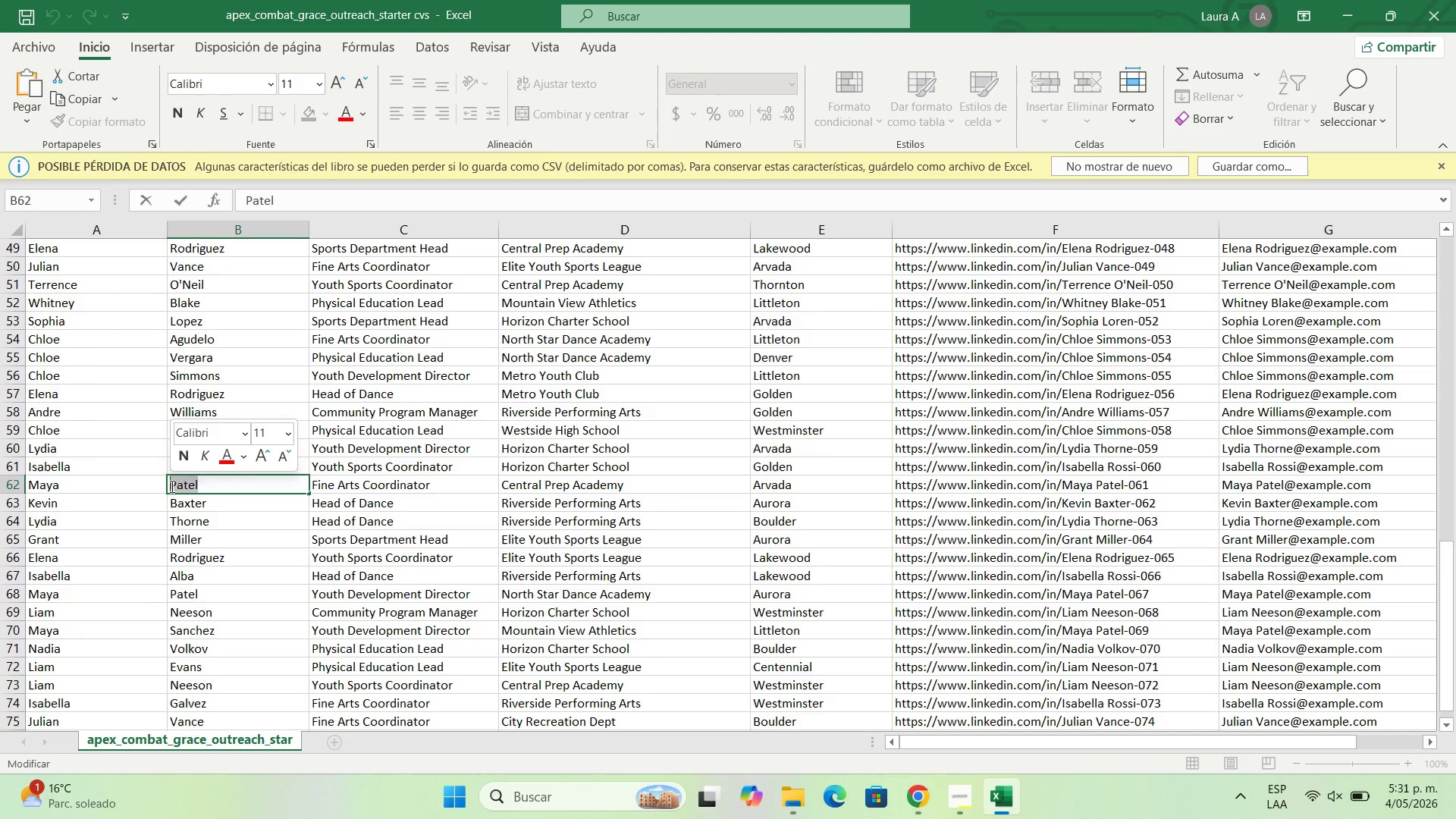 
type(Urrego)
 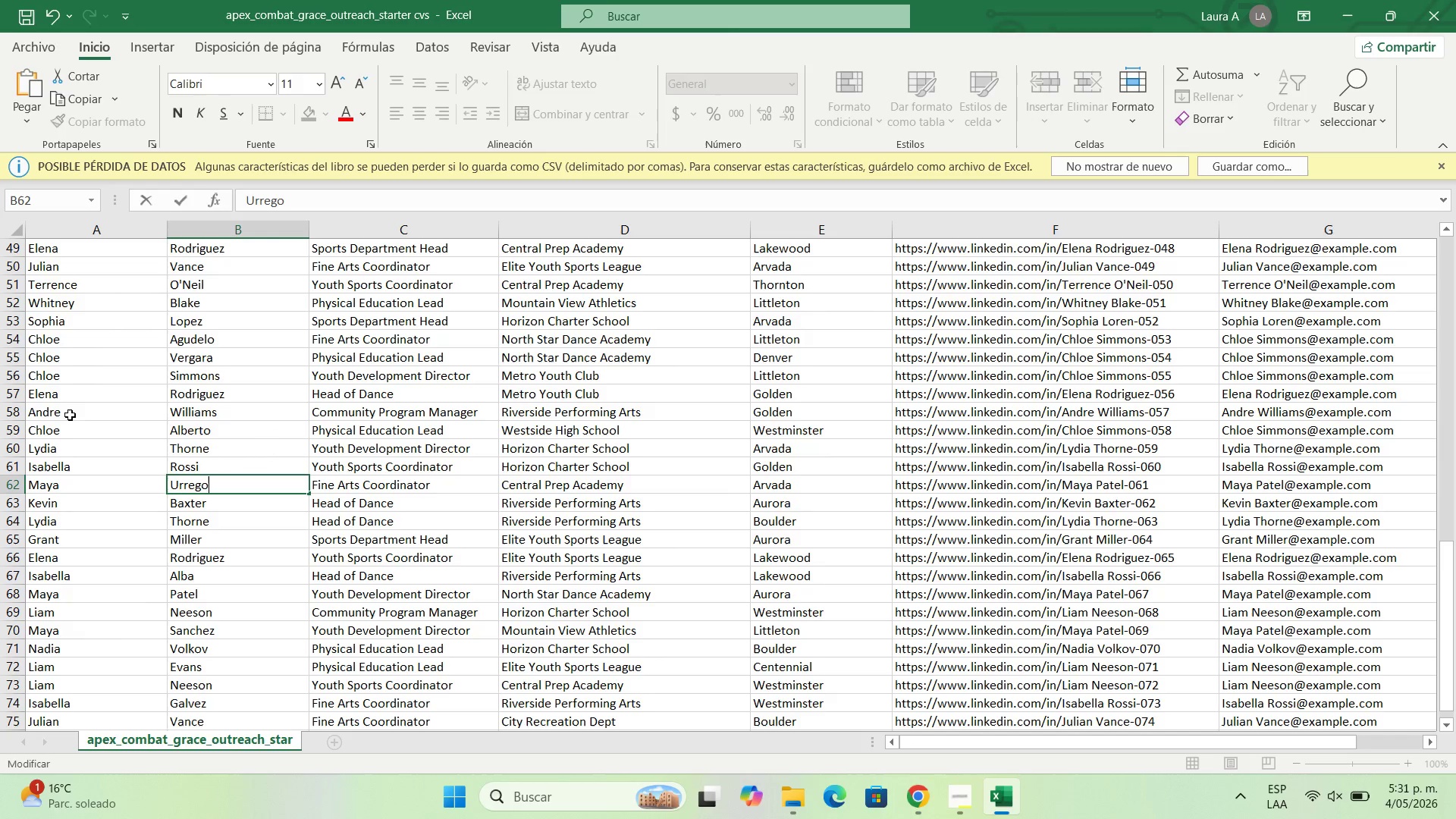 
left_click([193, 490])
 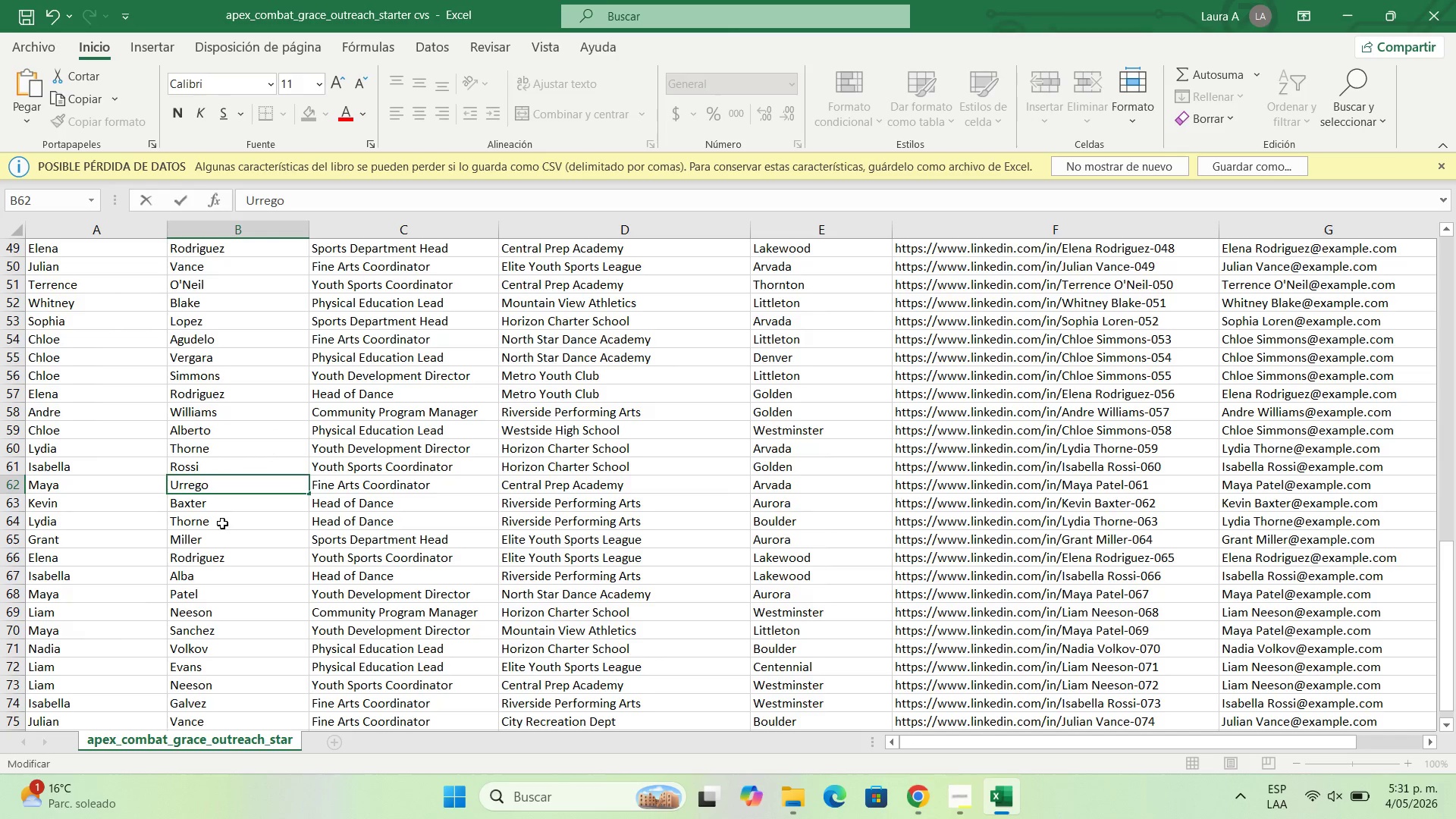 
left_click([222, 523])
 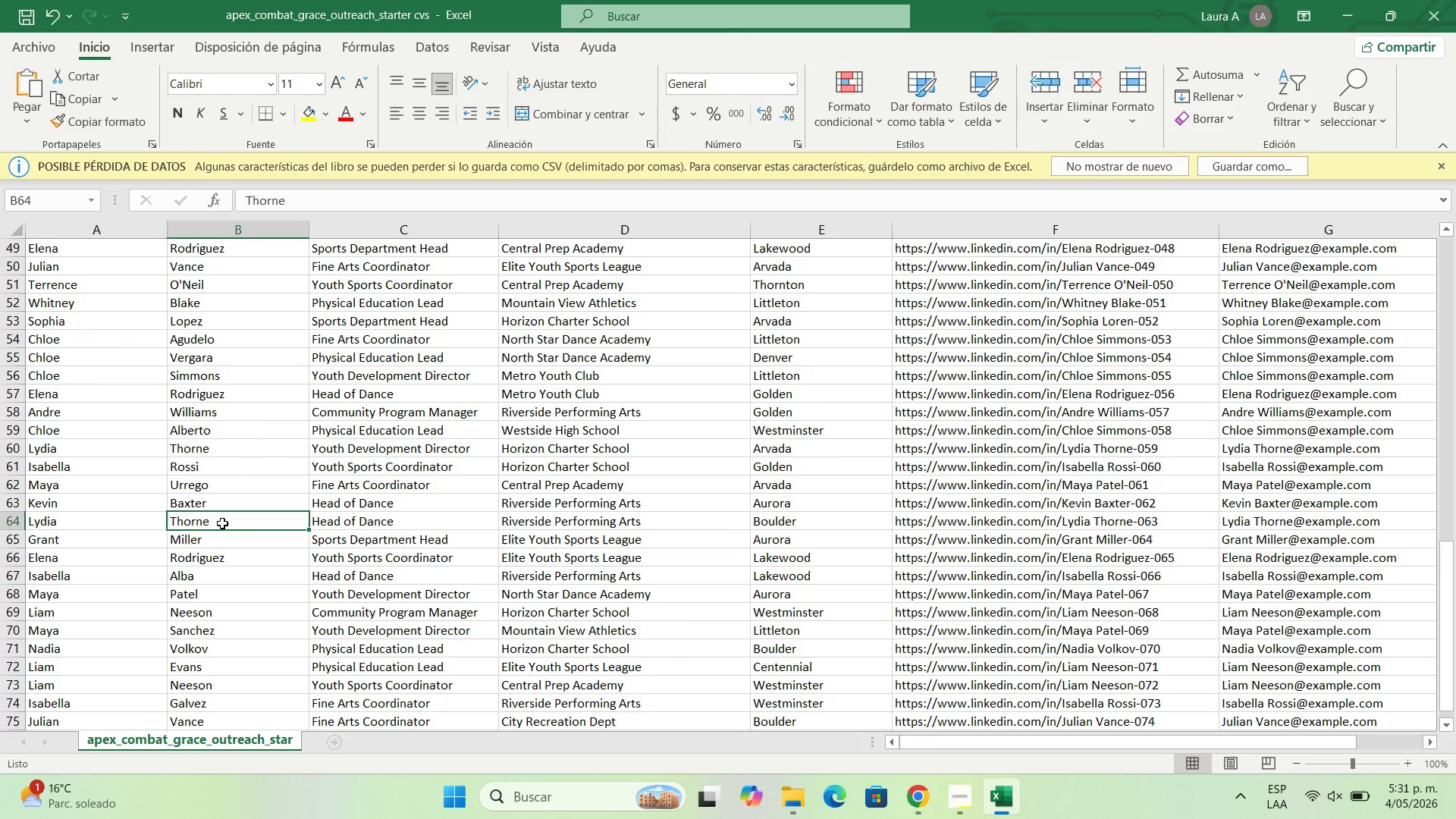 
scroll: coordinate [268, 491], scroll_direction: down, amount: 2.0
 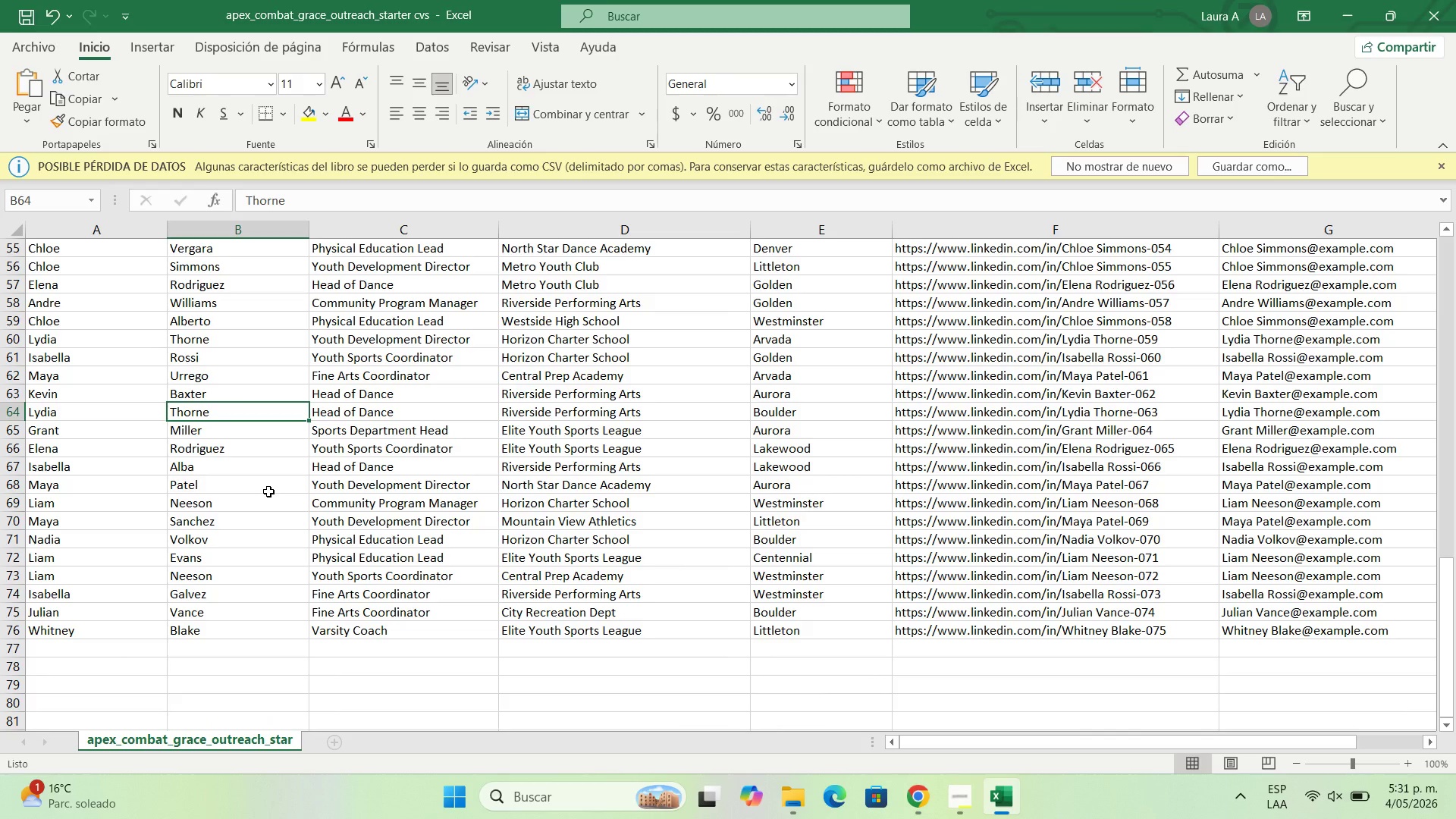 
scroll: coordinate [268, 491], scroll_direction: up, amount: 1.0
 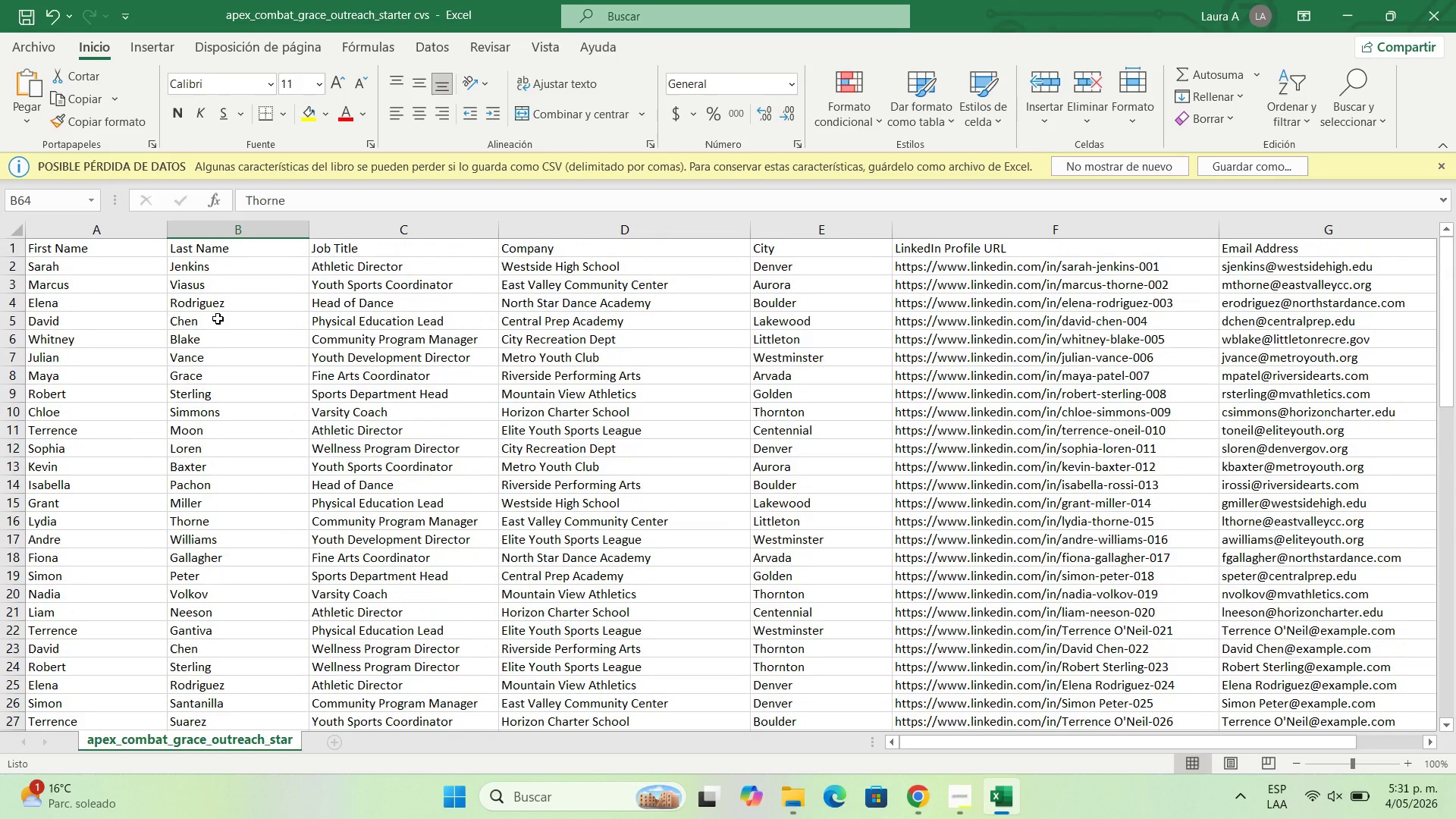 
scroll: coordinate [209, 359], scroll_direction: none, amount: 0.0
 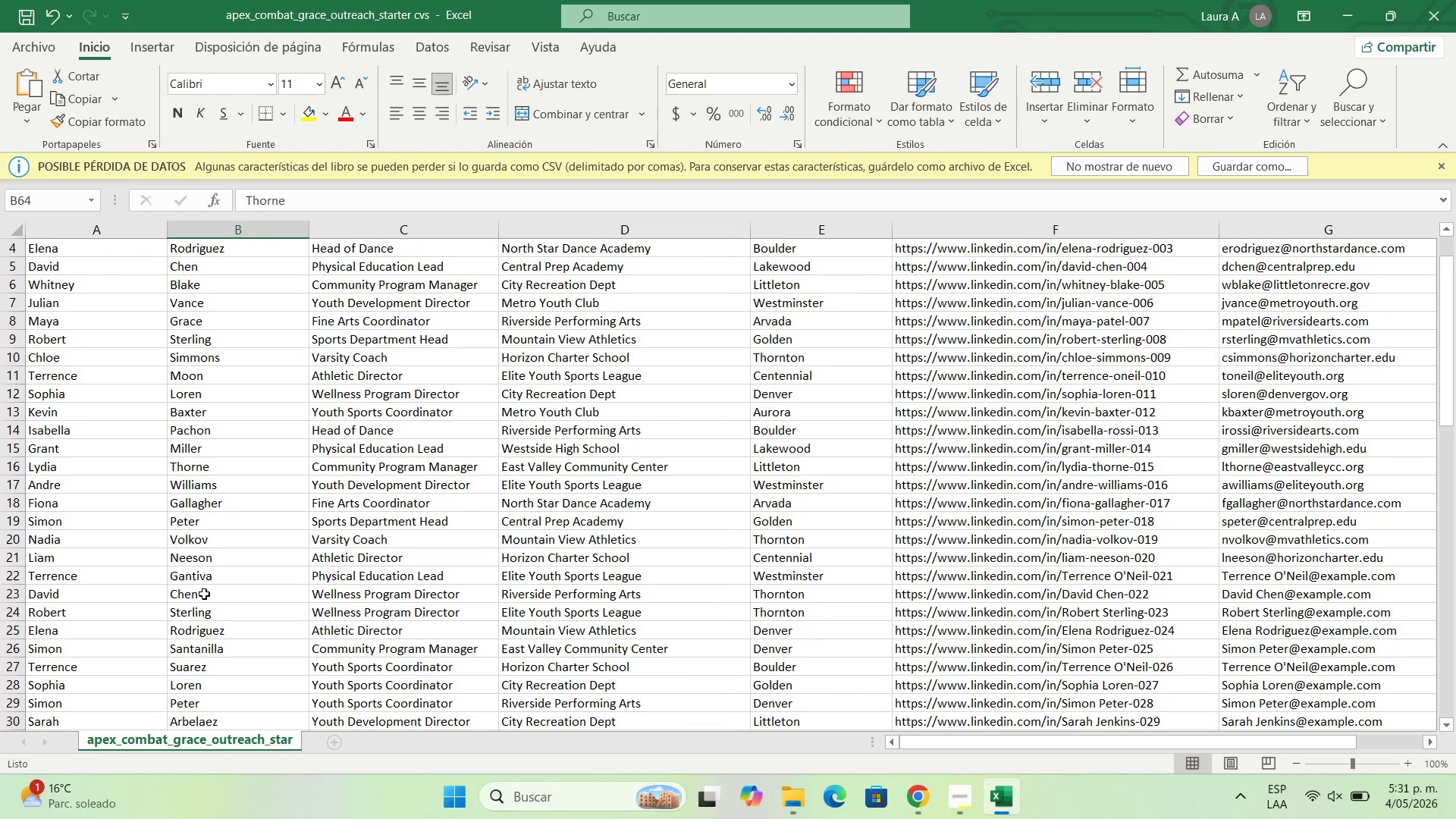 
double_click([204, 594])
 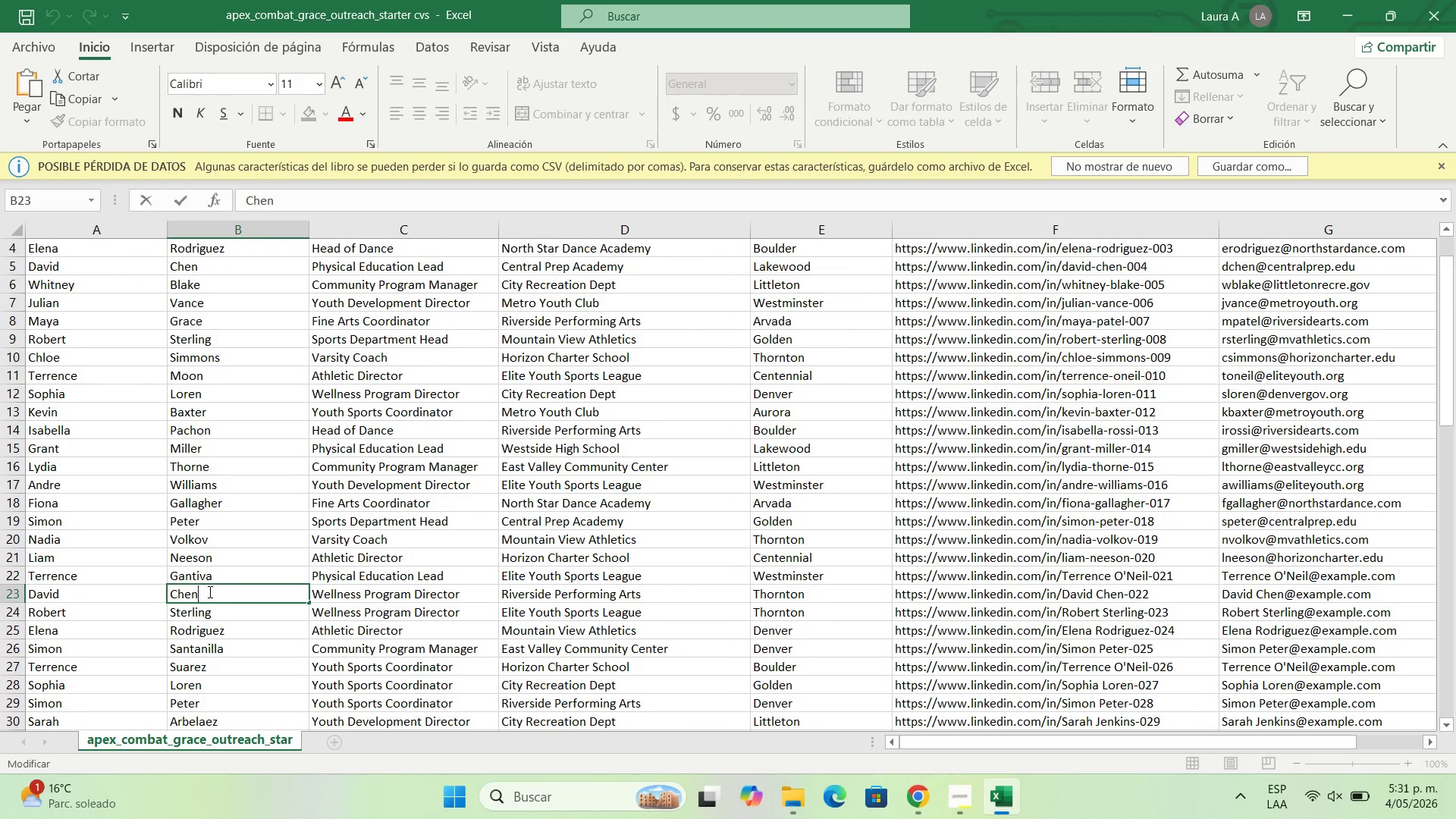 
left_click_drag(start_coordinate=[207, 592], to_coordinate=[173, 595])
 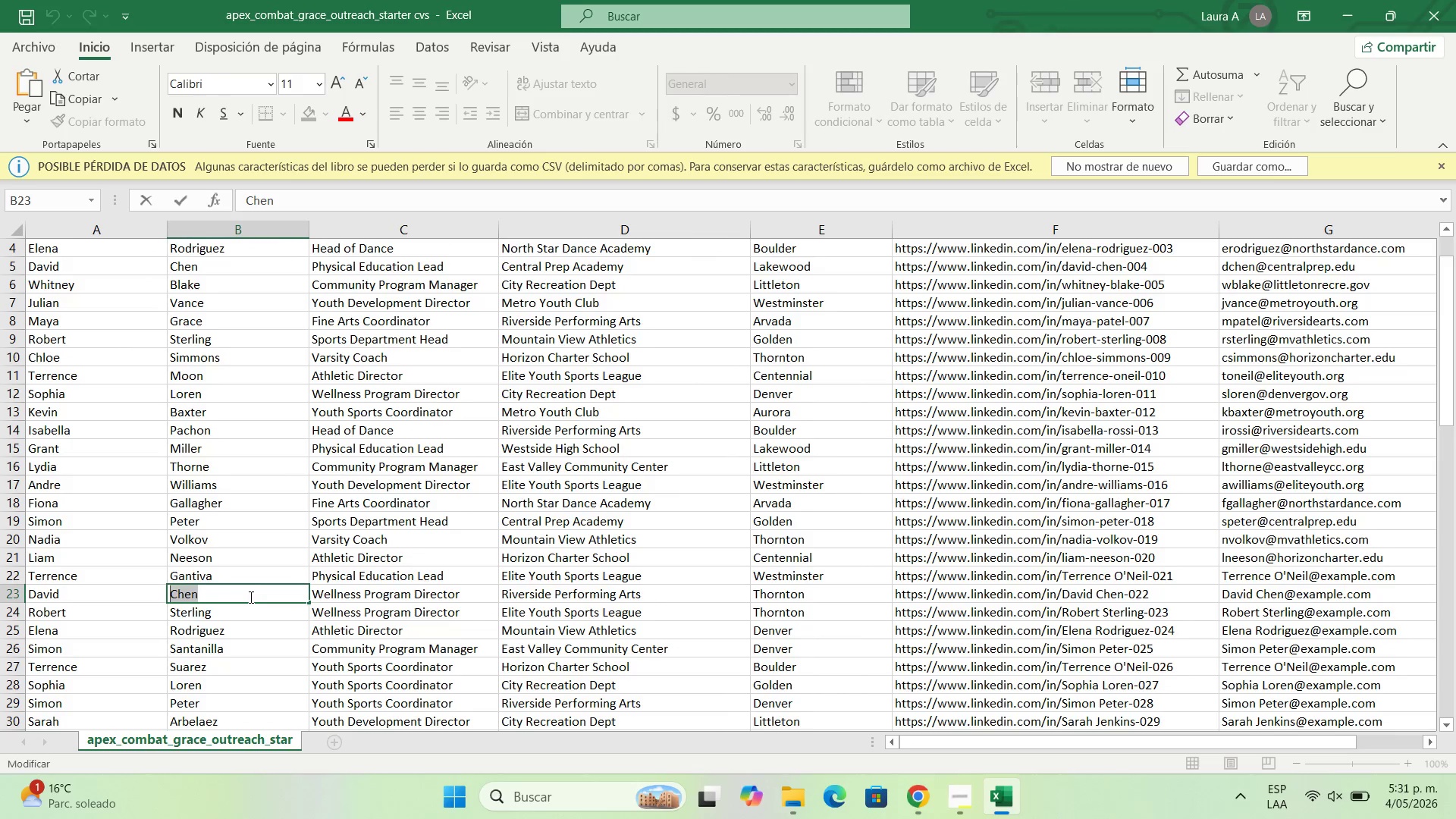 
wait(11.19)
 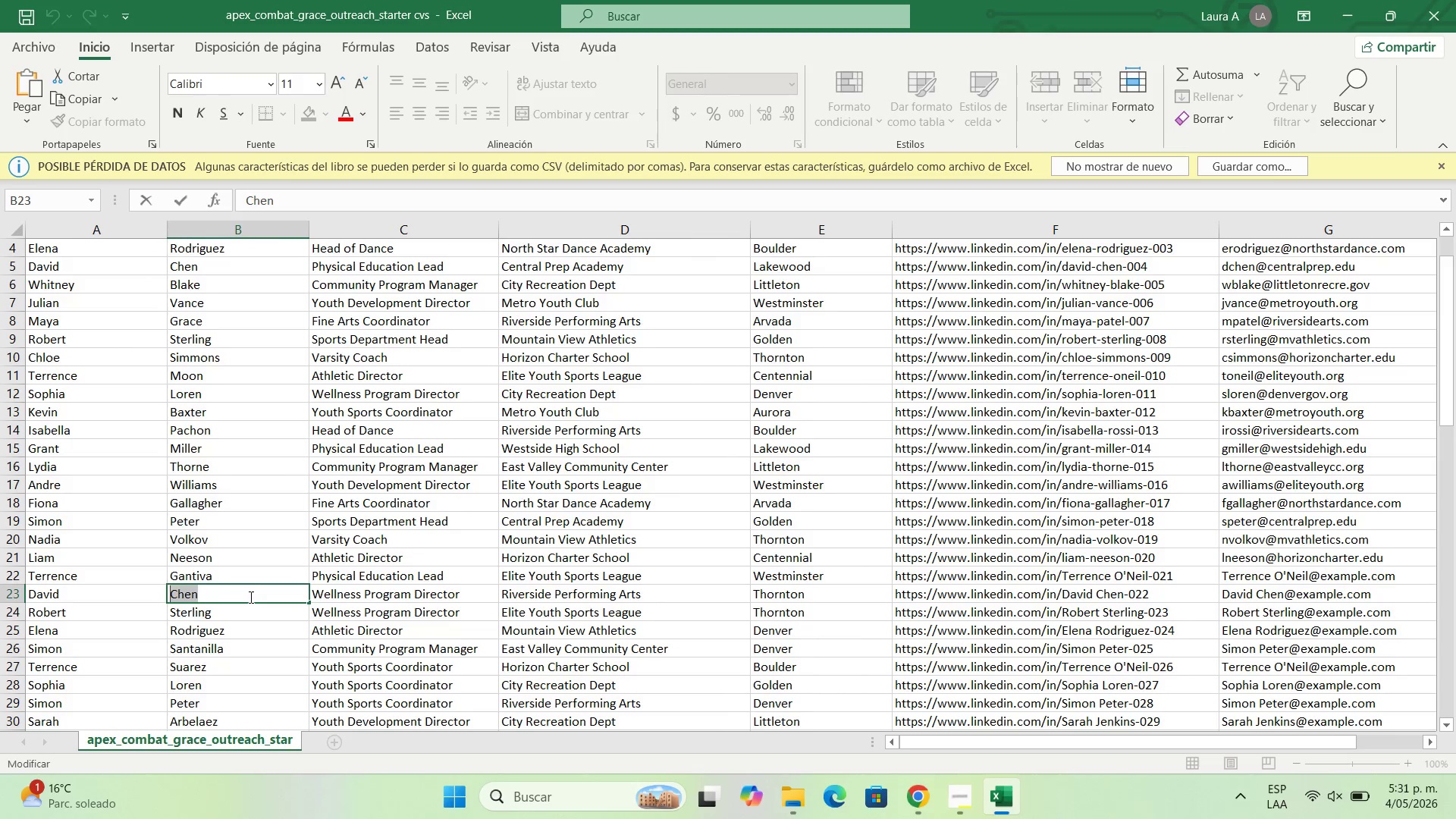 
key(C)
 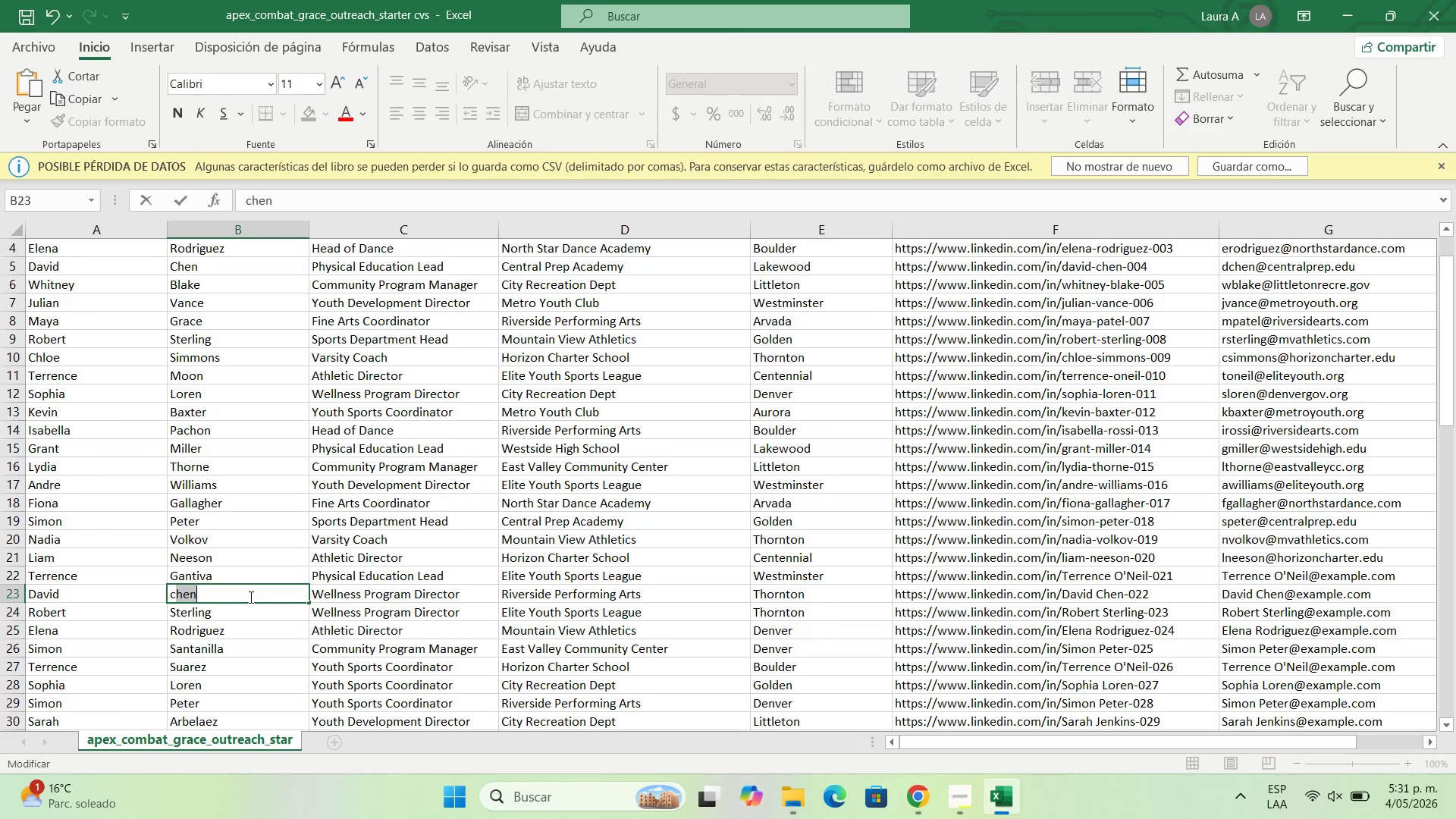 
key(Control+ControlLeft)
 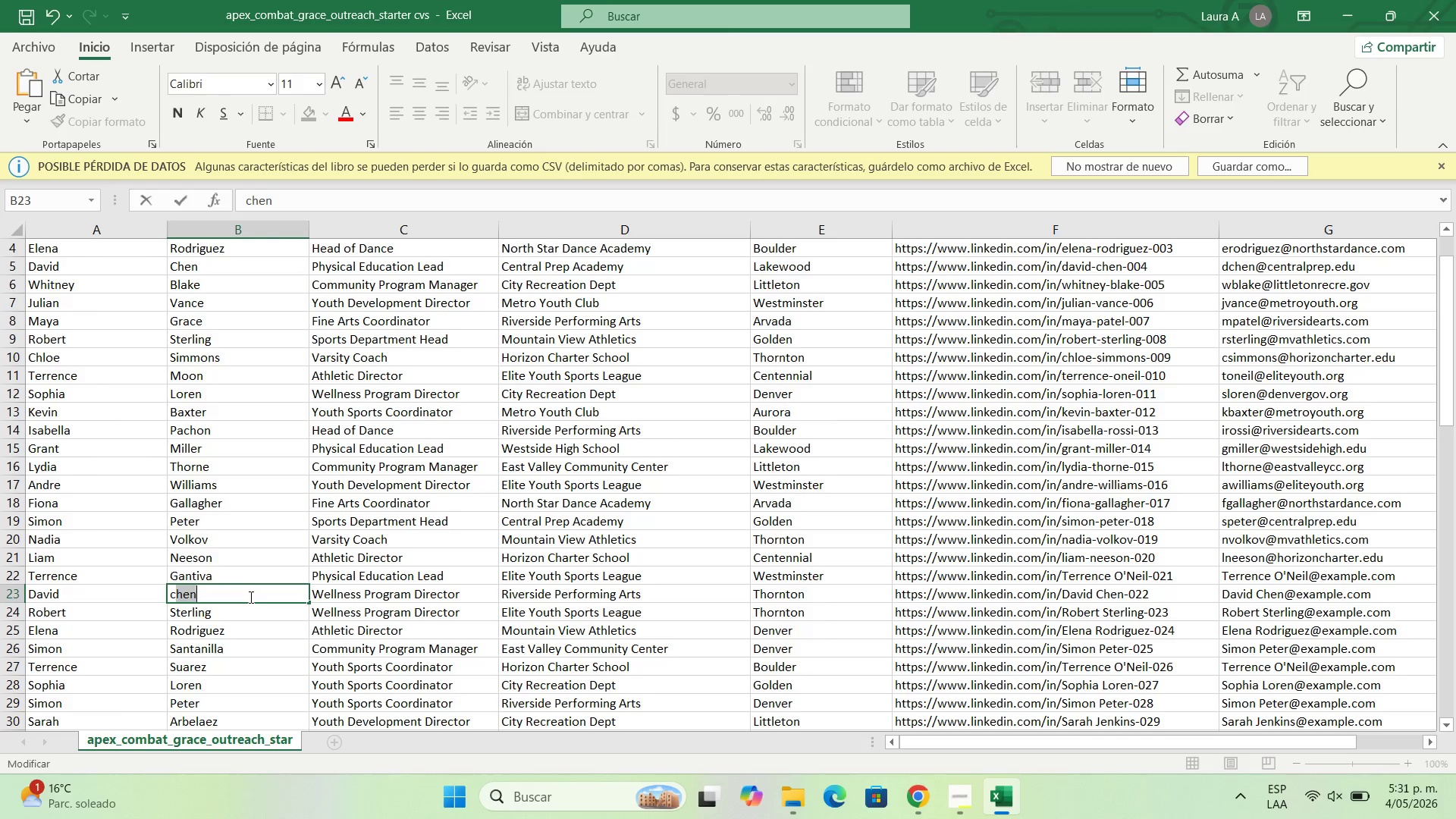 
key(Backspace)
type(Clavijo)
 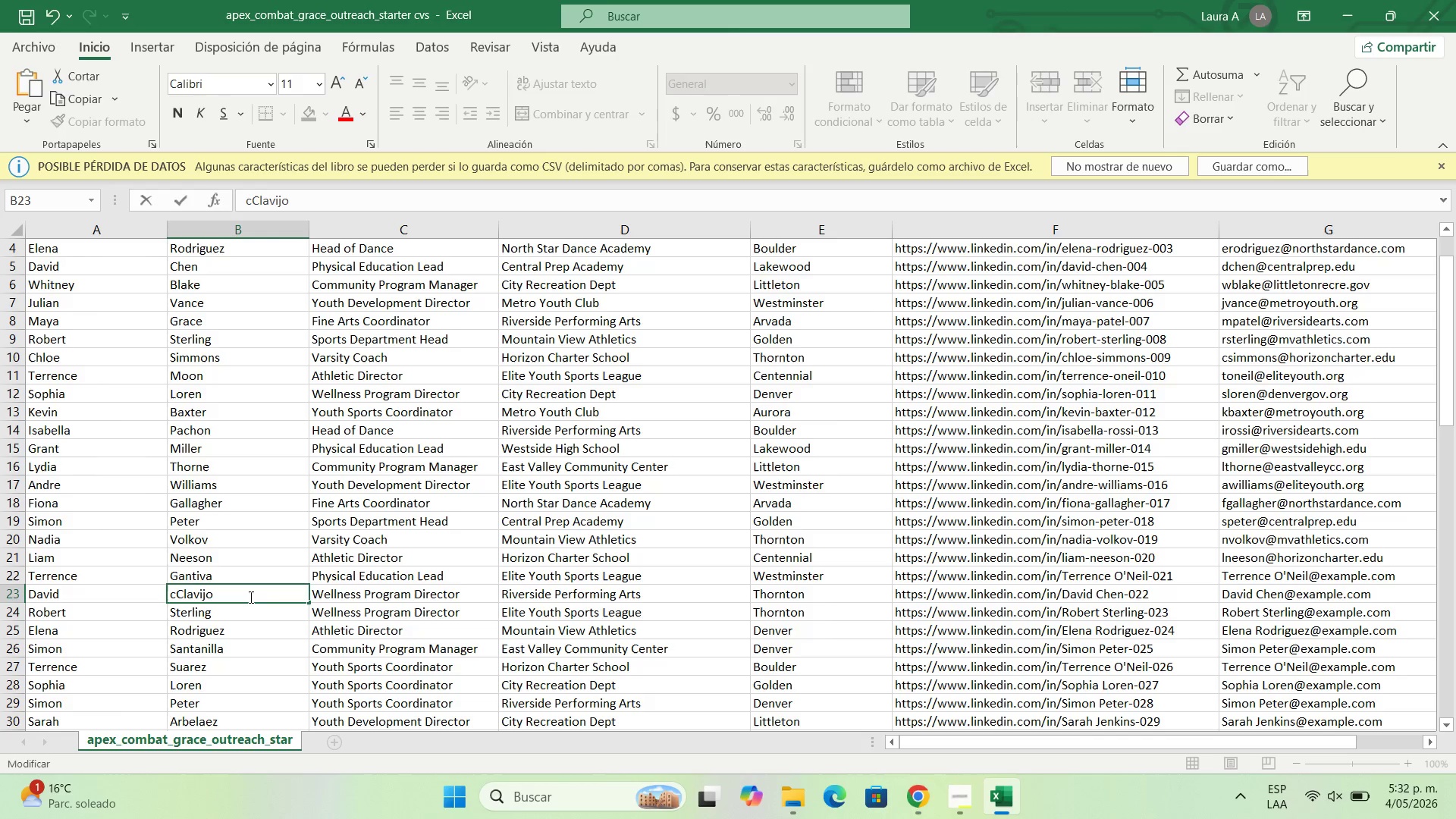 
left_click([177, 596])
 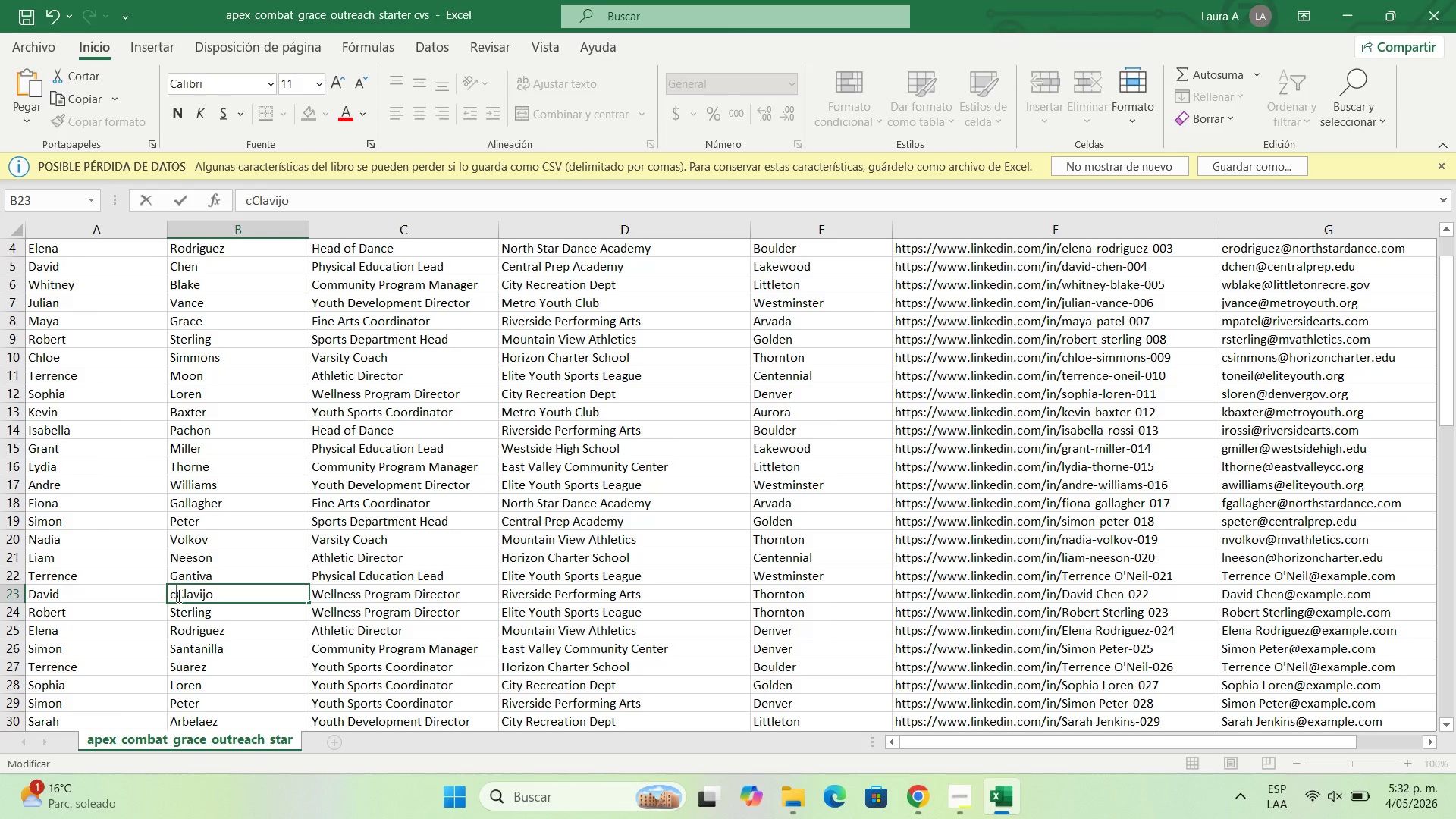 
key(Backspace)
 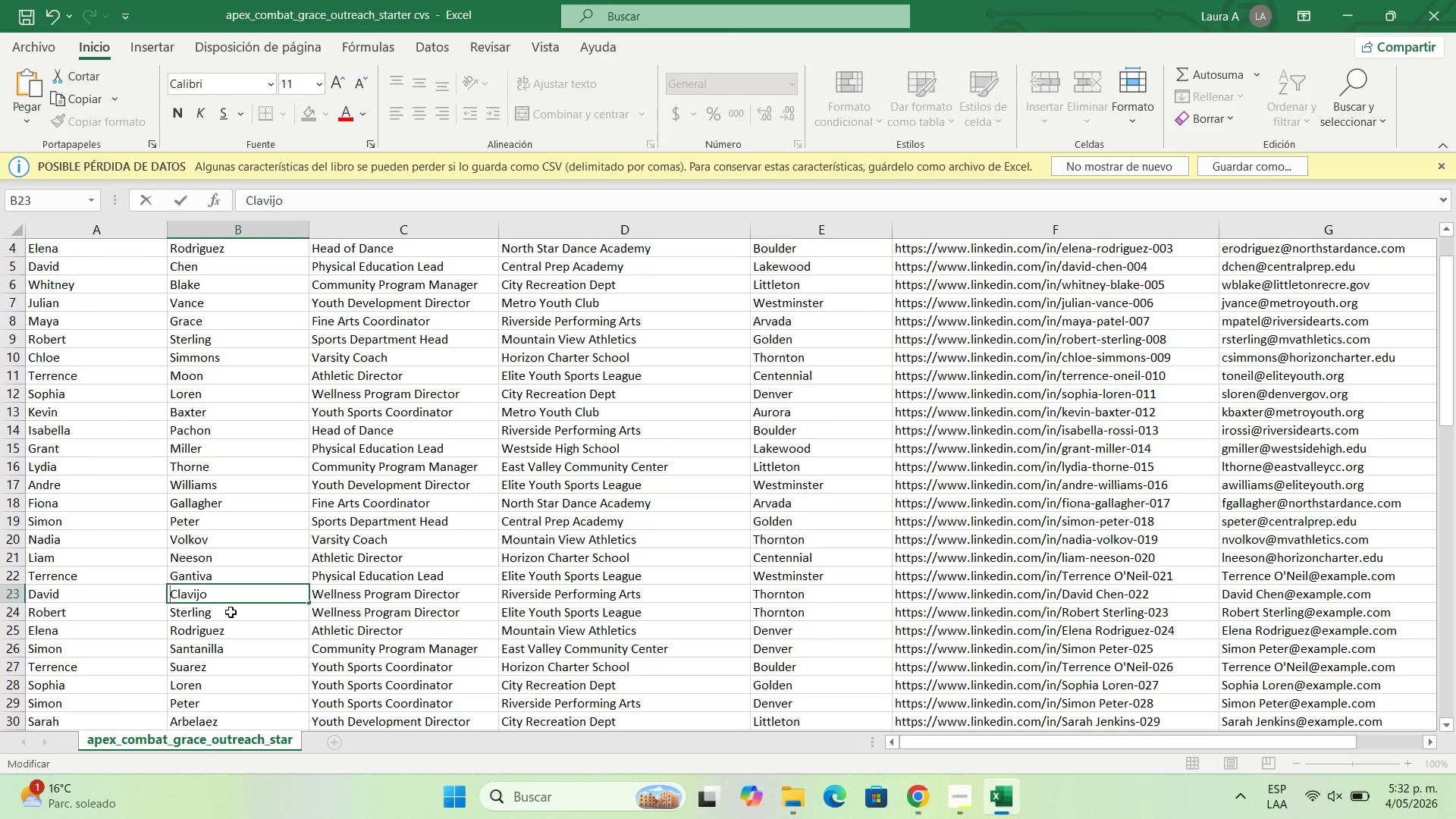 
left_click([231, 612])
 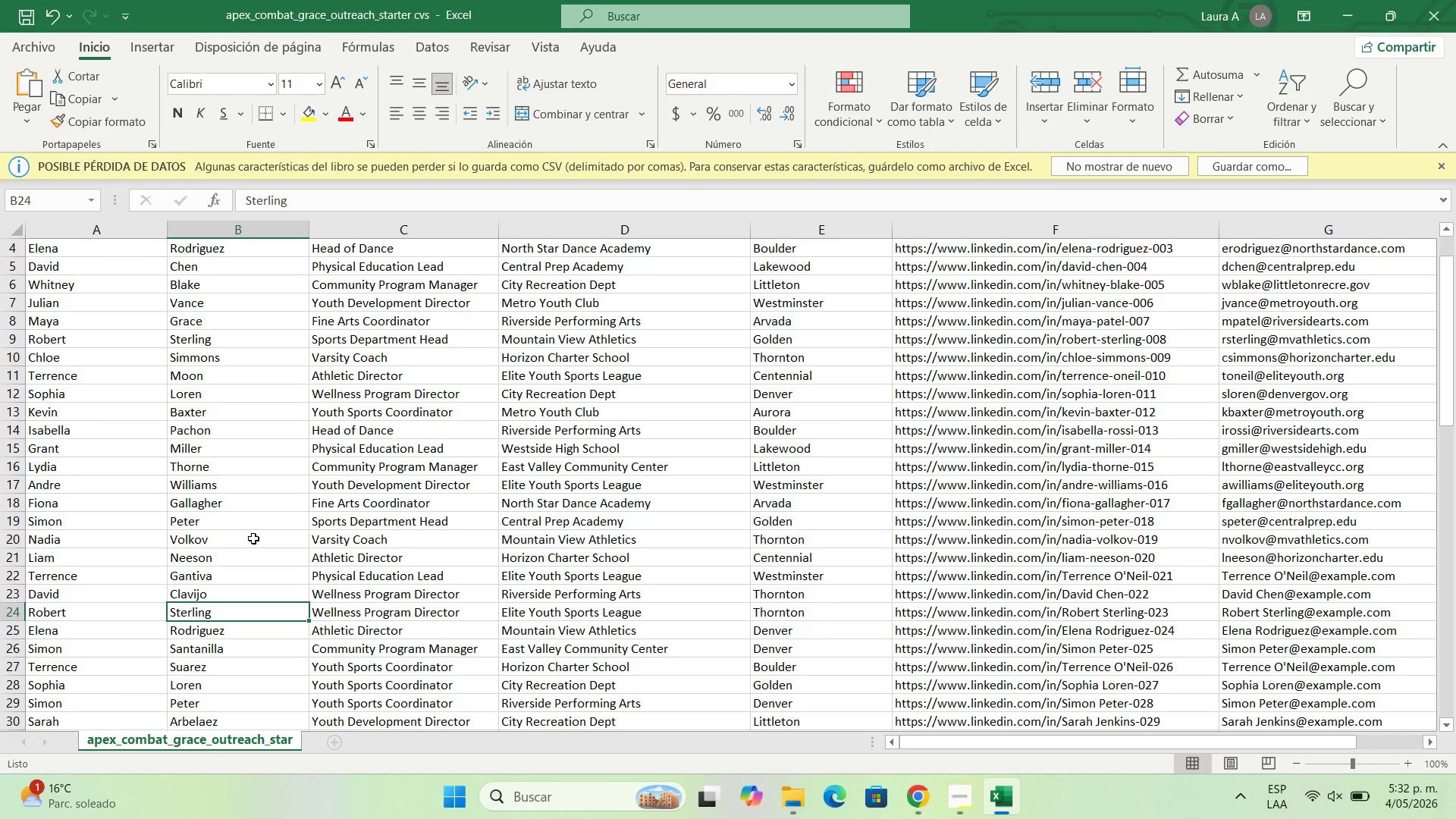 
scroll: coordinate [253, 538], scroll_direction: down, amount: 6.0
 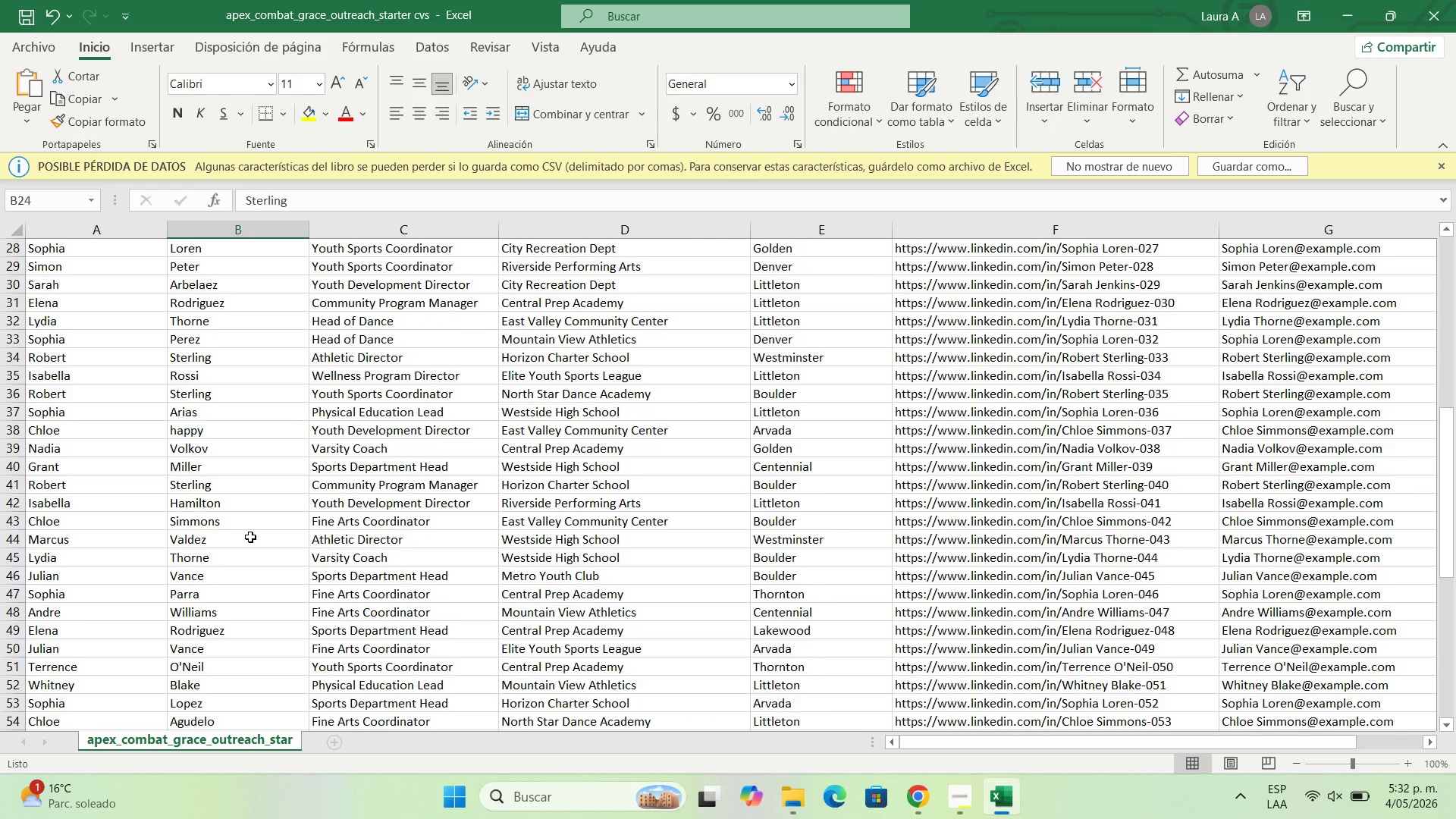 
scroll: coordinate [250, 537], scroll_direction: down, amount: 1.0
 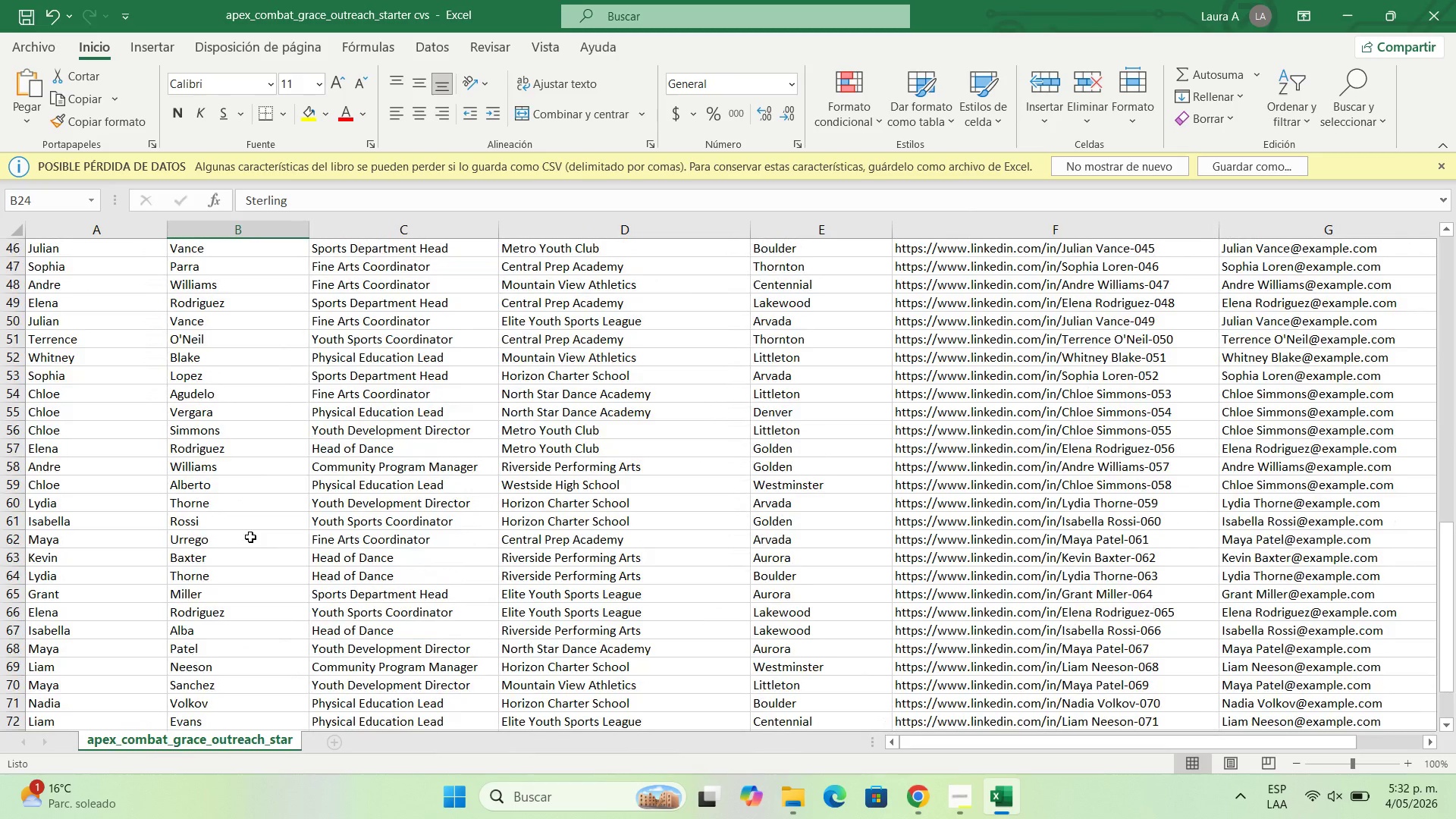 
scroll: coordinate [250, 537], scroll_direction: up, amount: 18.0
 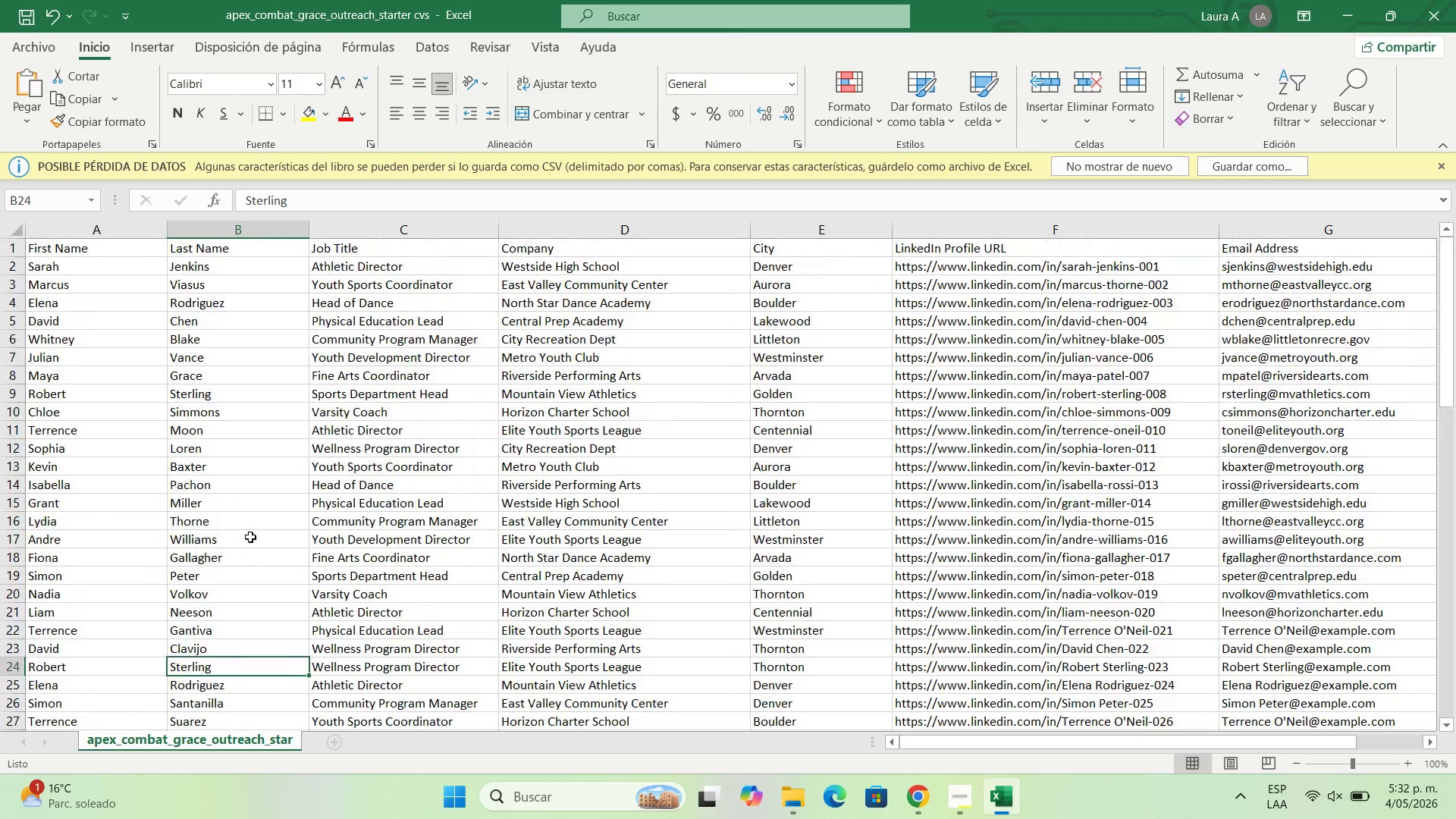 
scroll: coordinate [249, 537], scroll_direction: down, amount: 5.0
 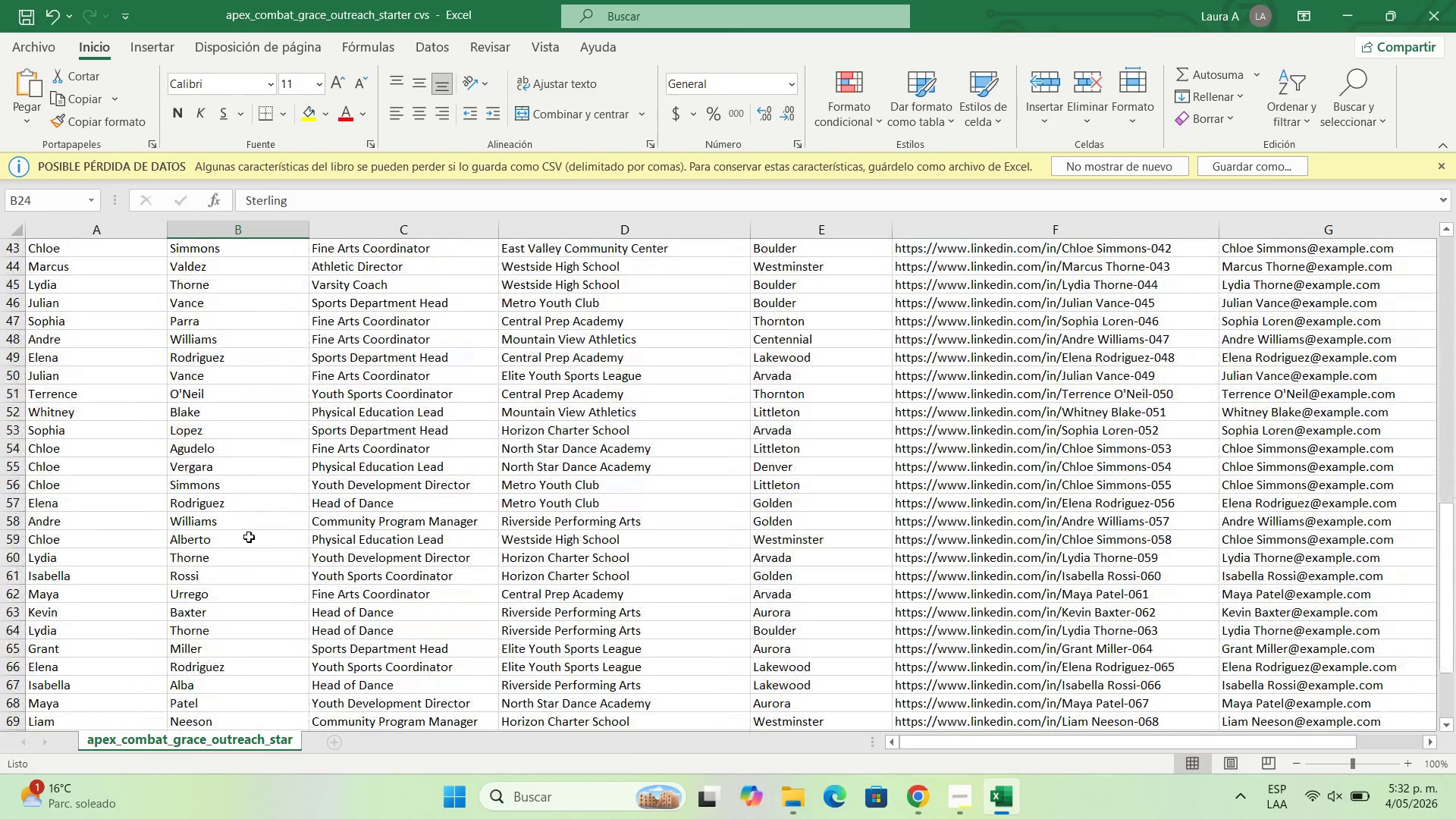 
wait(5.61)
 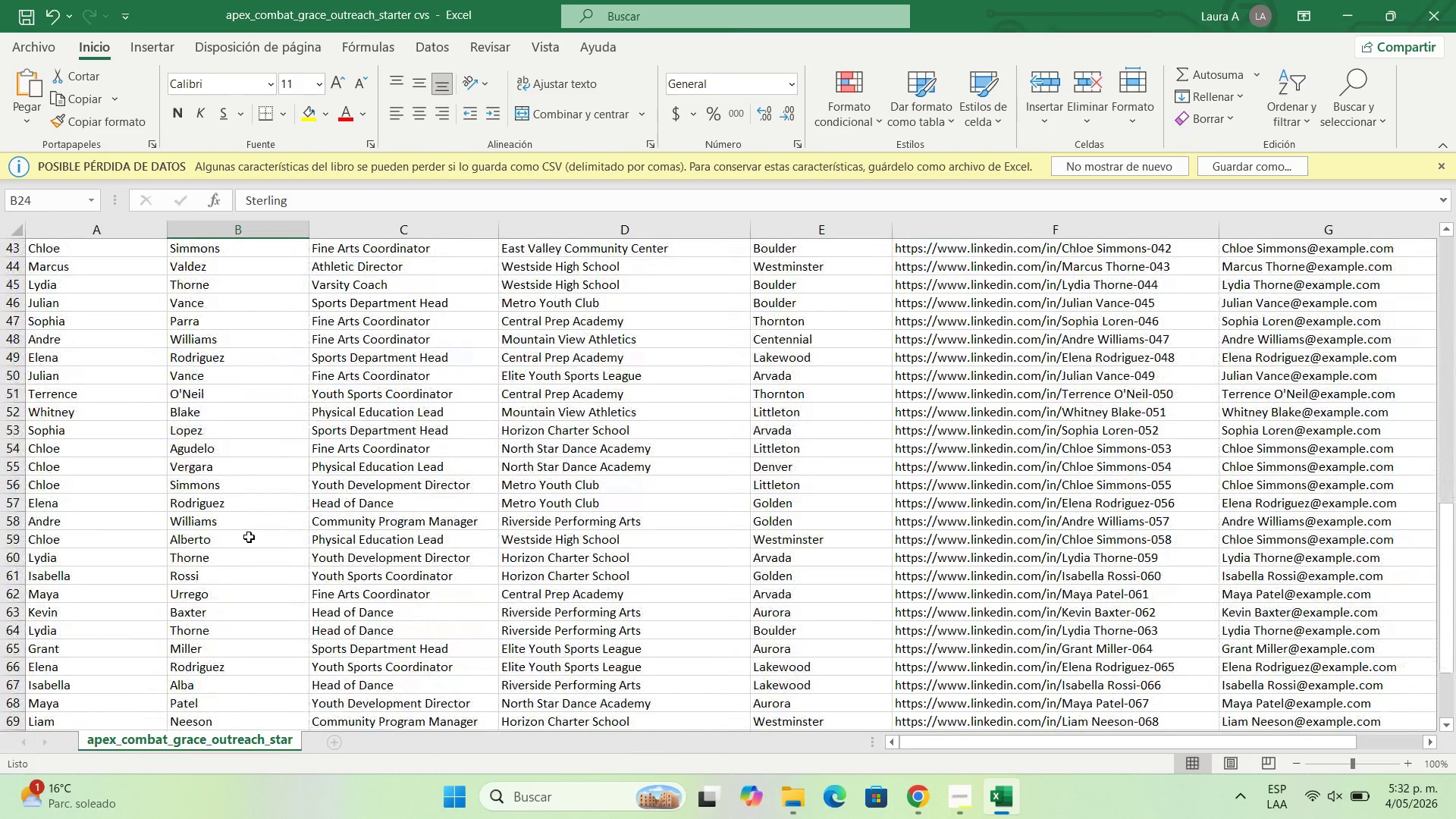 
scroll: coordinate [249, 537], scroll_direction: down, amount: 3.0
 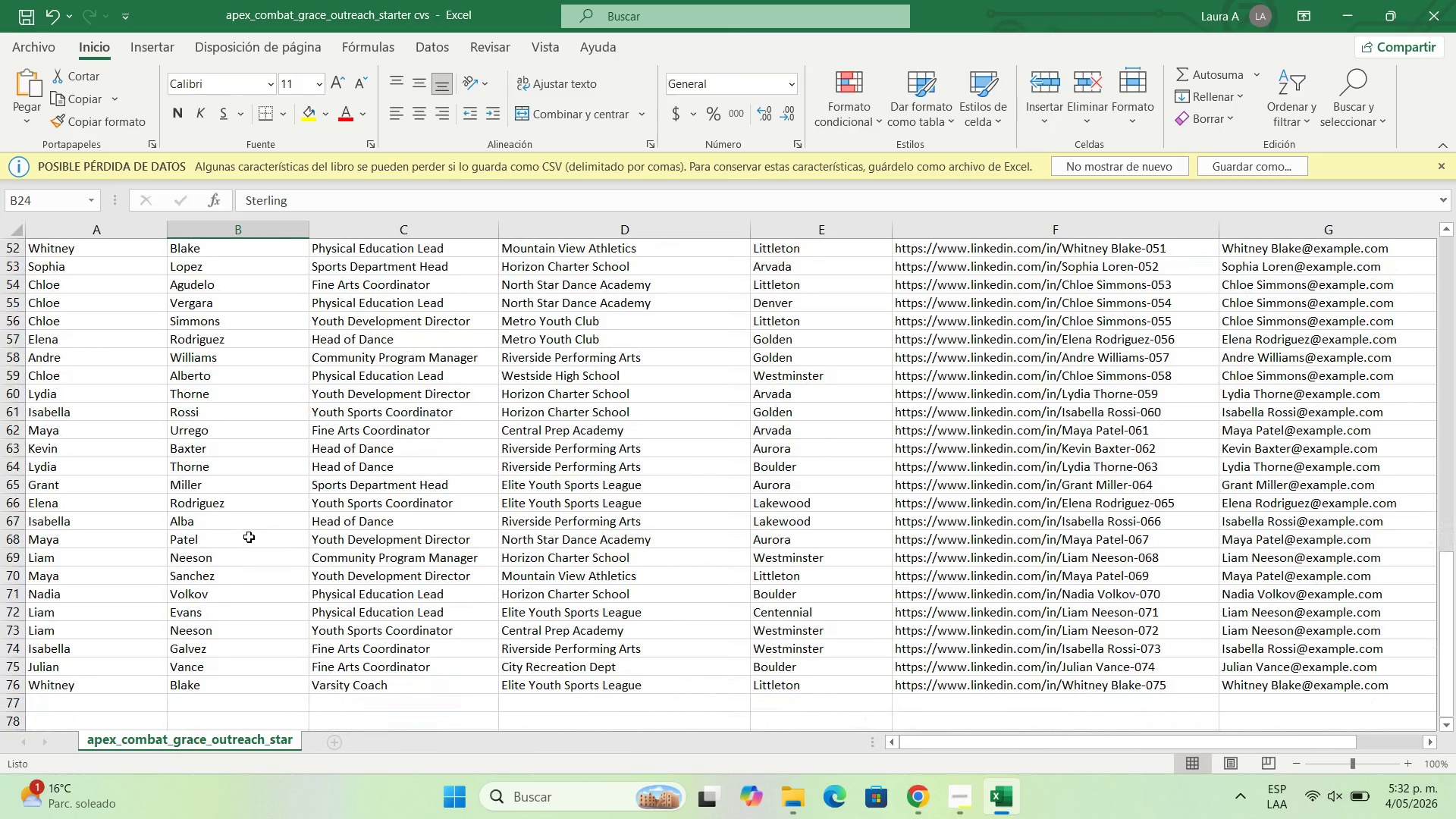 
wait(8.48)
 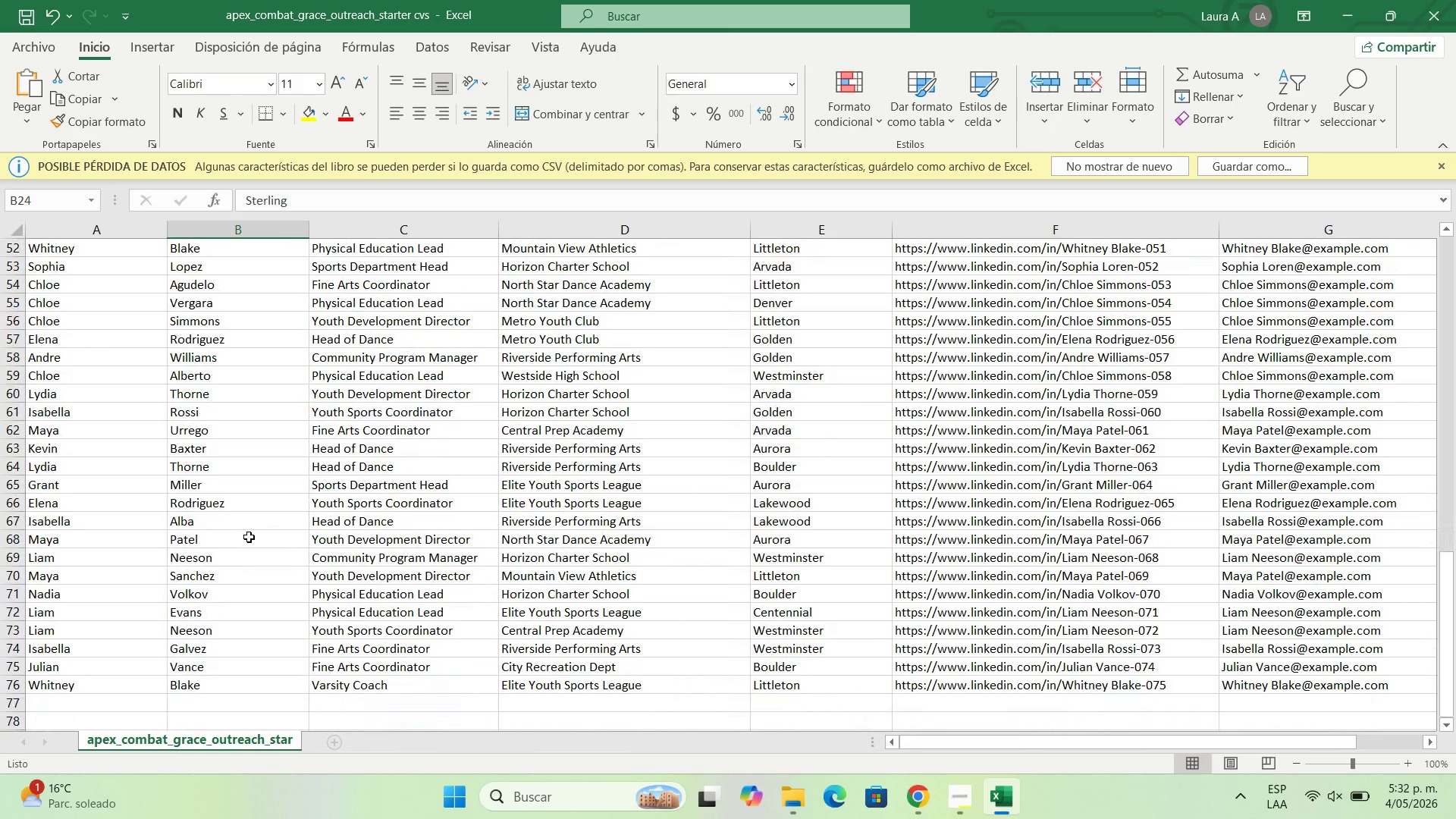 
scroll: coordinate [249, 537], scroll_direction: down, amount: 1.0
 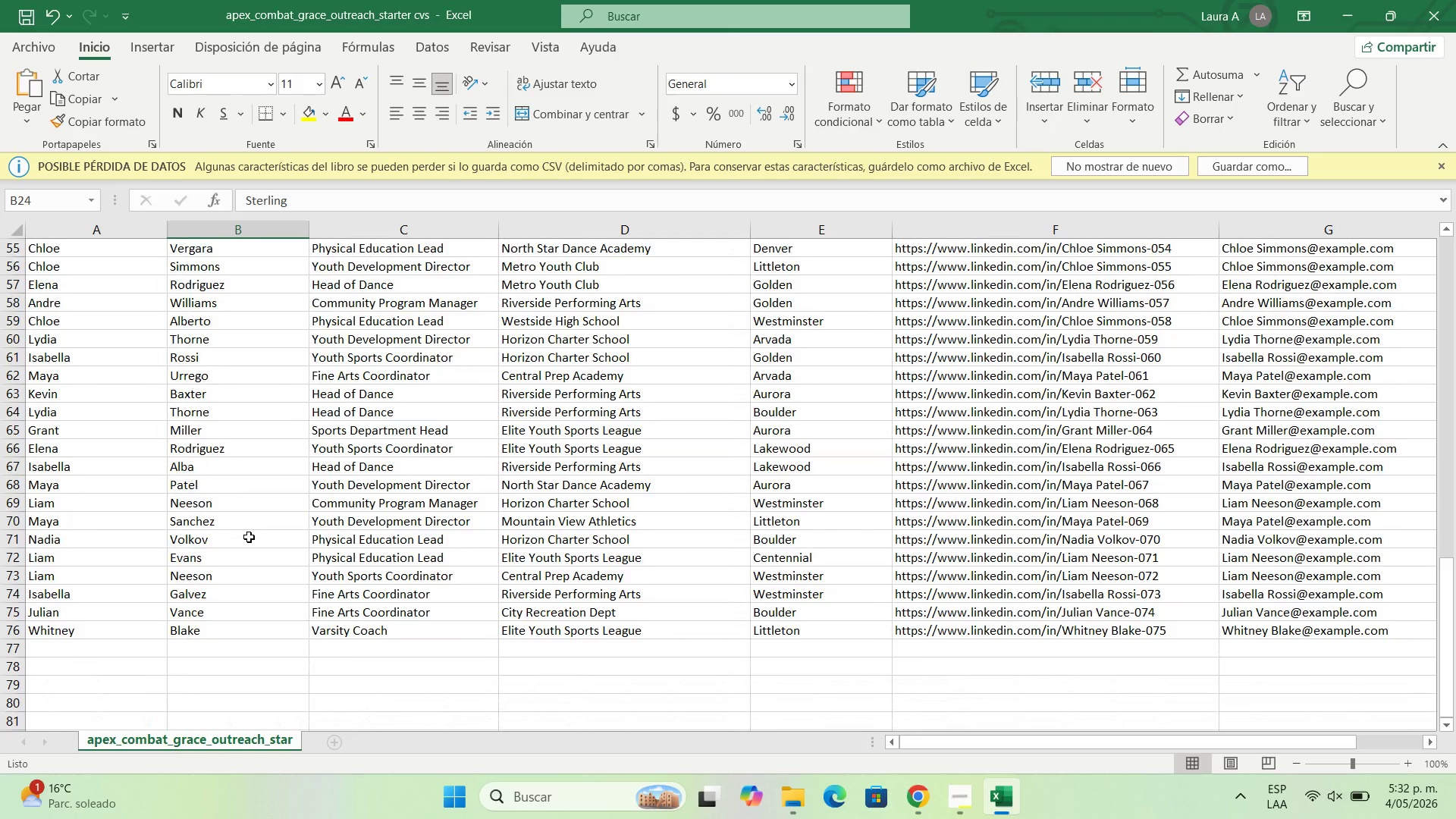 
wait(5.55)
 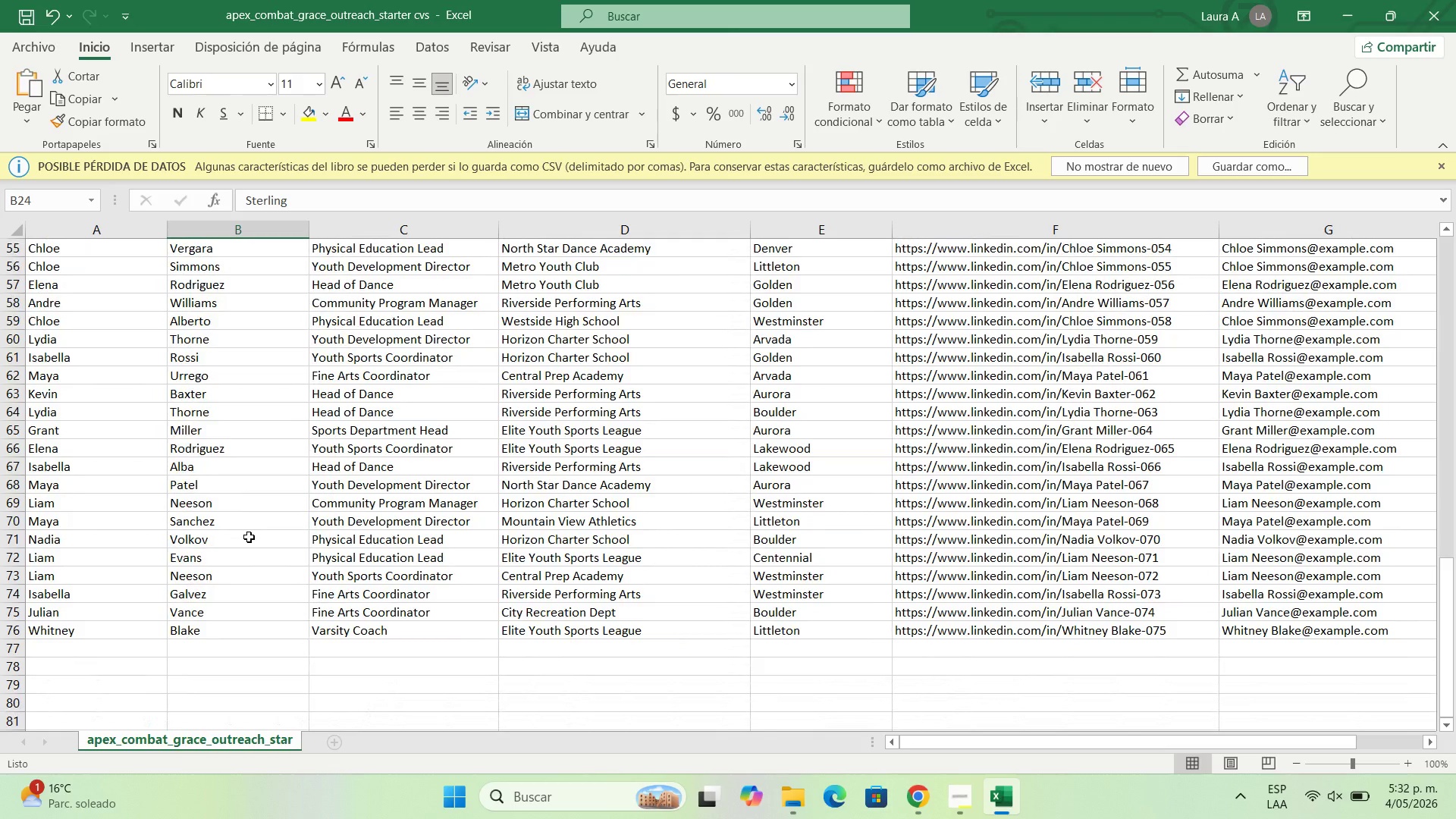 
scroll: coordinate [249, 537], scroll_direction: down, amount: 1.0
 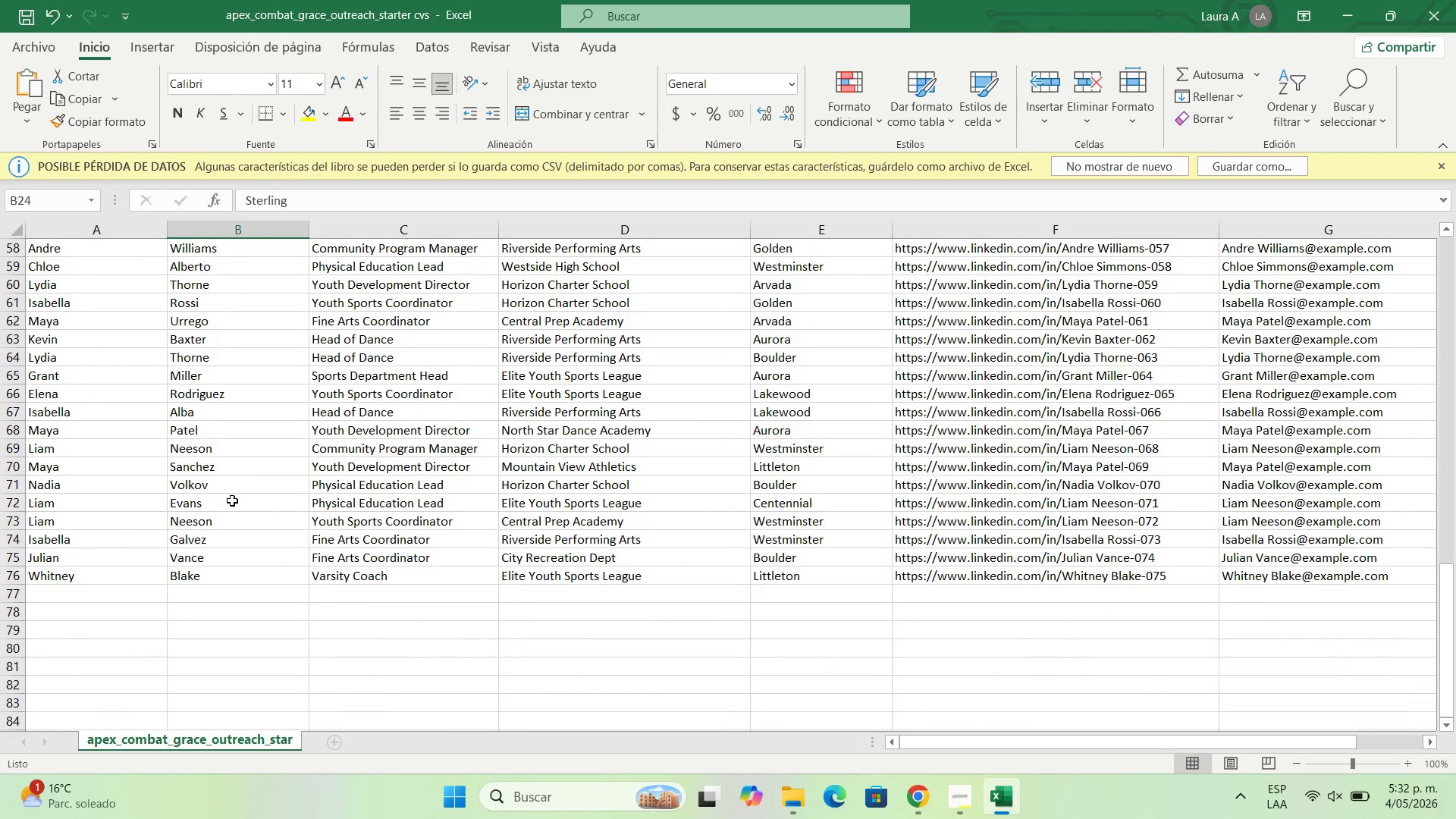 
scroll: coordinate [232, 500], scroll_direction: up, amount: 1.0
 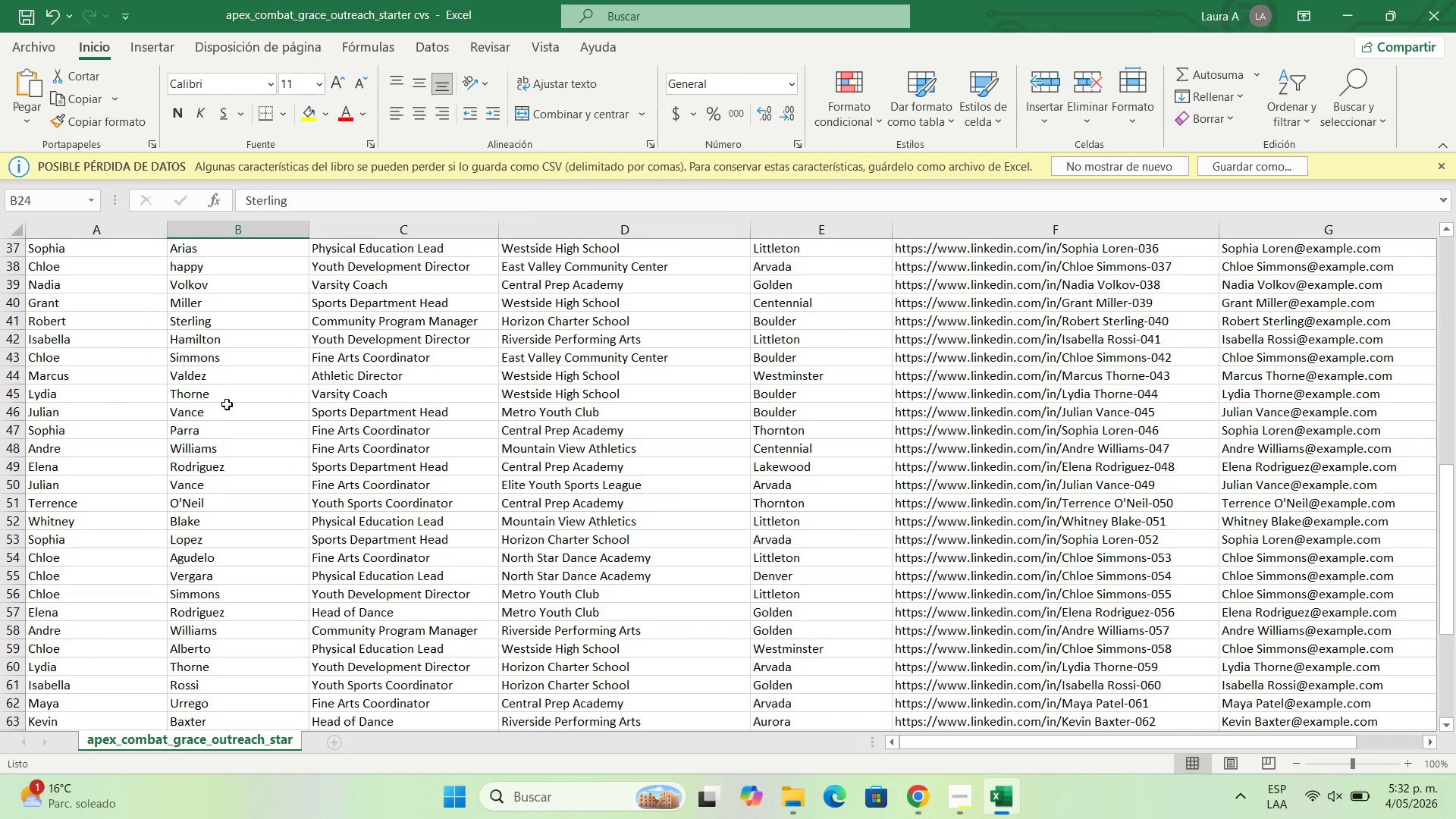 
double_click([227, 401])
 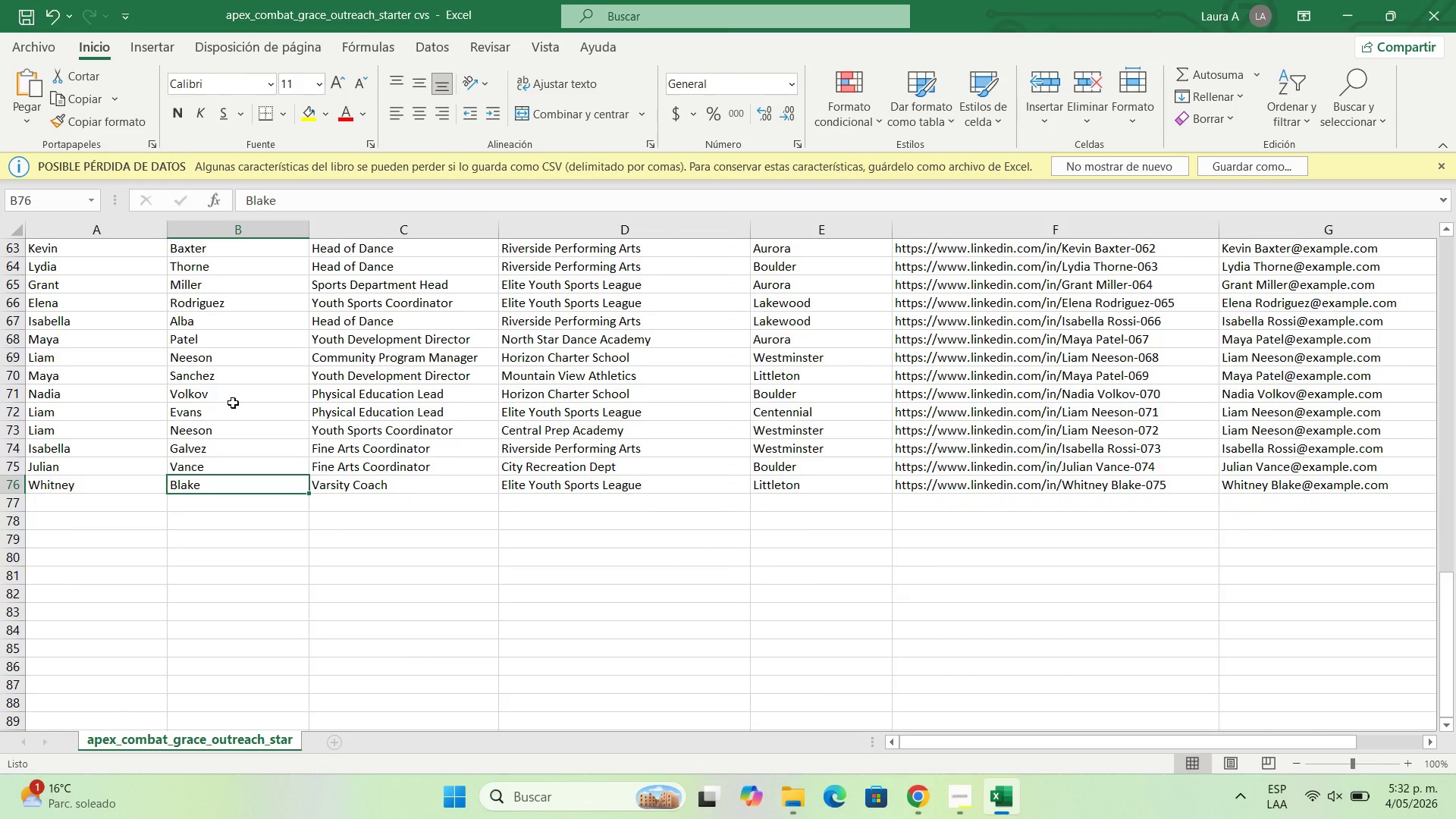 
scroll: coordinate [231, 406], scroll_direction: up, amount: 6.0
 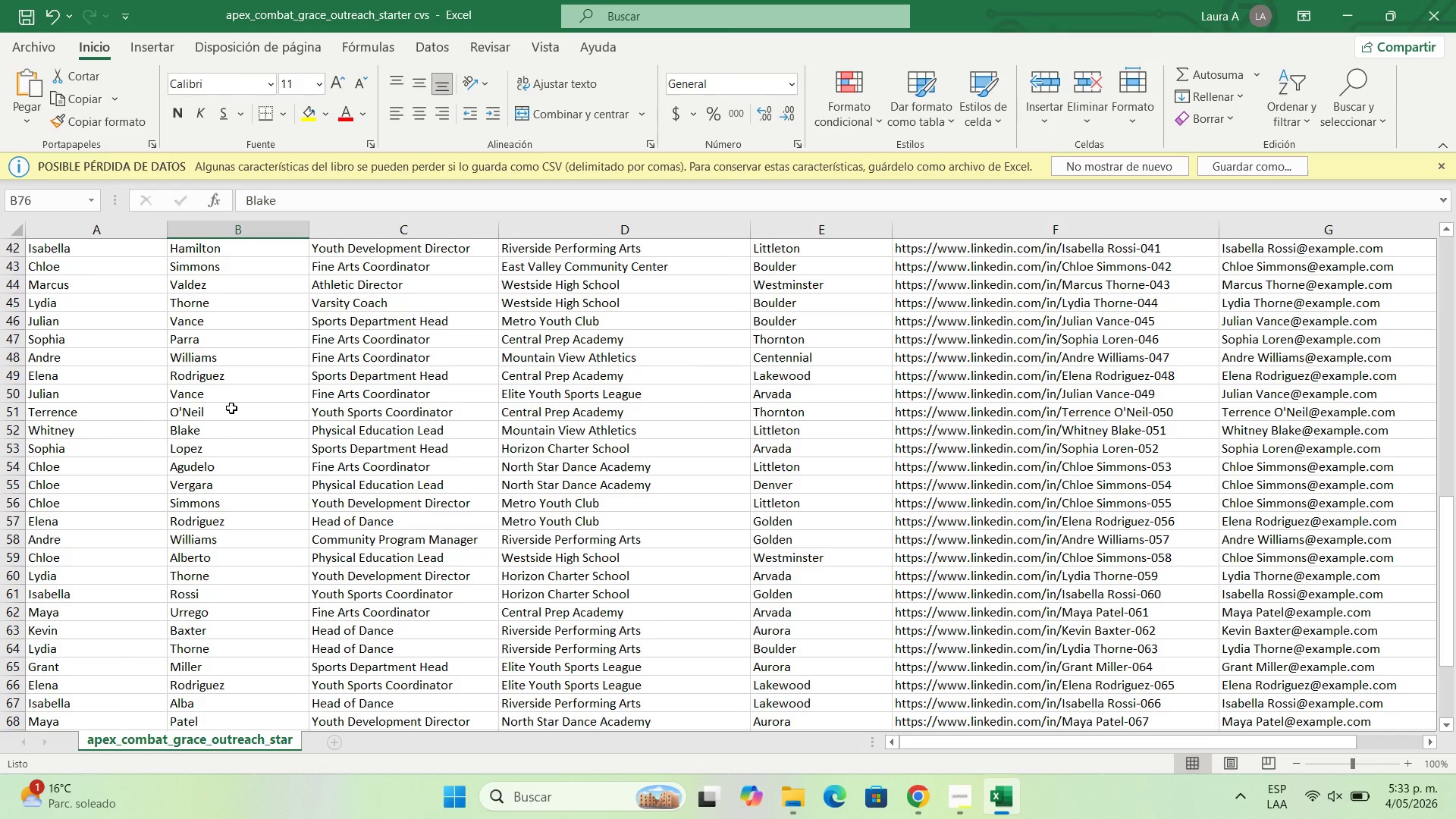 
double_click([231, 303])
 